 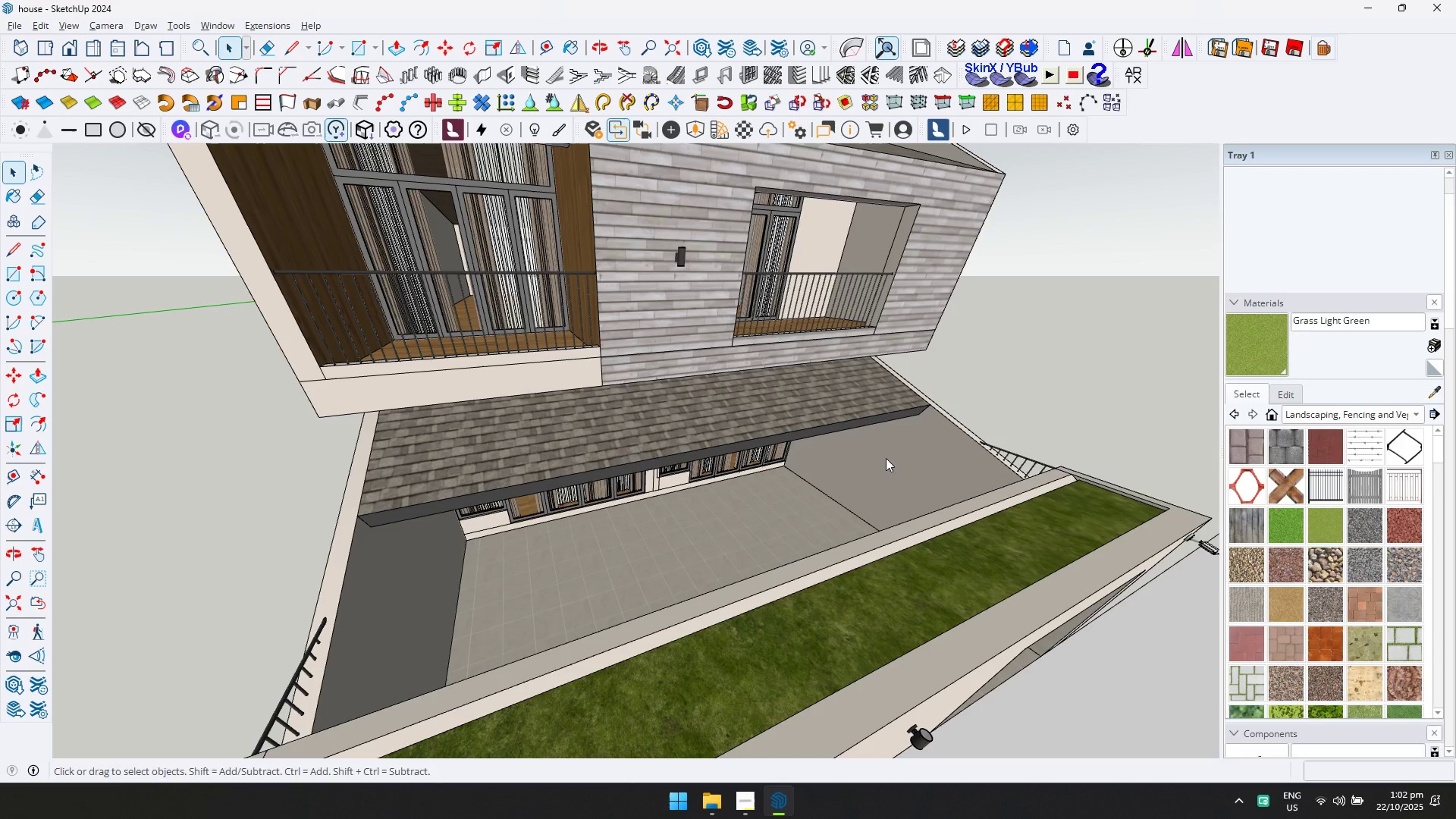 
scroll: coordinate [830, 516], scroll_direction: up, amount: 1.0
 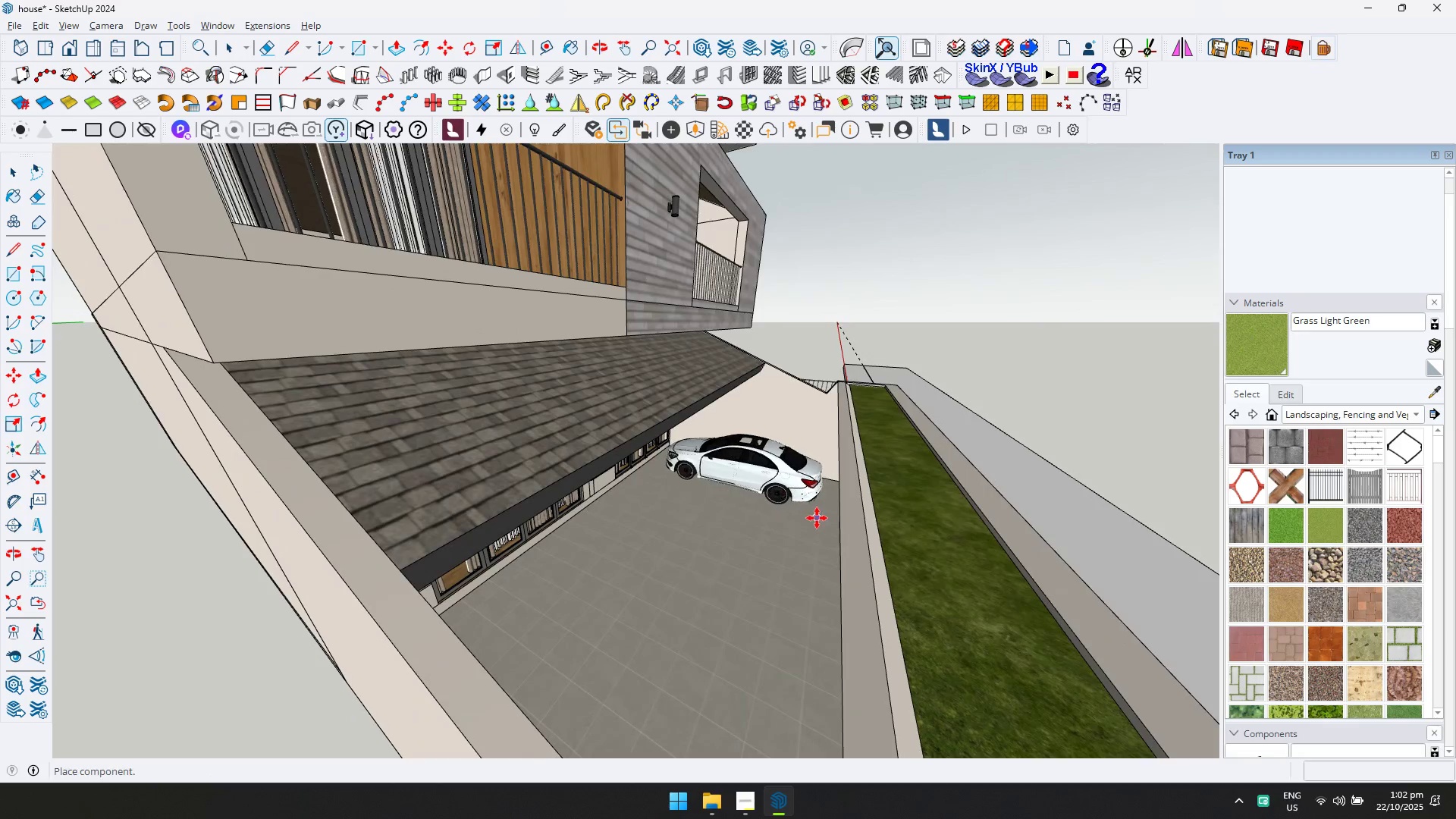 
left_click([821, 519])
 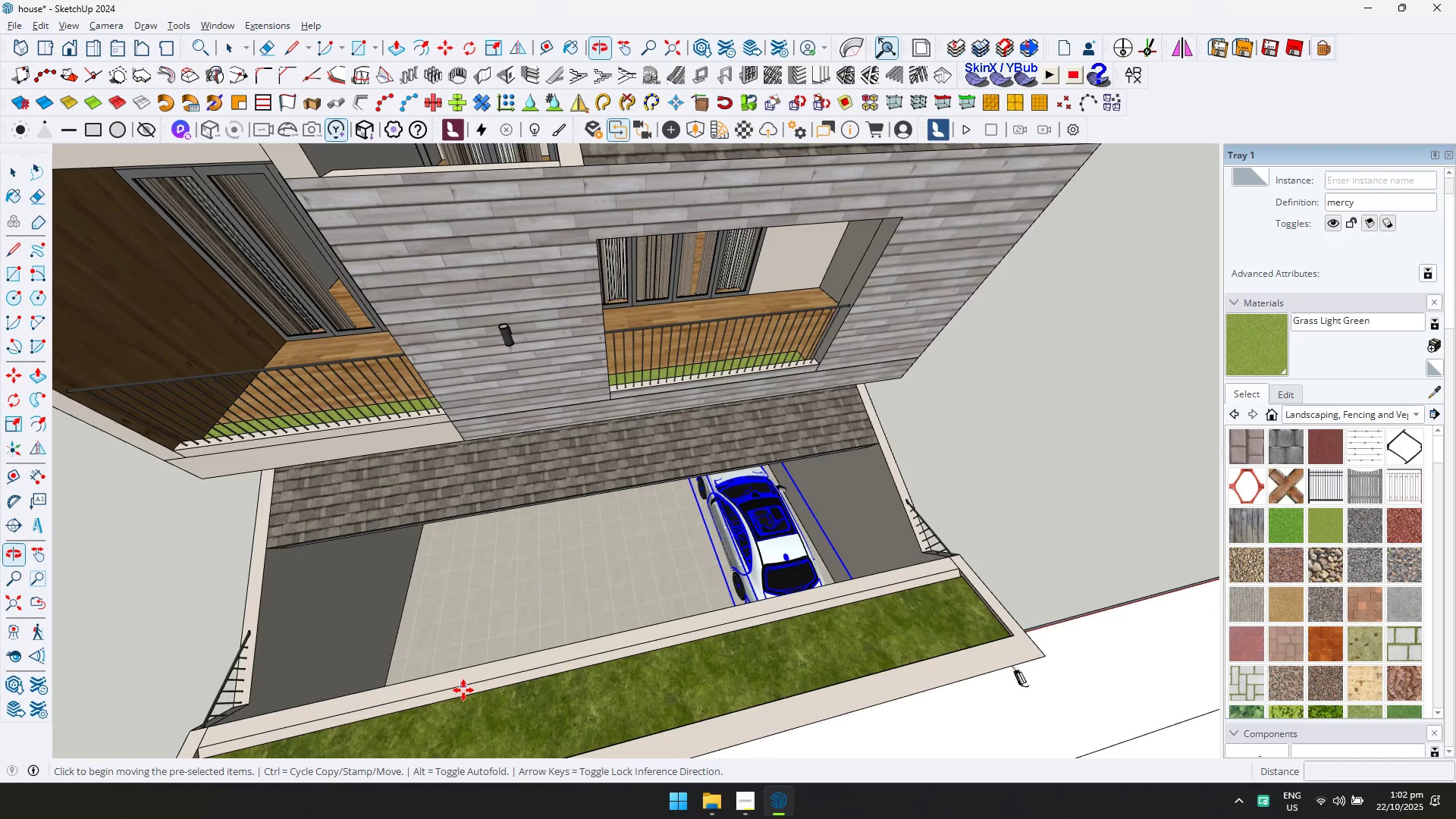 
key(Control+ControlLeft)
 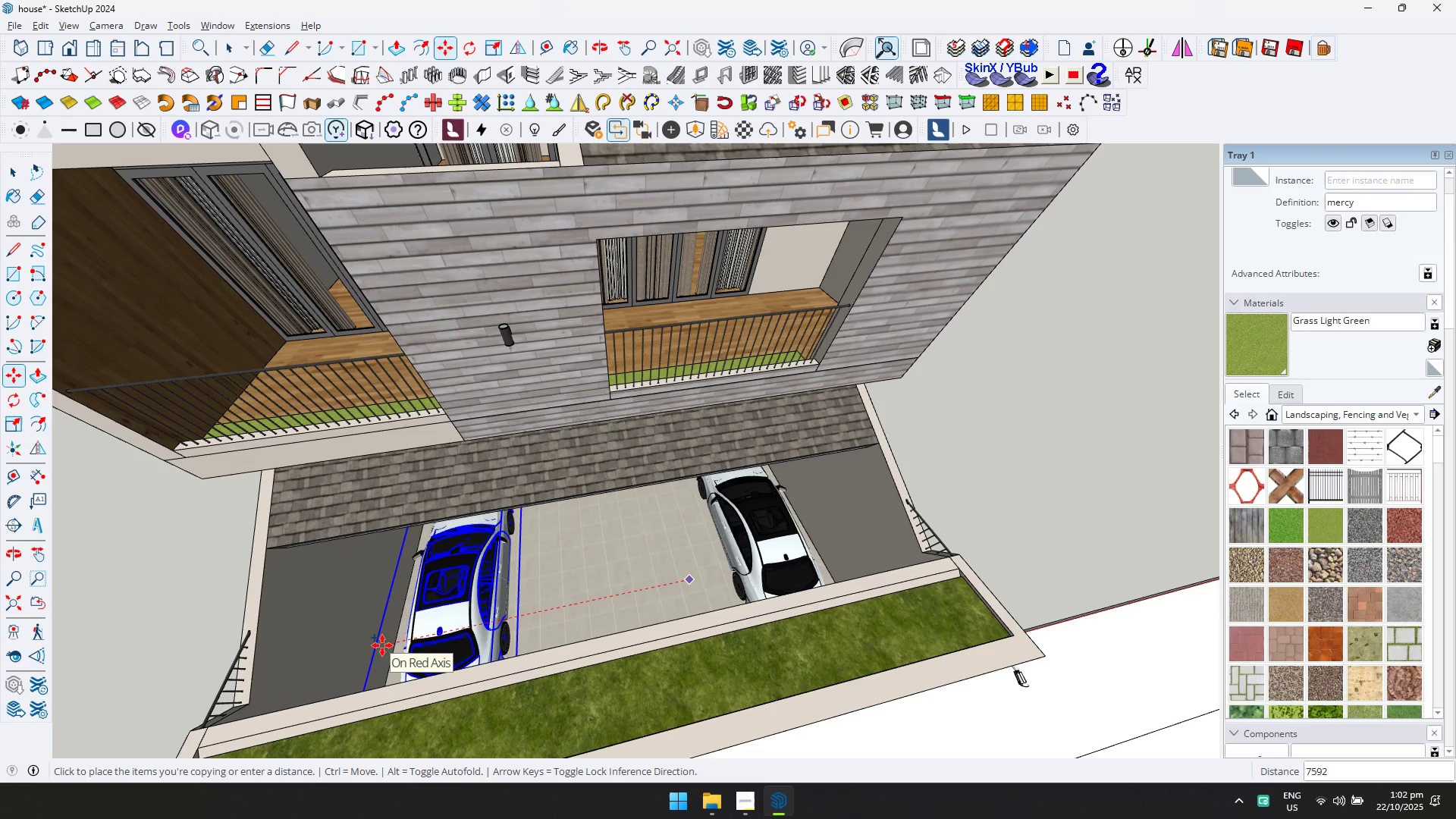 
left_click([388, 648])
 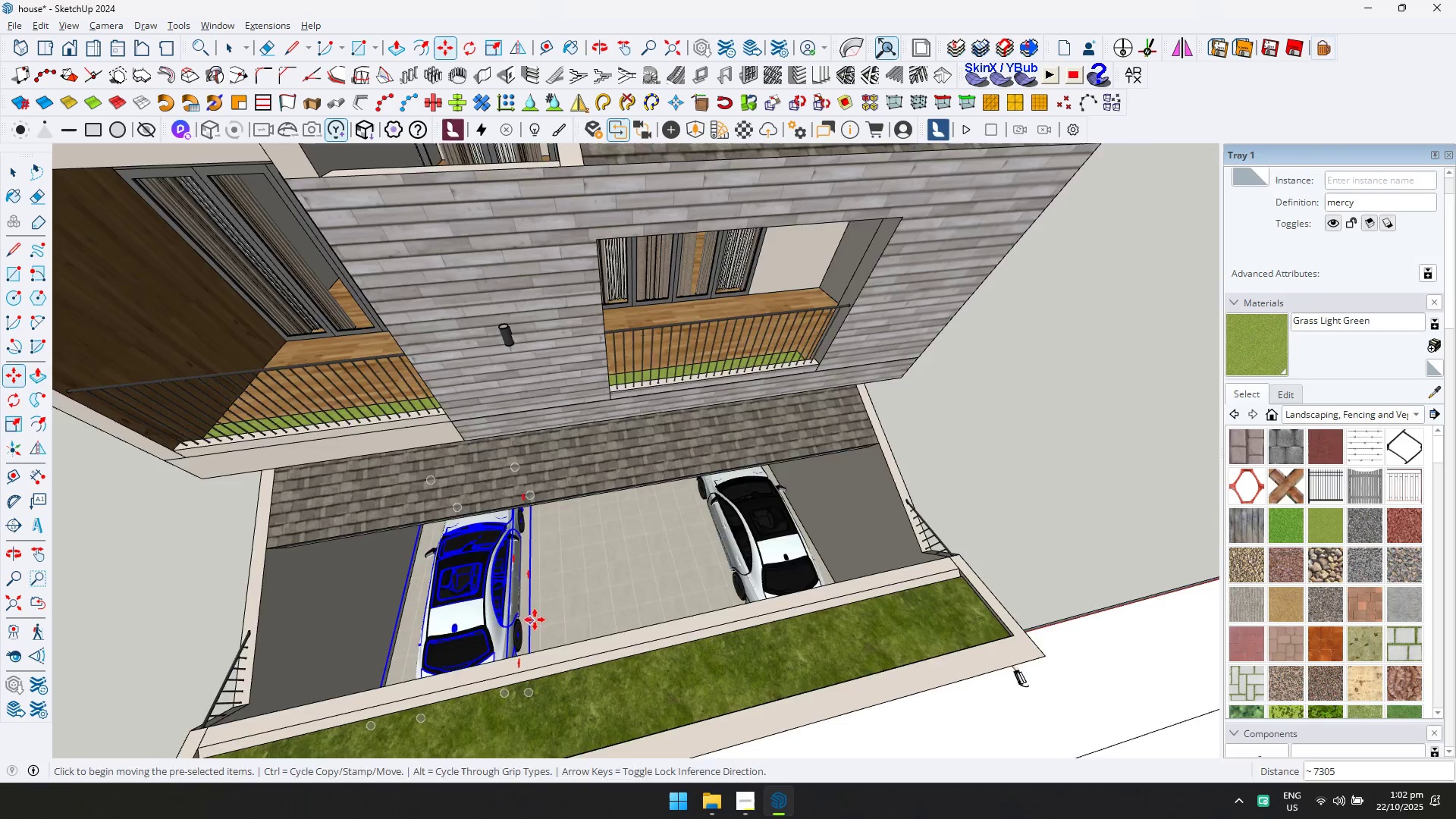 
key(Shift+ShiftLeft)
 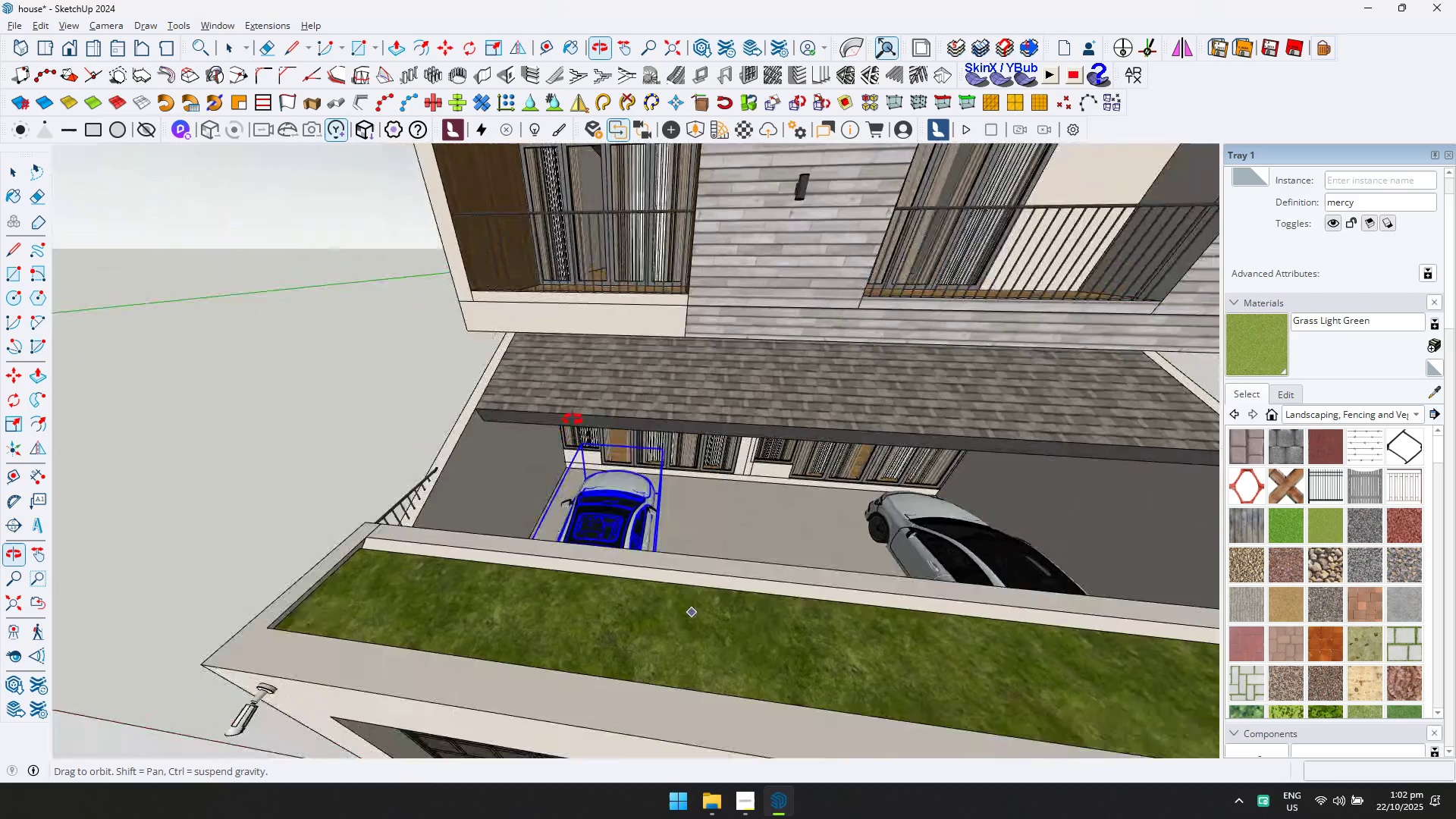 
wait(5.5)
 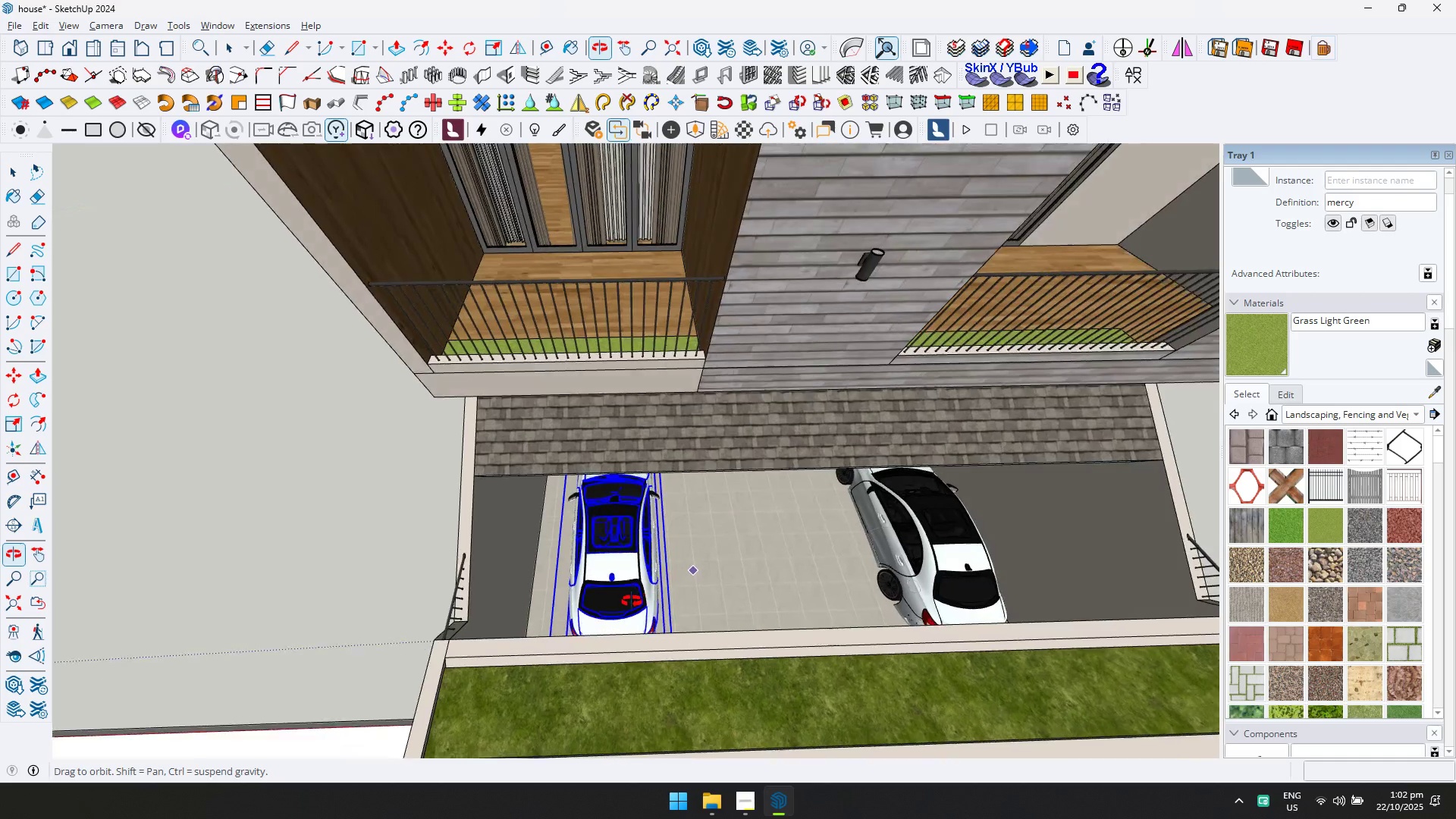 
key(Shift+ShiftLeft)
 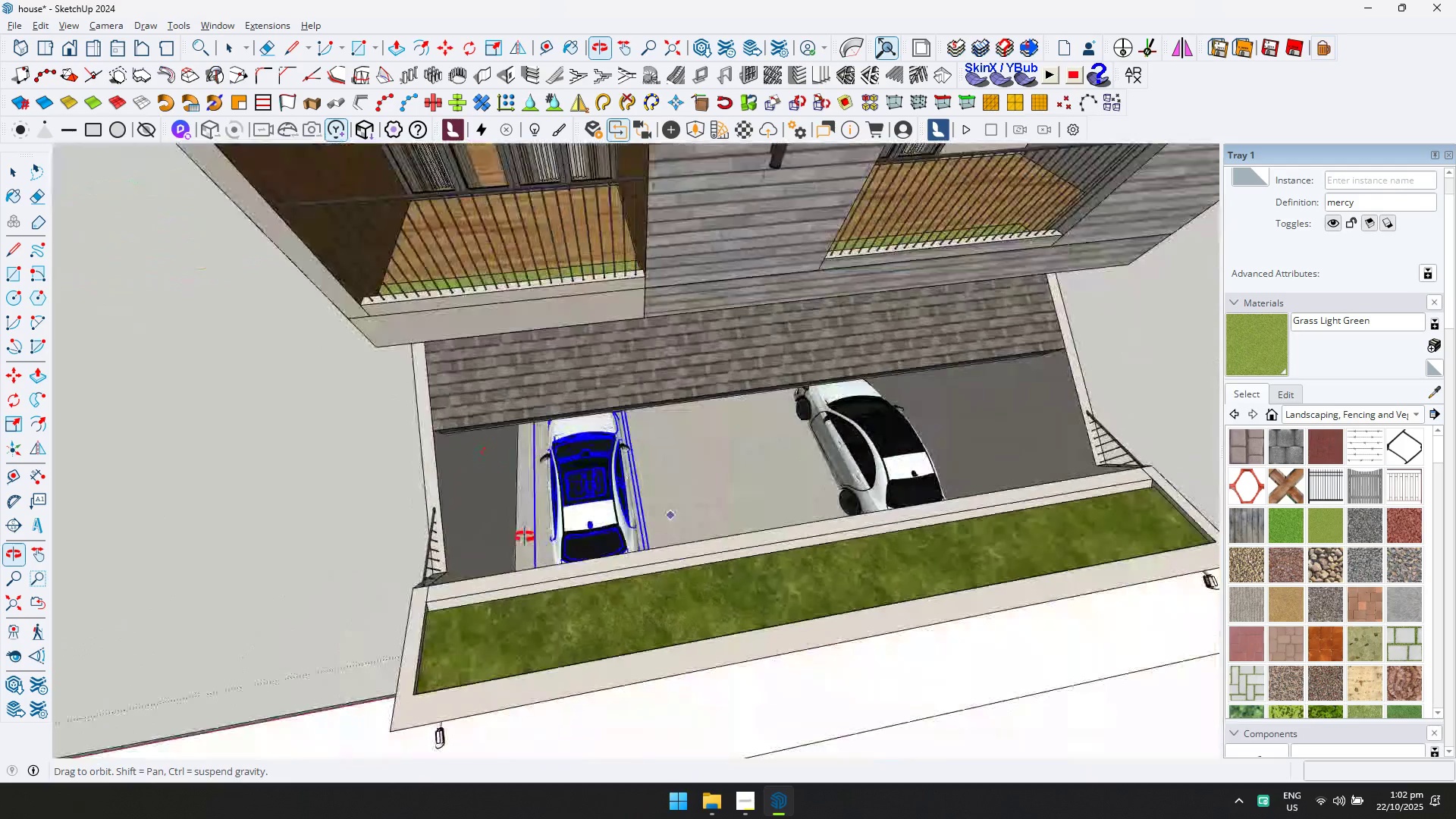 
wait(6.03)
 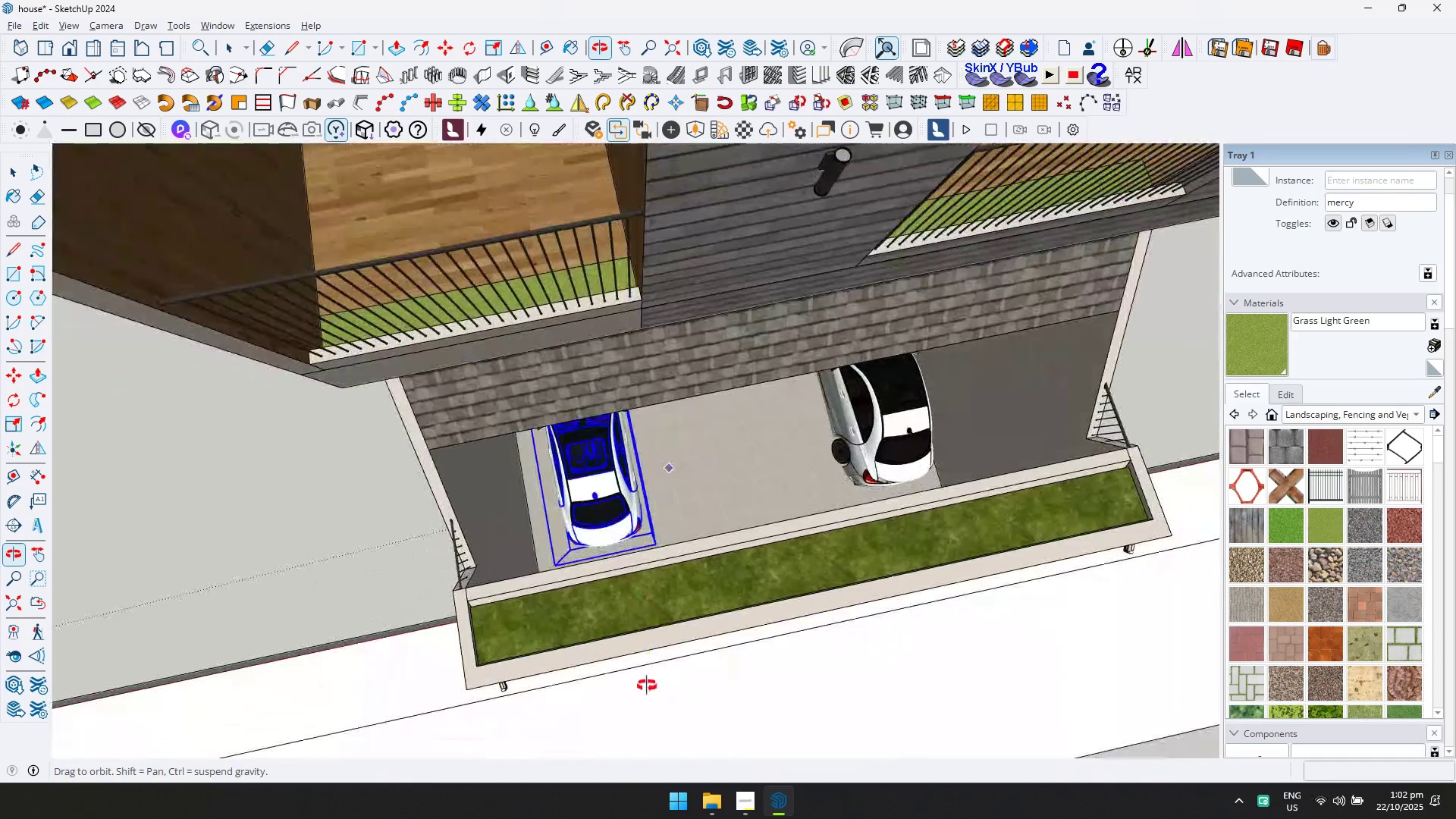 
left_click([14, 169])
 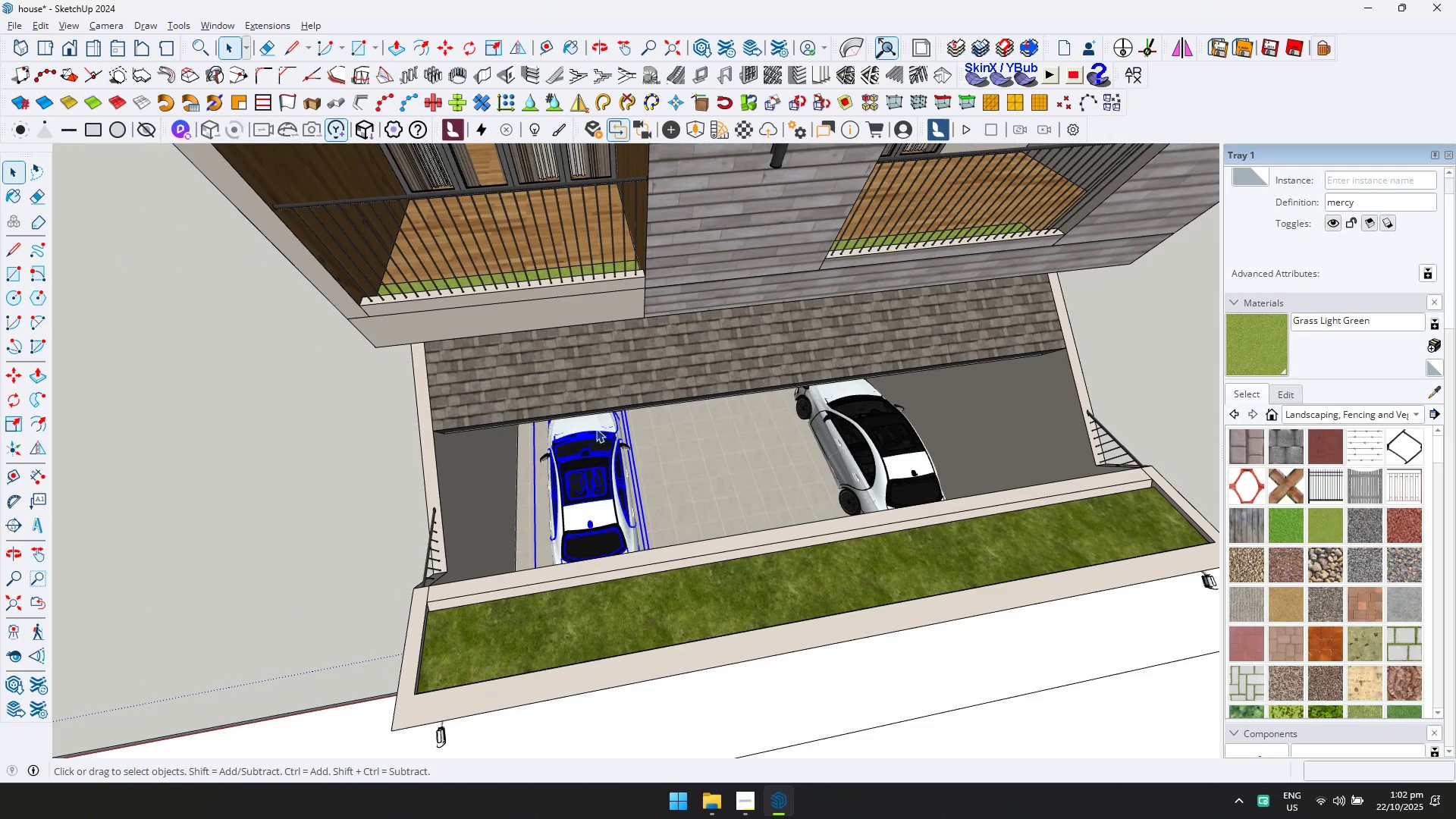 
scroll: coordinate [708, 464], scroll_direction: down, amount: 3.0
 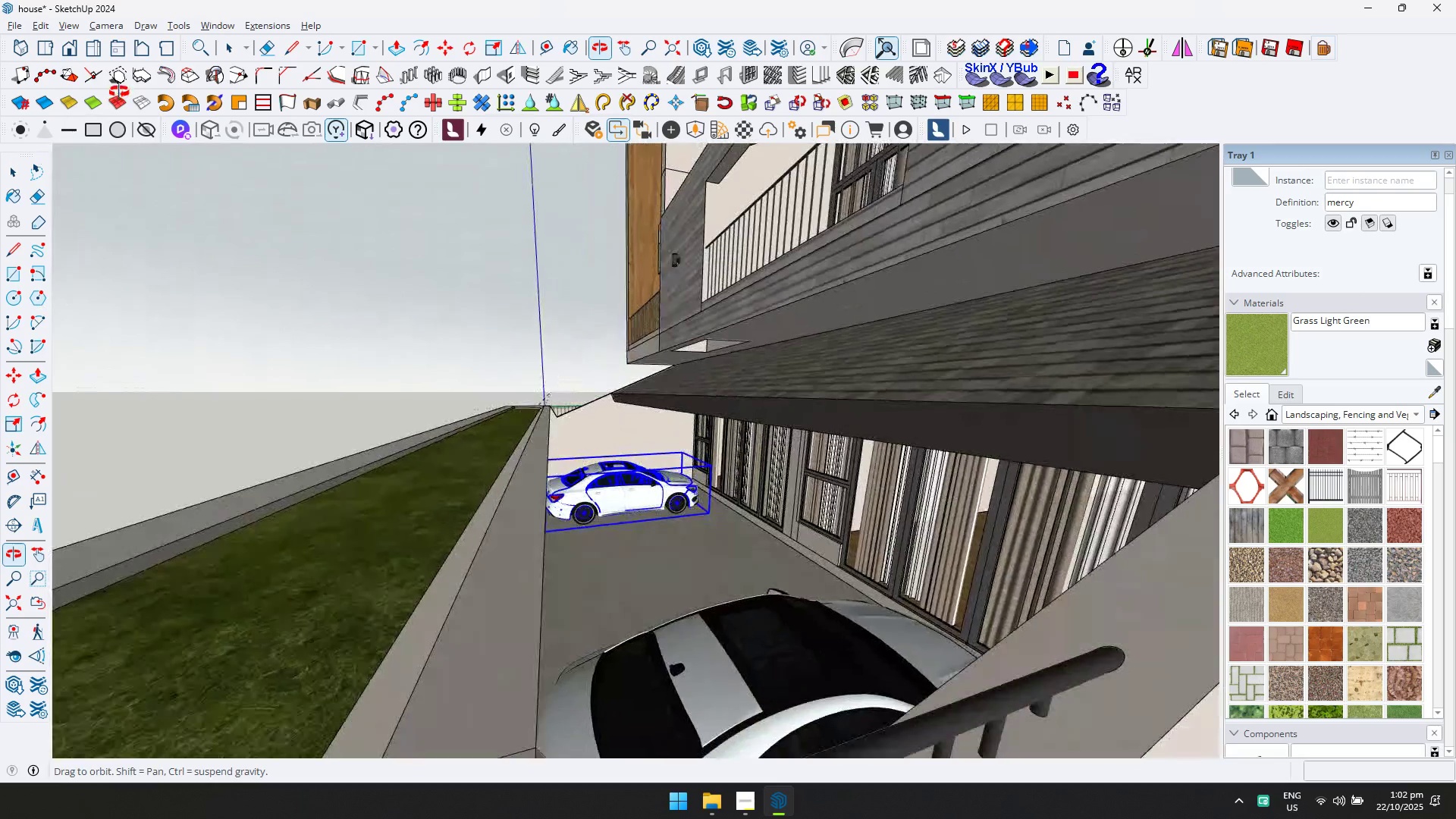 
scroll: coordinate [624, 588], scroll_direction: up, amount: 5.0
 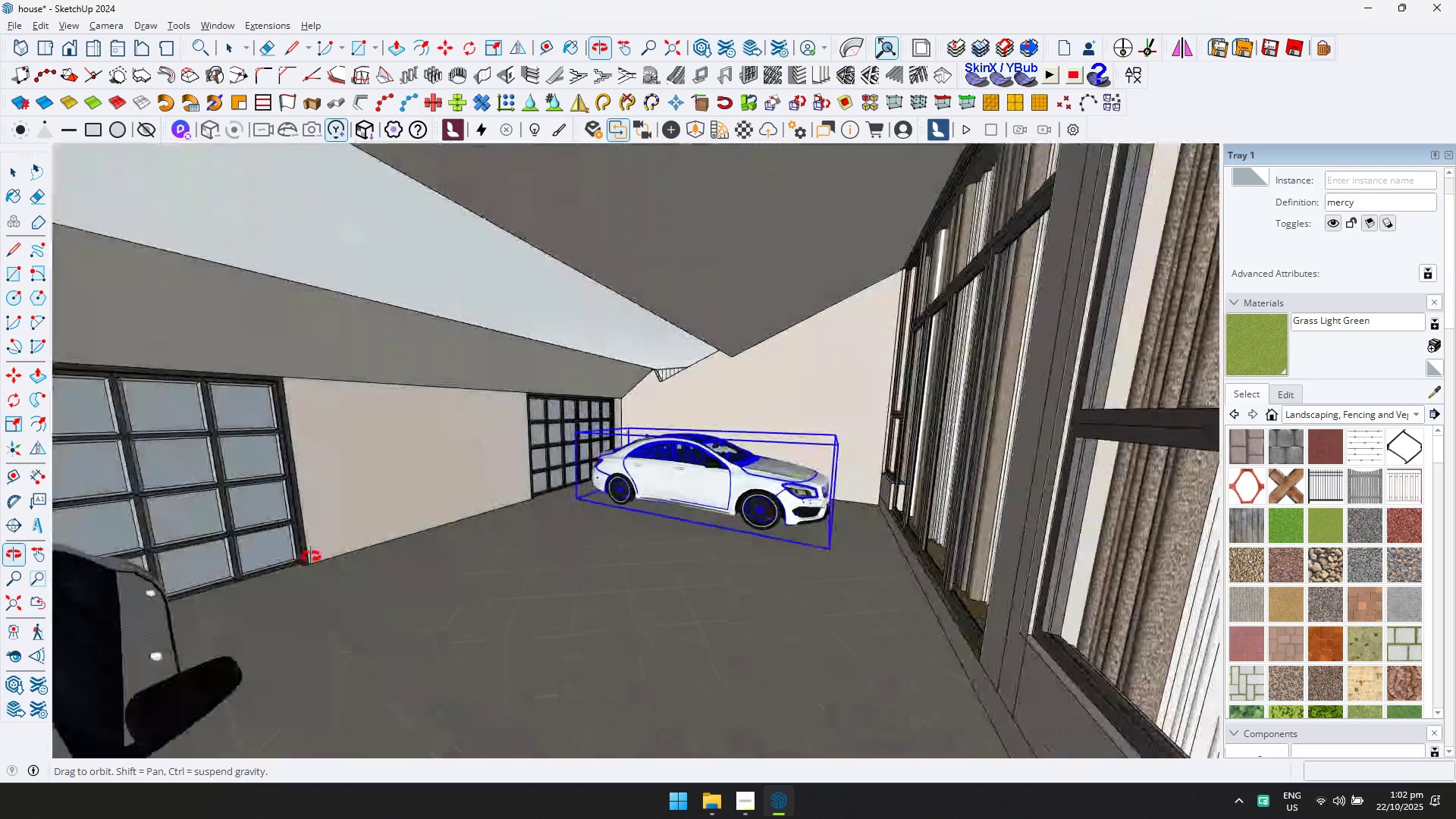 
key(Shift+ShiftLeft)
 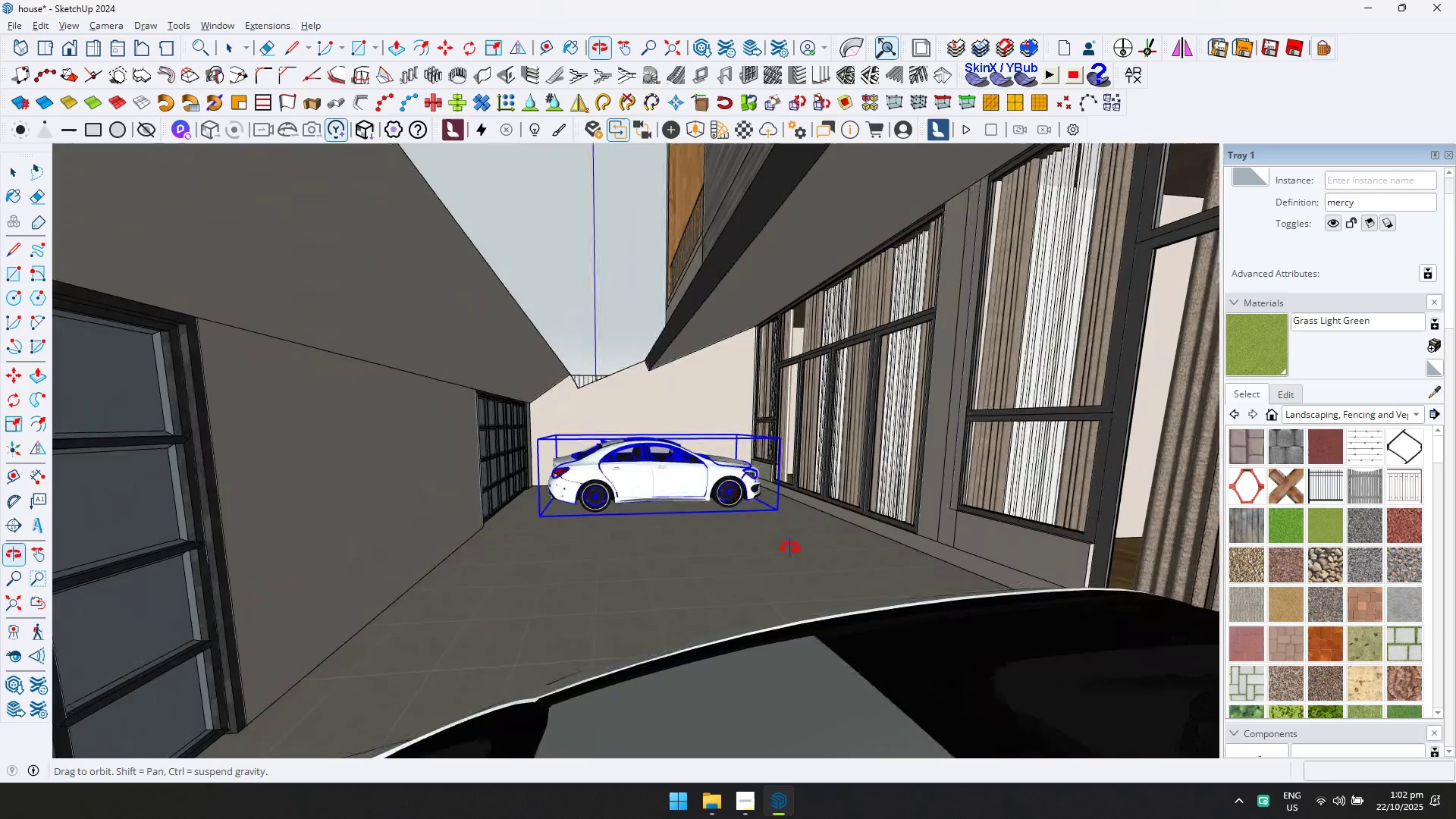 
double_click([775, 275])
 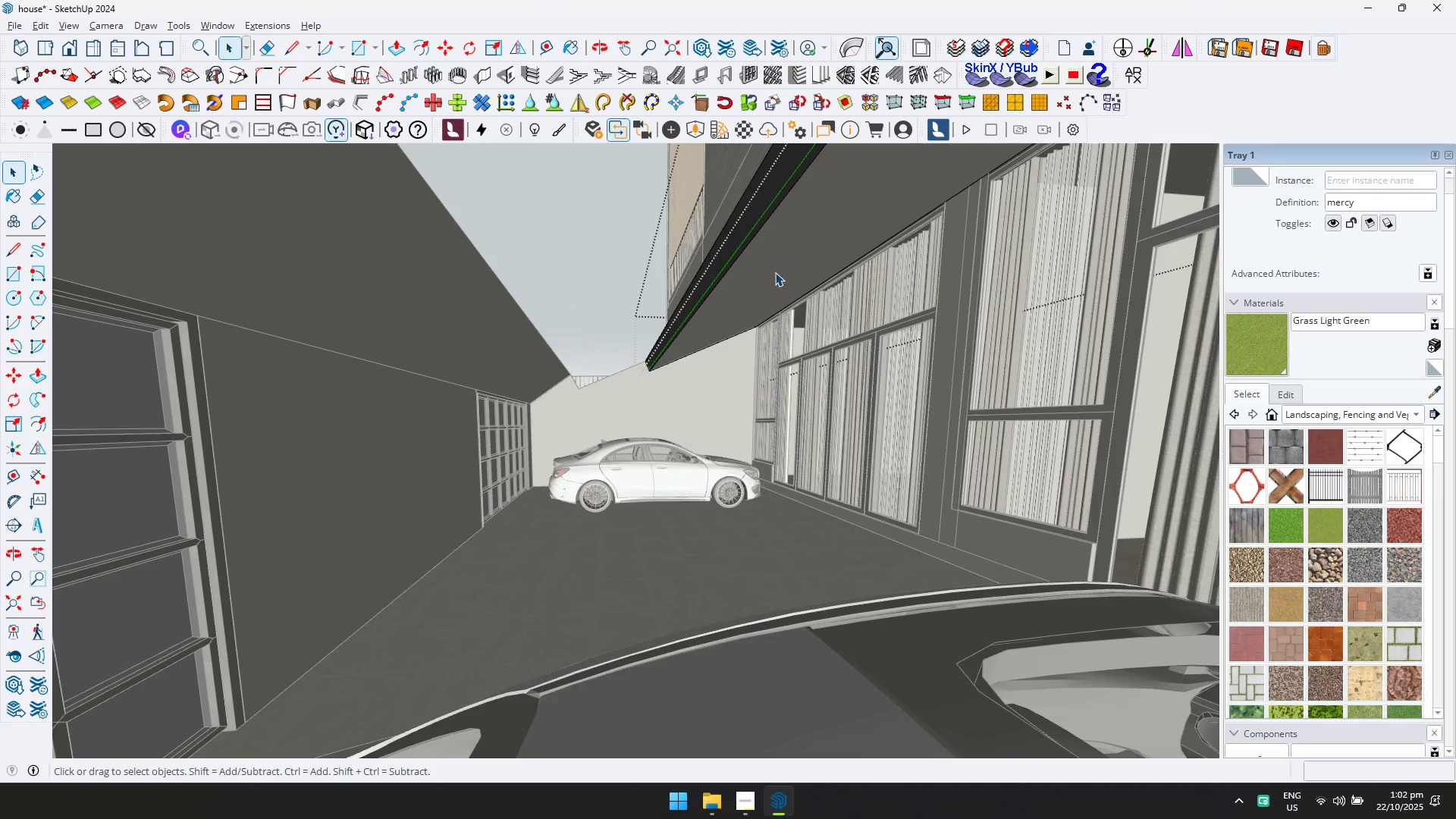 
key(Shift+ShiftLeft)
 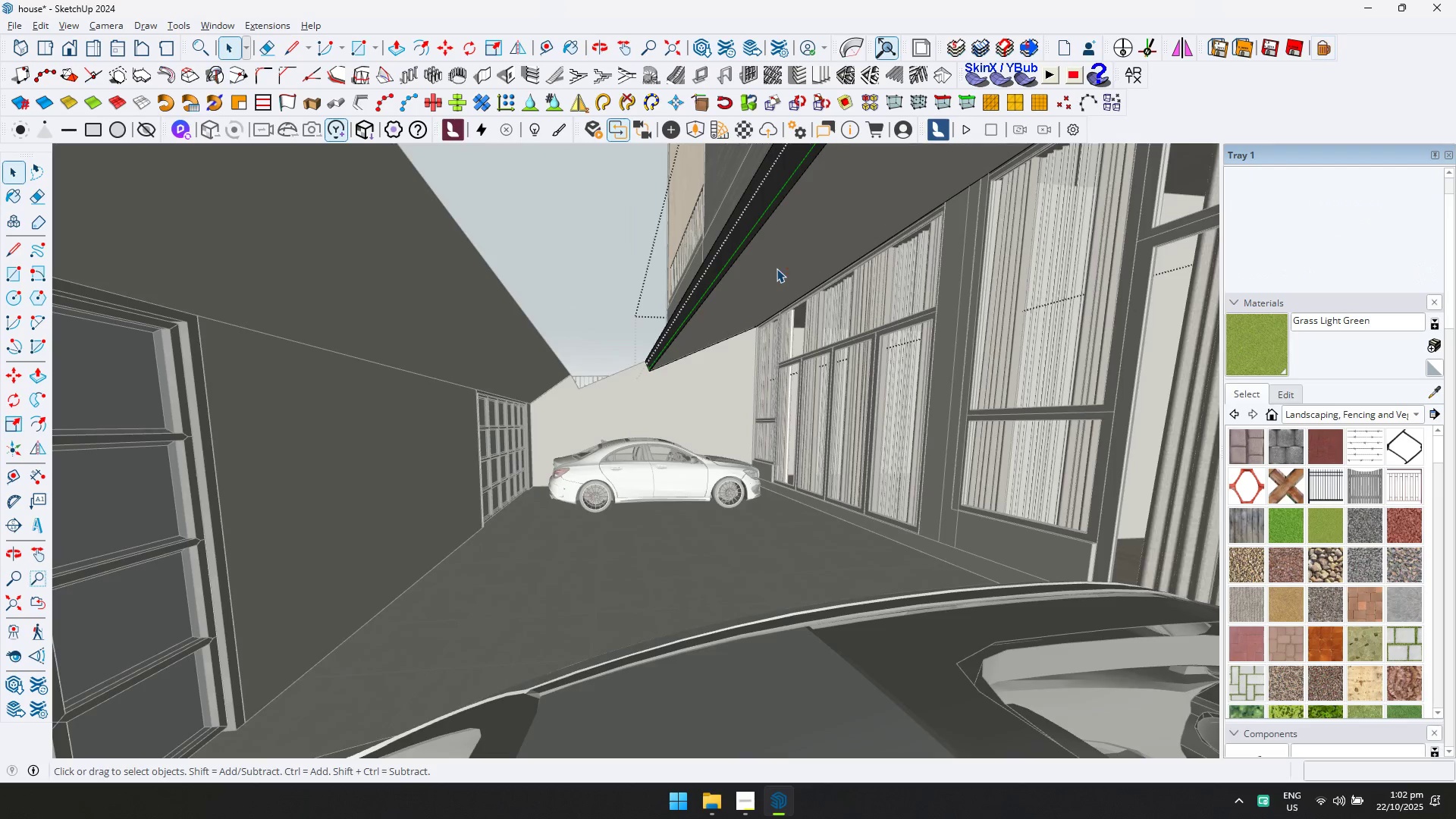 
left_click([777, 268])
 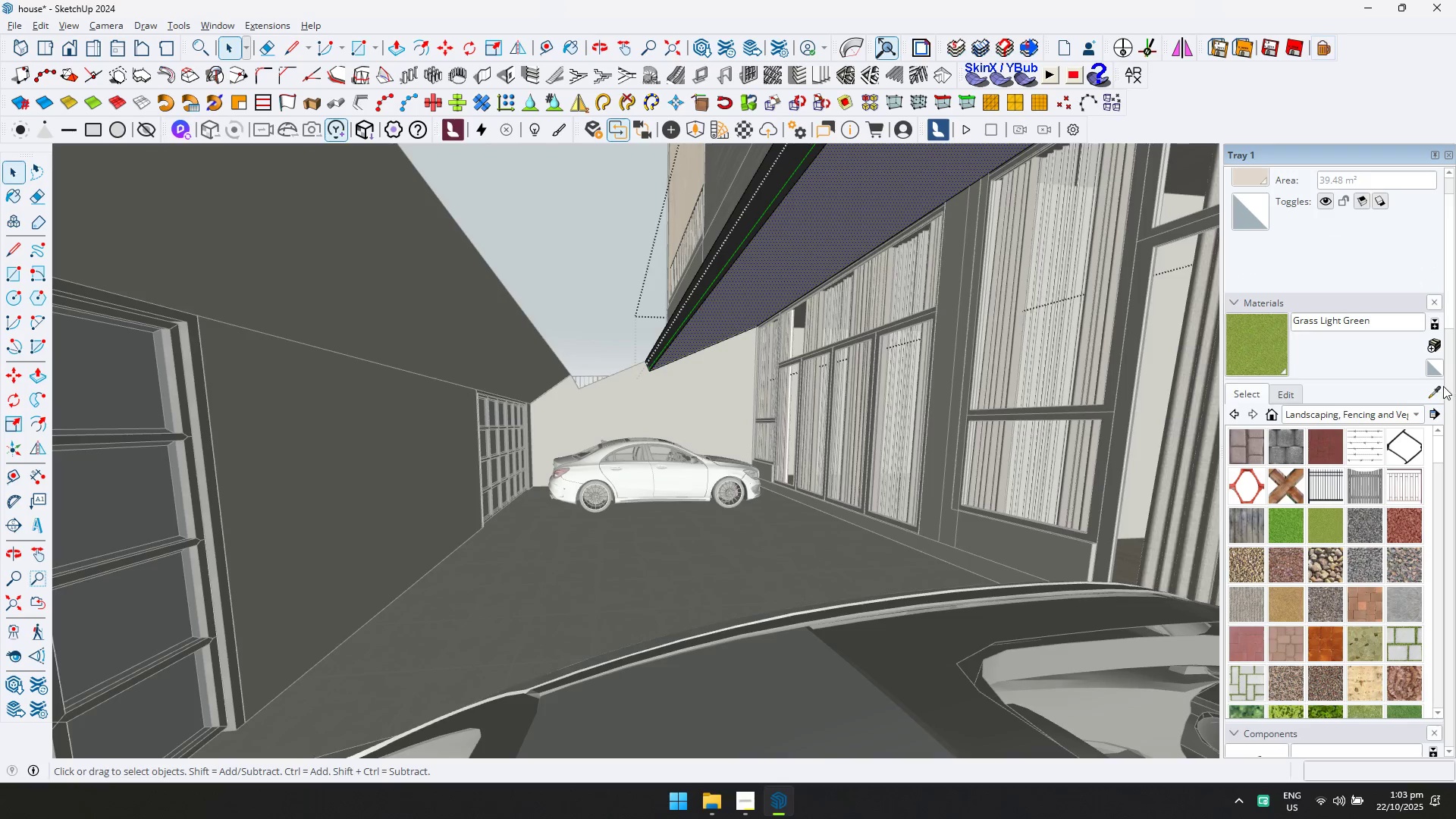 
left_click([1436, 387])
 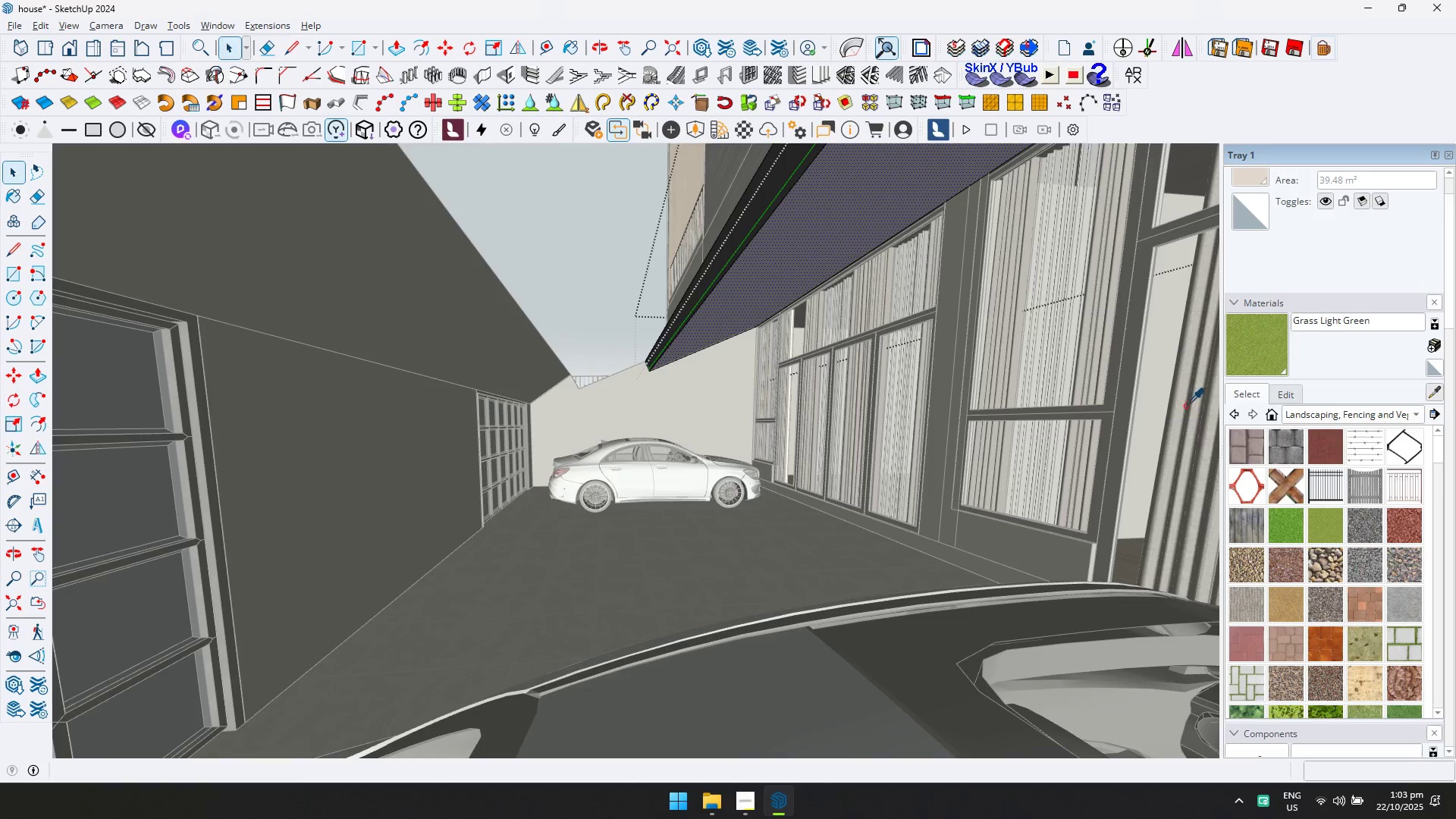 
hold_key(key=ShiftLeft, duration=1.06)
 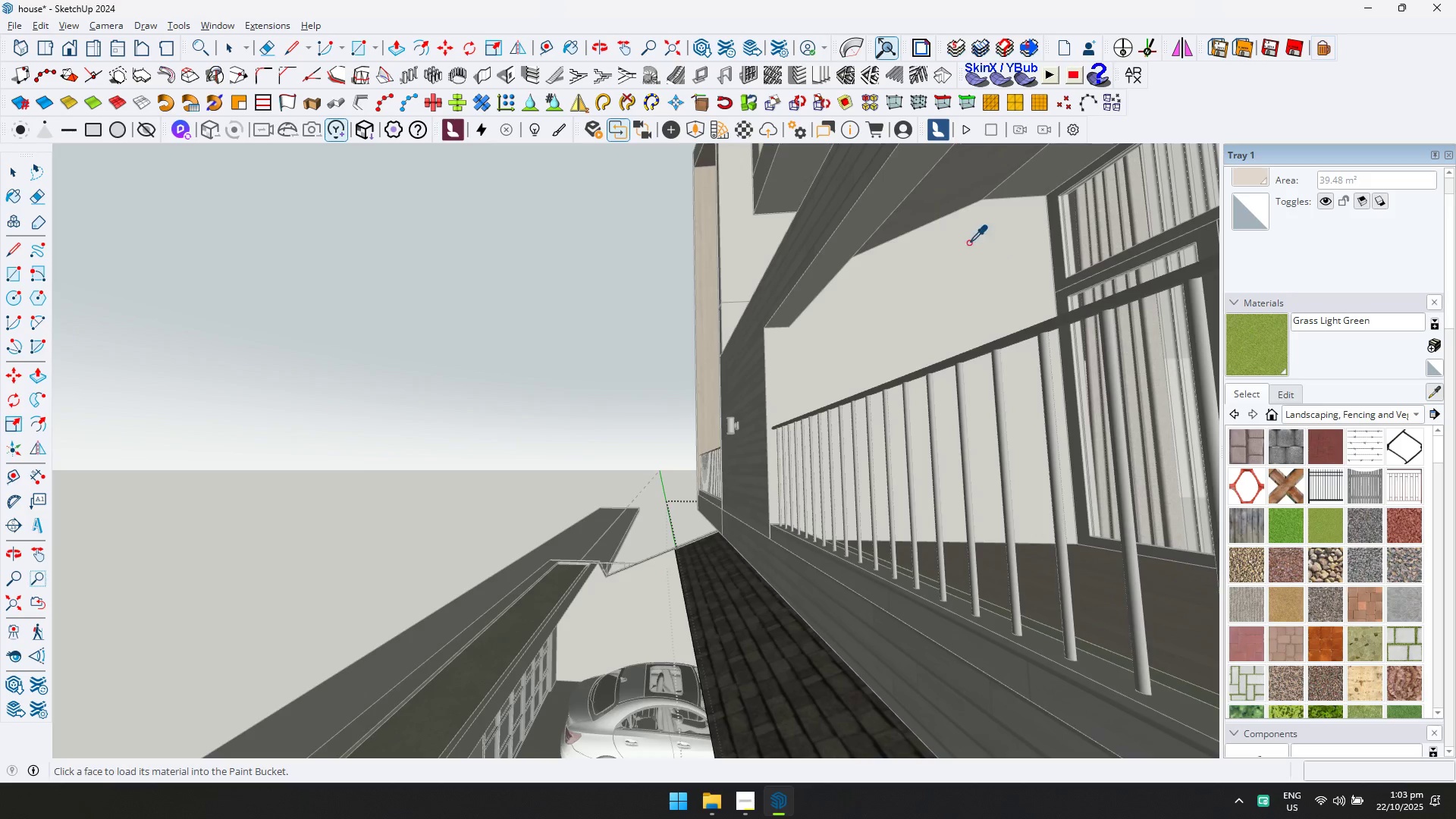 
left_click([953, 205])
 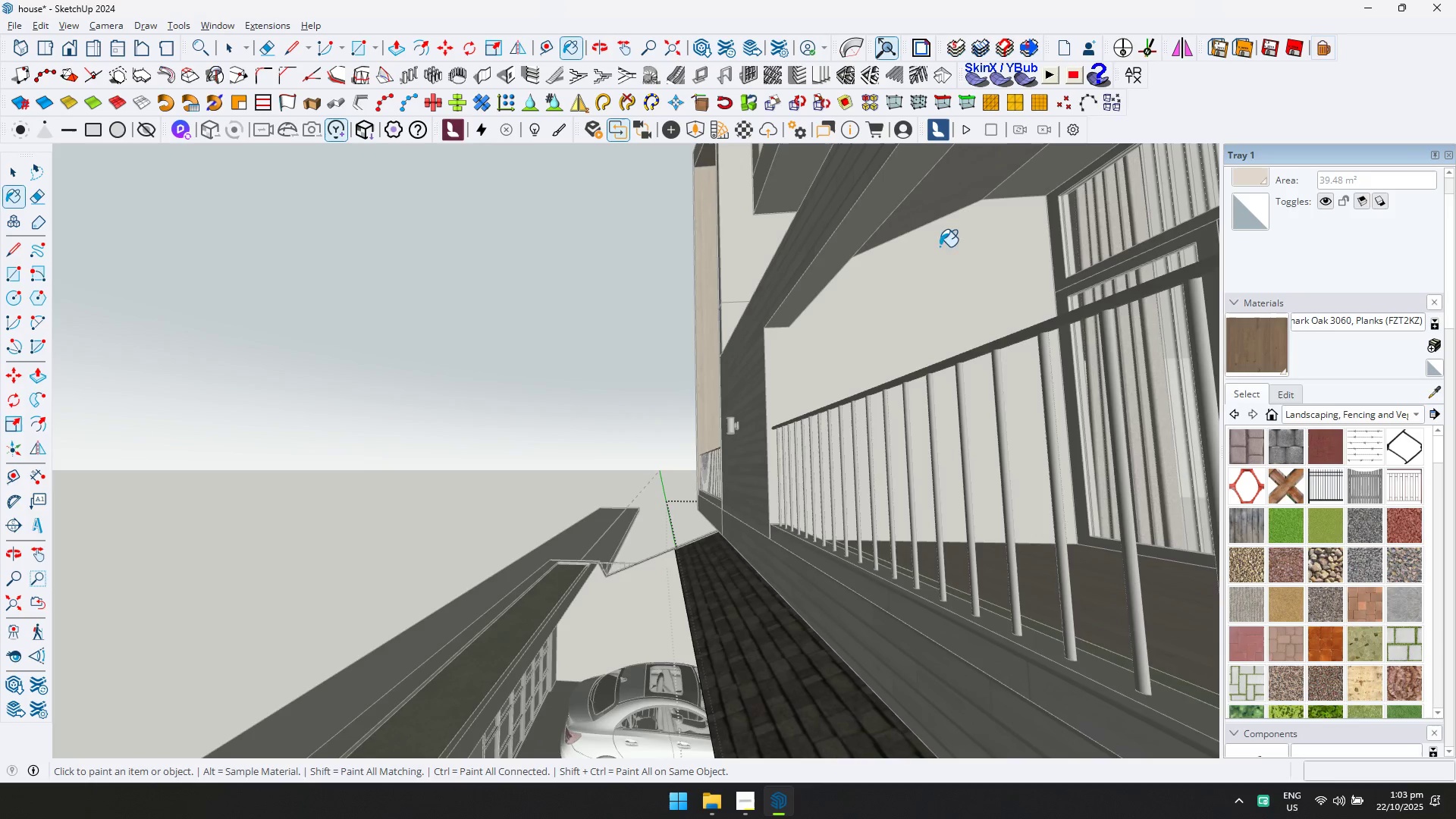 
hold_key(key=ShiftLeft, duration=0.66)
scroll: coordinate [795, 539], scroll_direction: down, amount: 1.0
 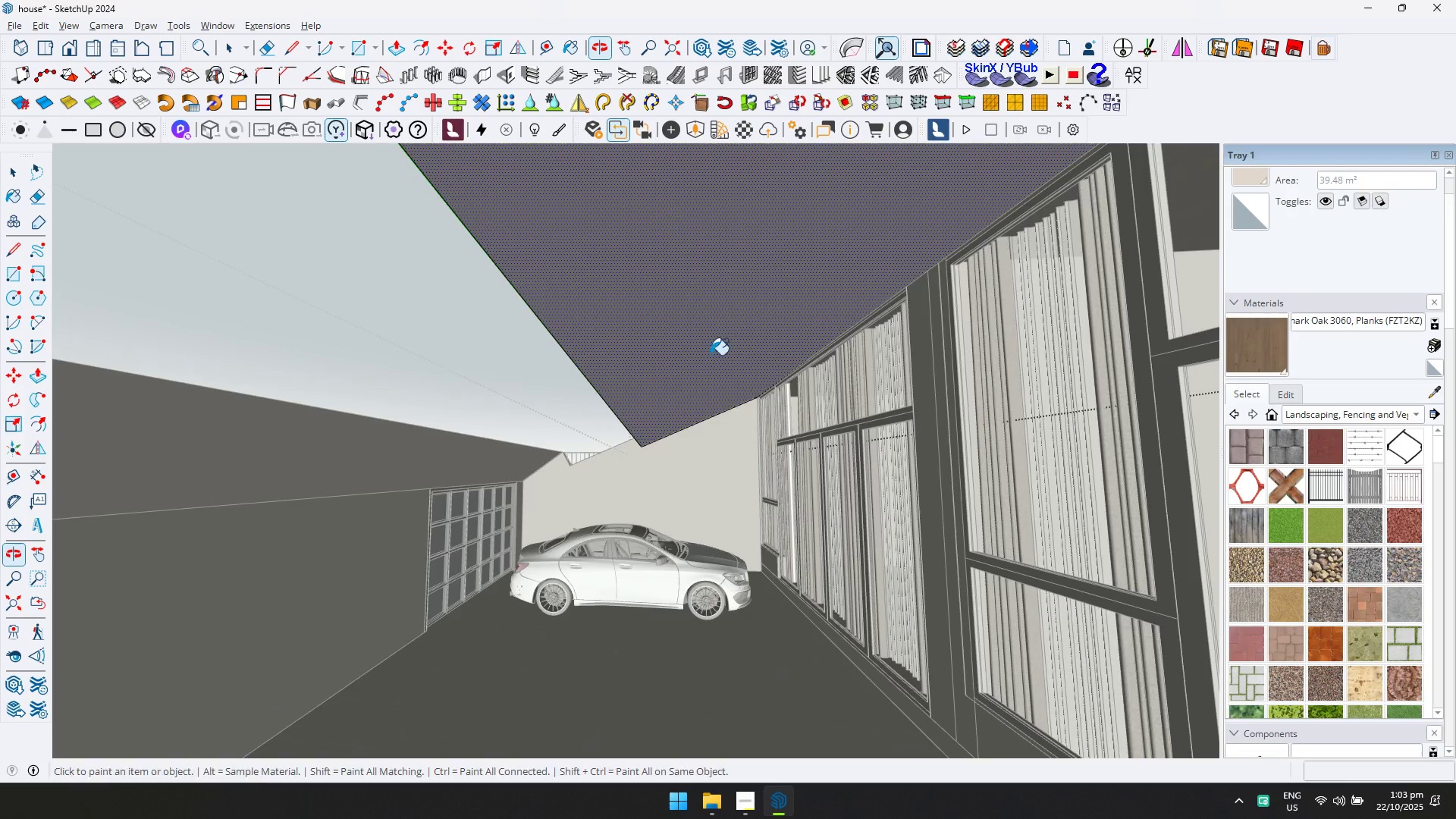 
left_click([724, 373])
 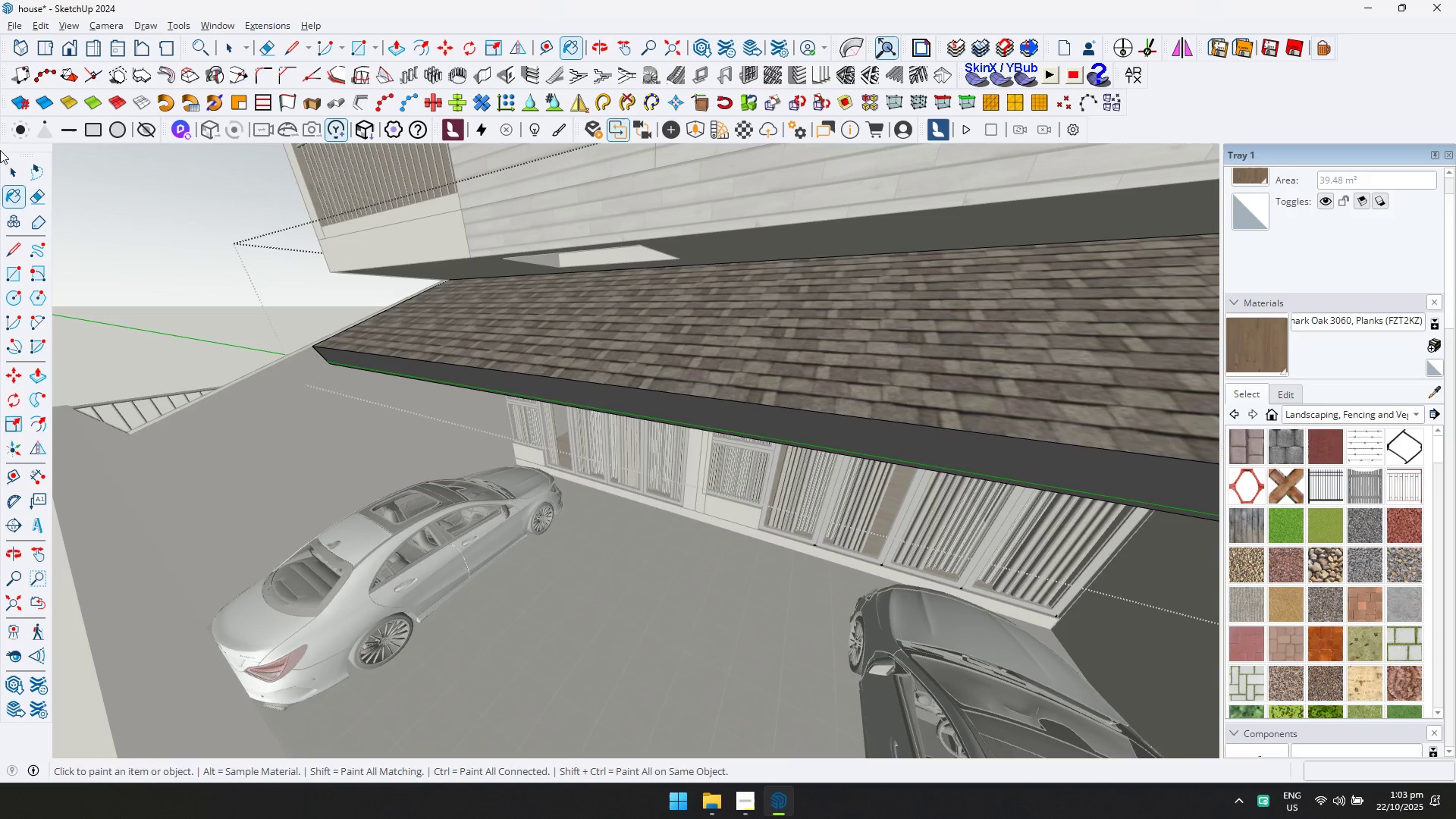 
double_click([8, 165])
 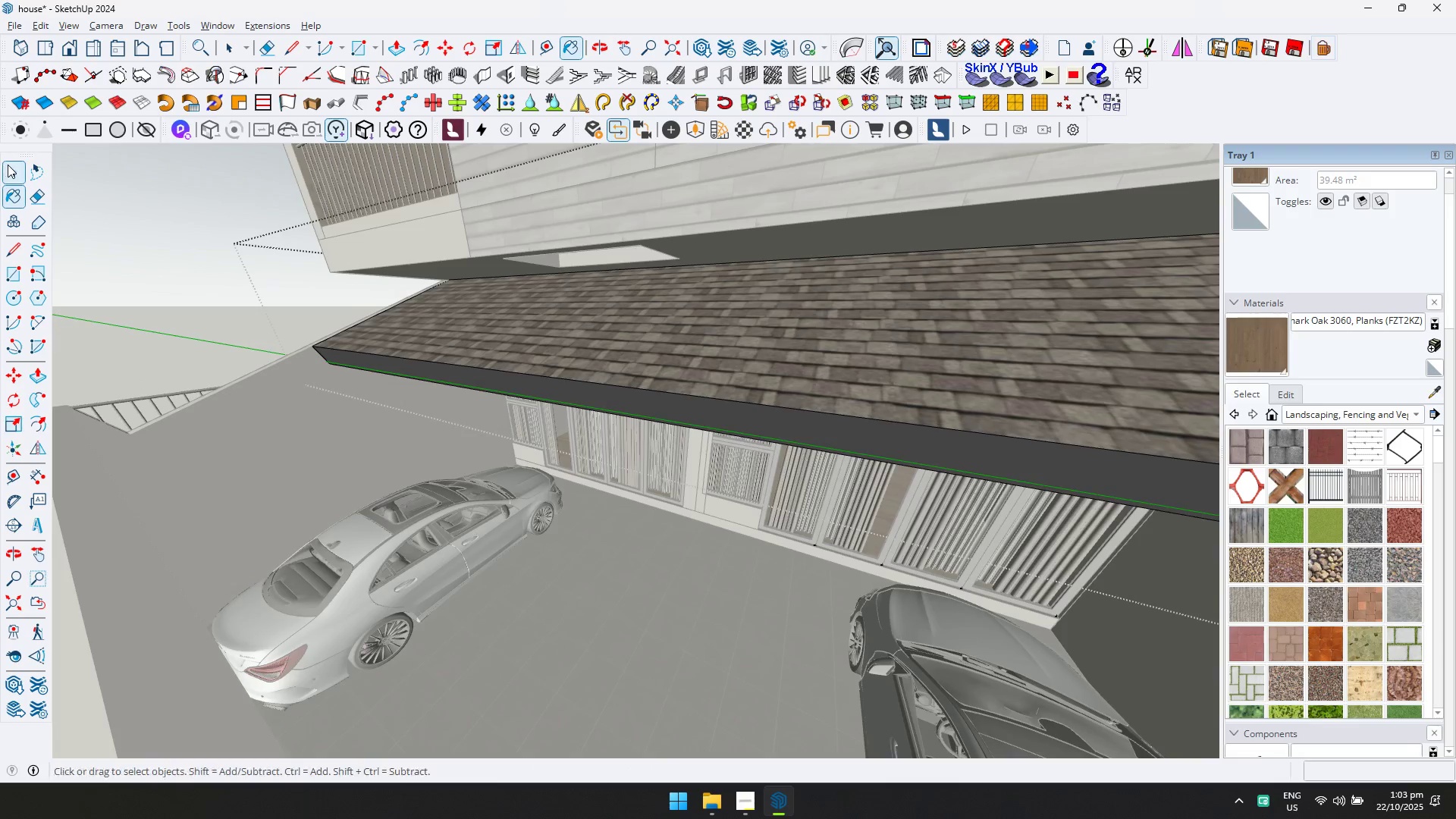 
key(Escape)
 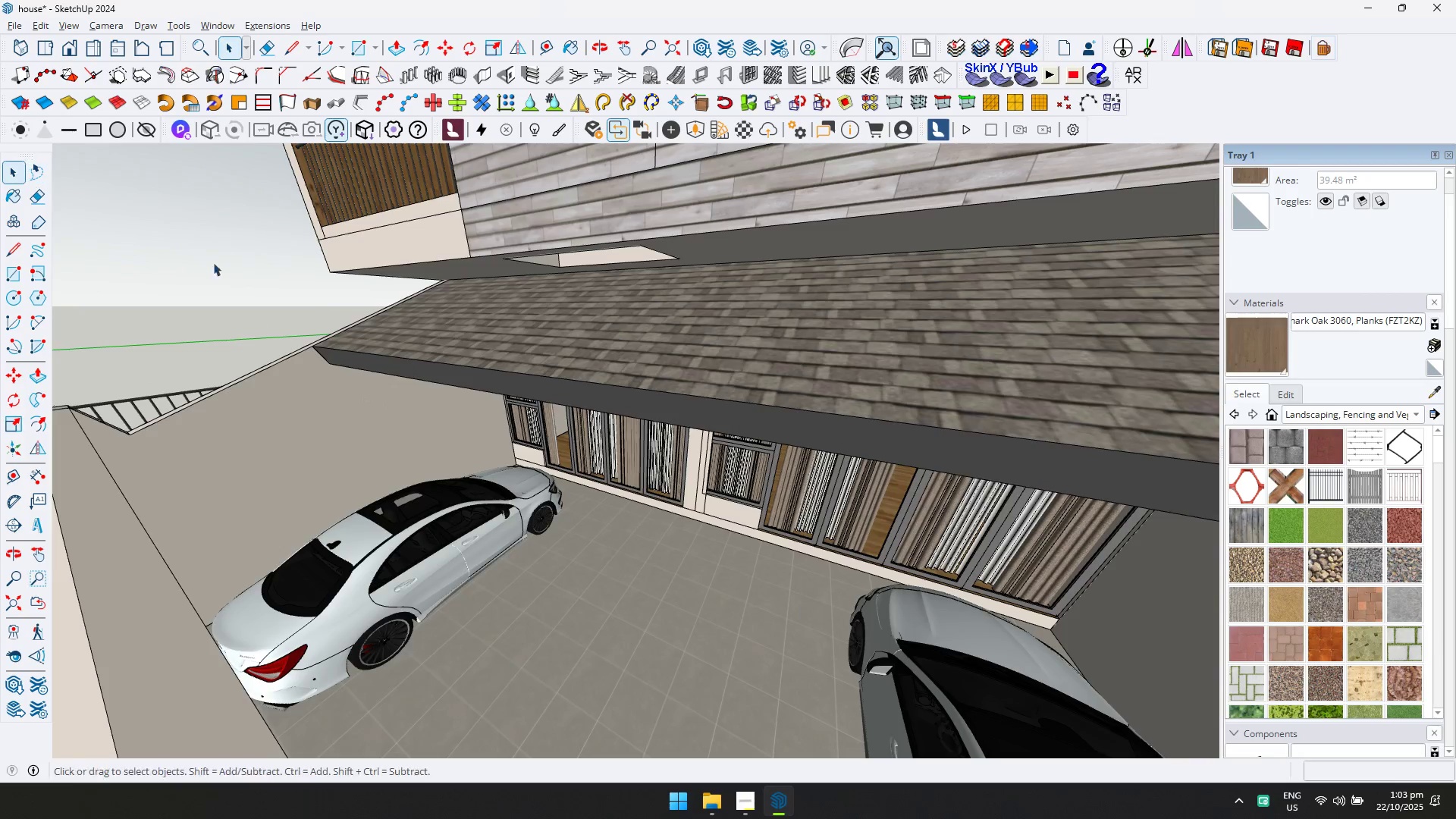 
scroll: coordinate [372, 341], scroll_direction: down, amount: 2.0
 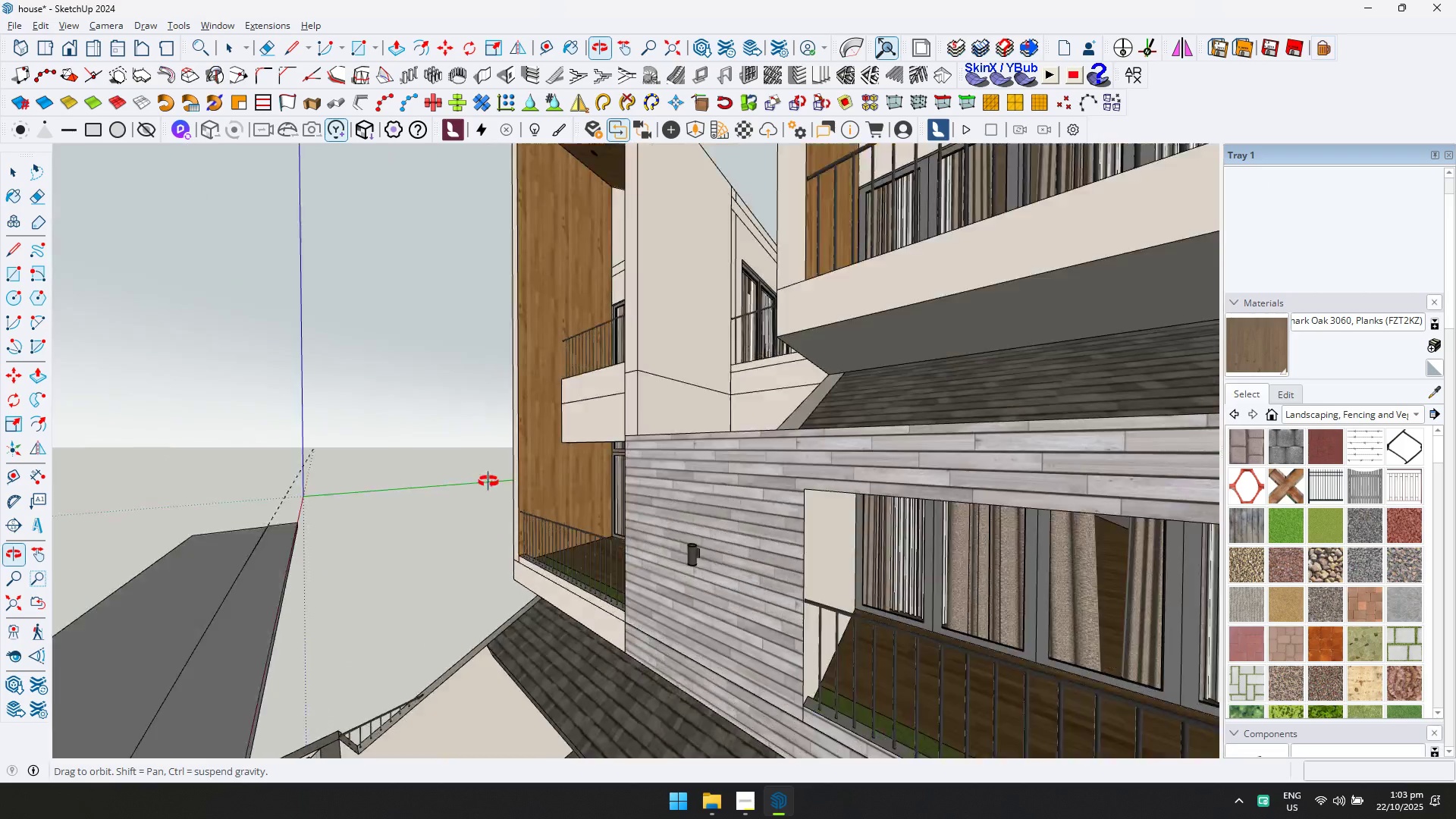 
hold_key(key=ShiftLeft, duration=0.32)
 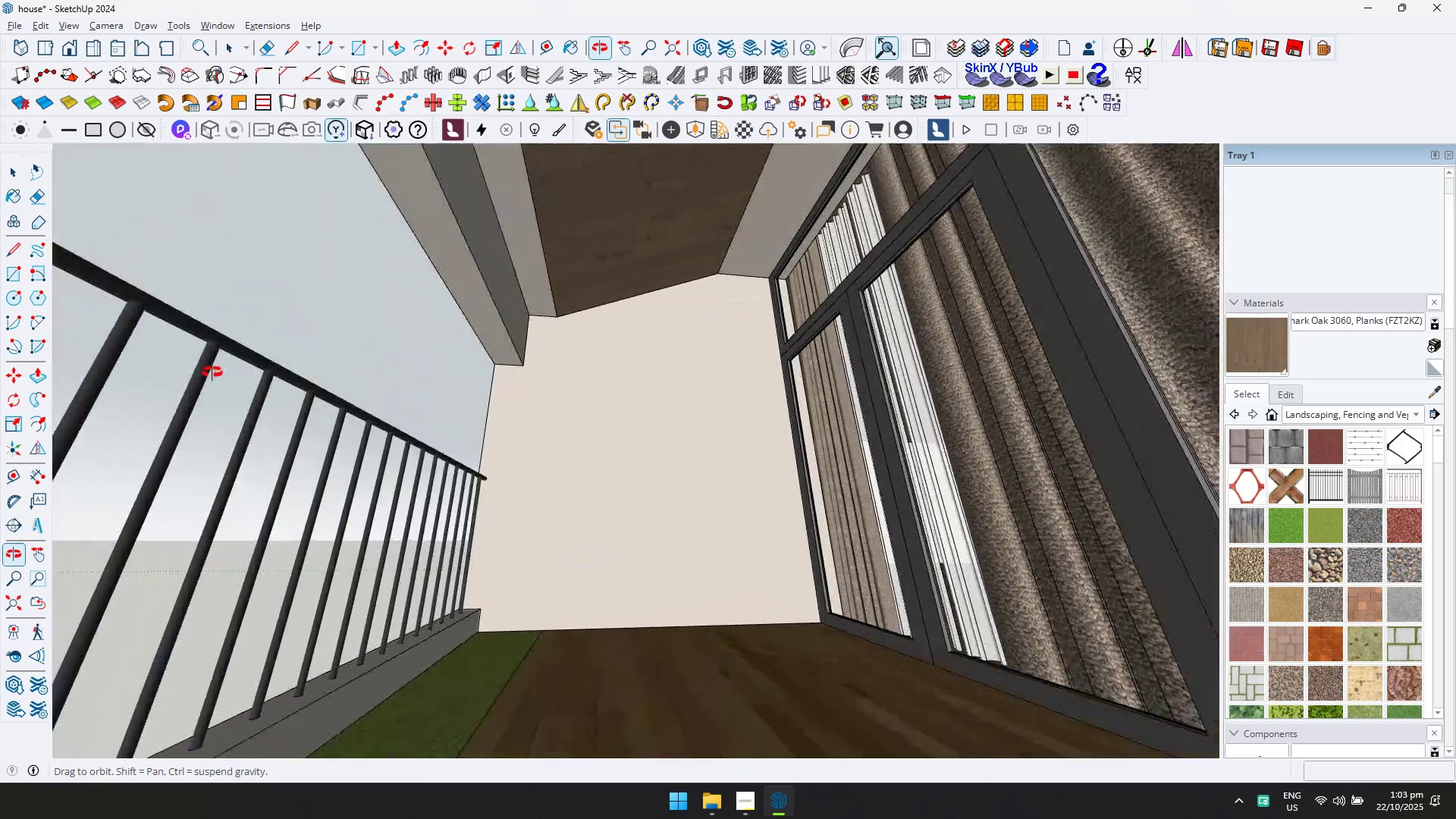 
hold_key(key=ShiftLeft, duration=1.38)
 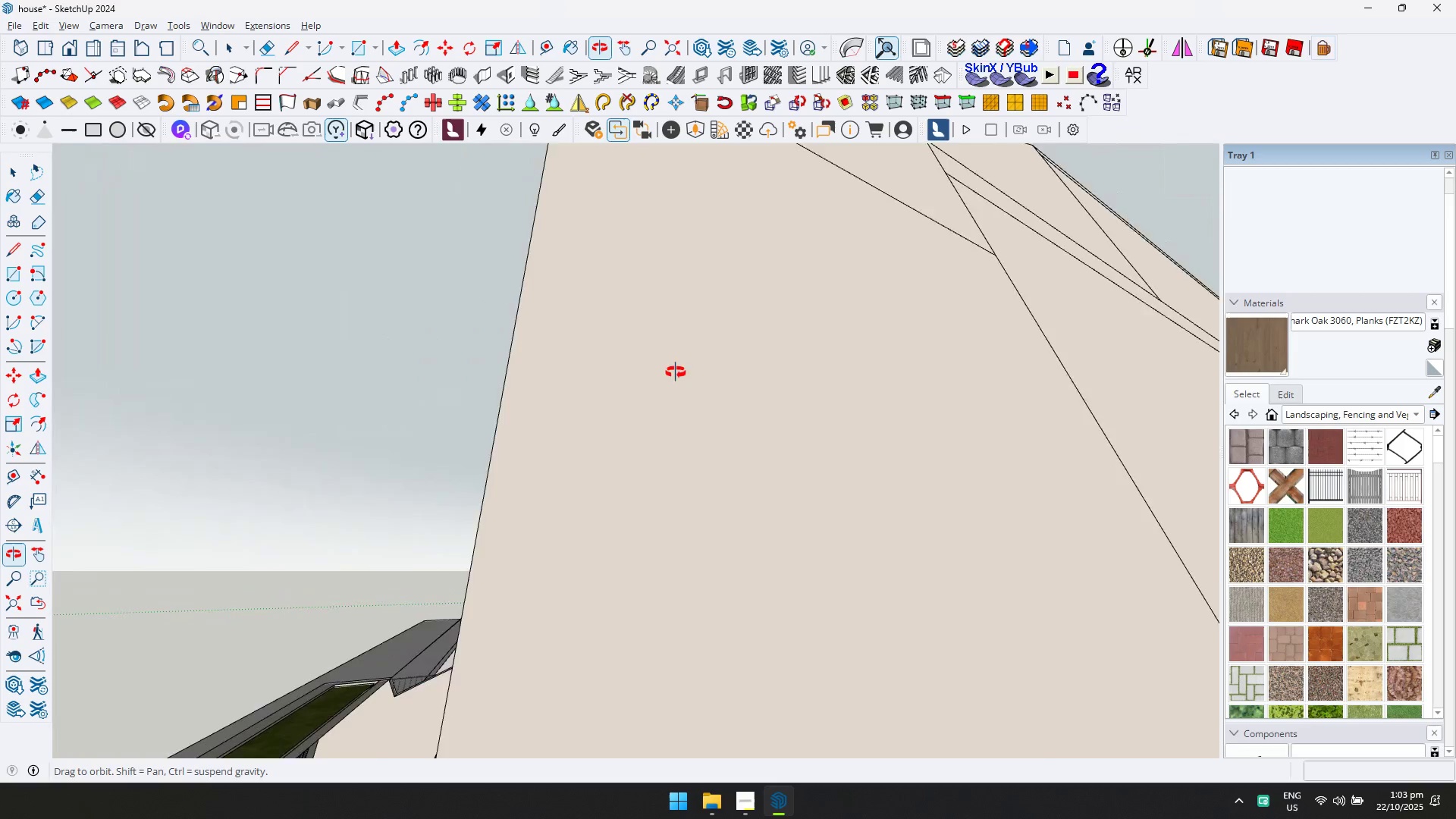 
hold_key(key=ShiftLeft, duration=0.57)
 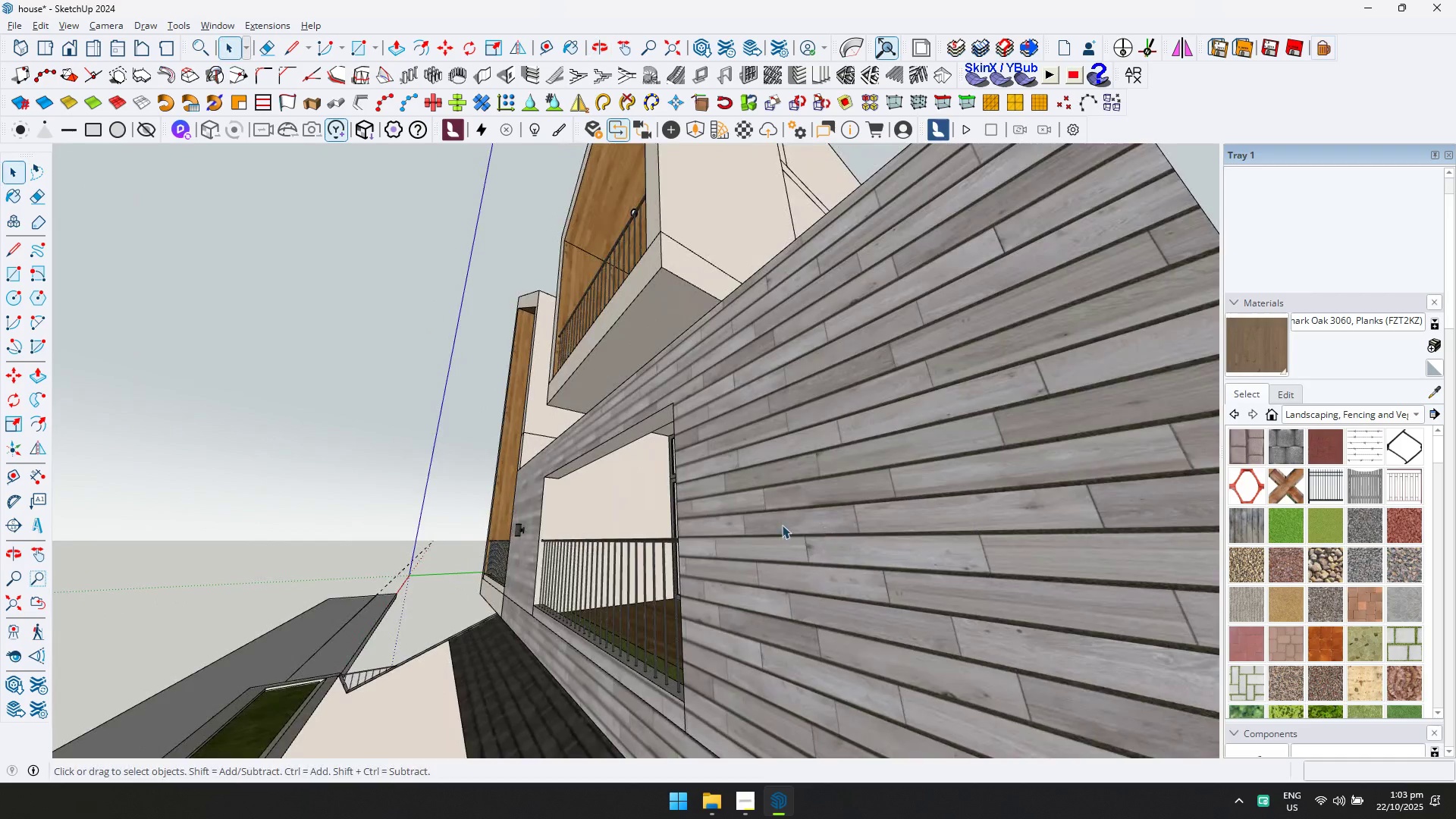 
scroll: coordinate [592, 420], scroll_direction: up, amount: 15.0
 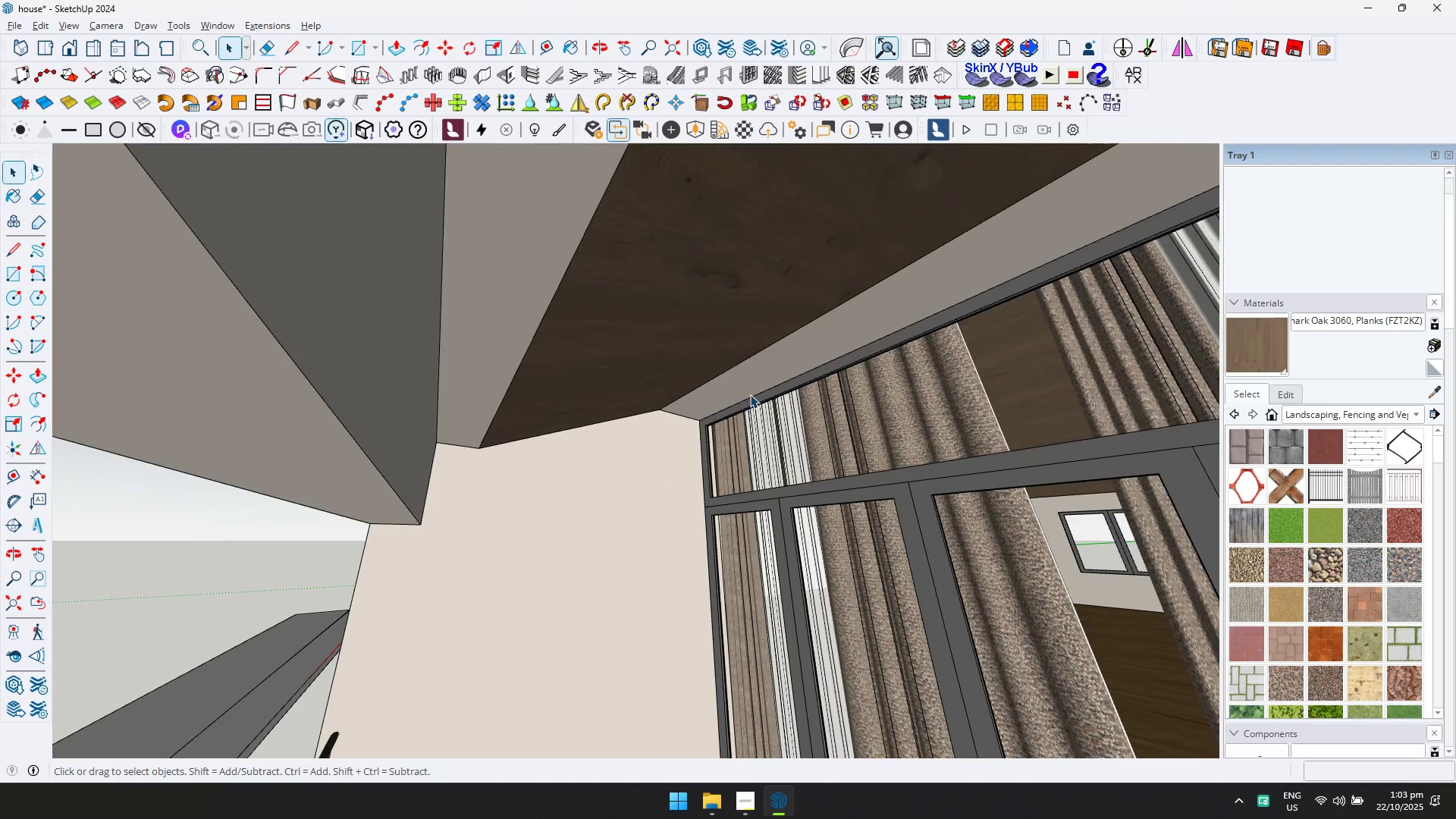 
double_click([750, 394])
 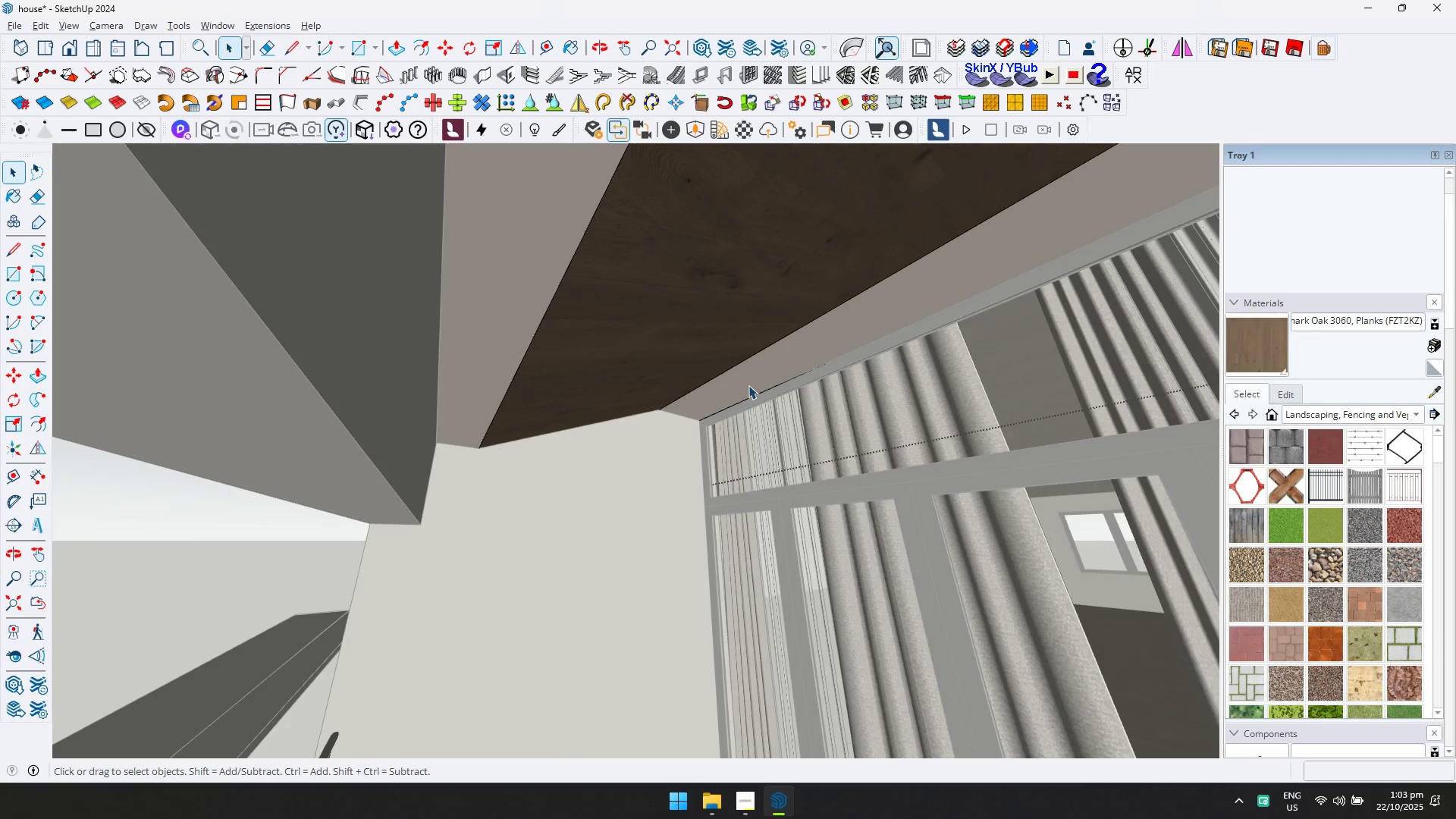 
triple_click([748, 384])
 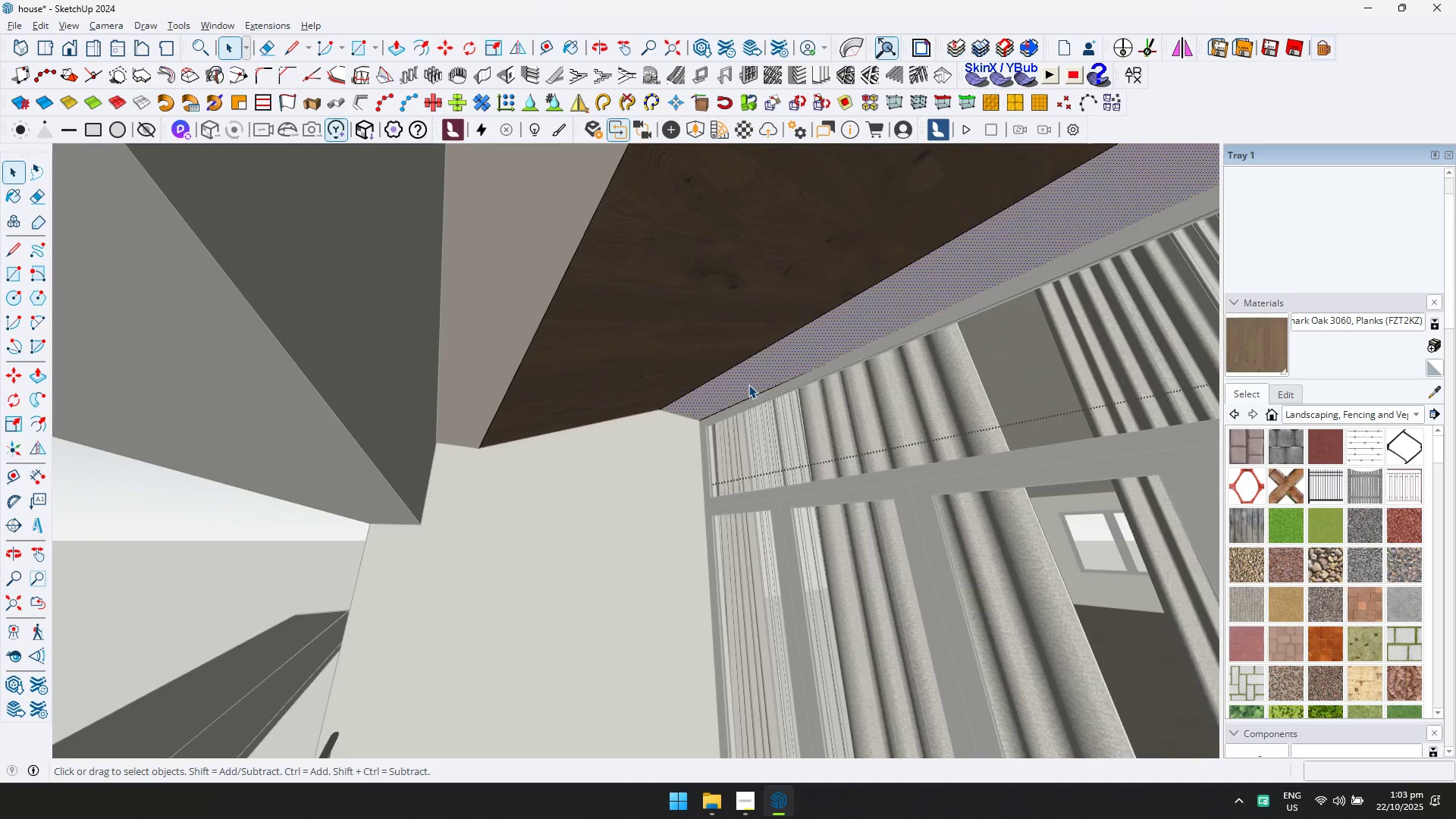 
key(D)
 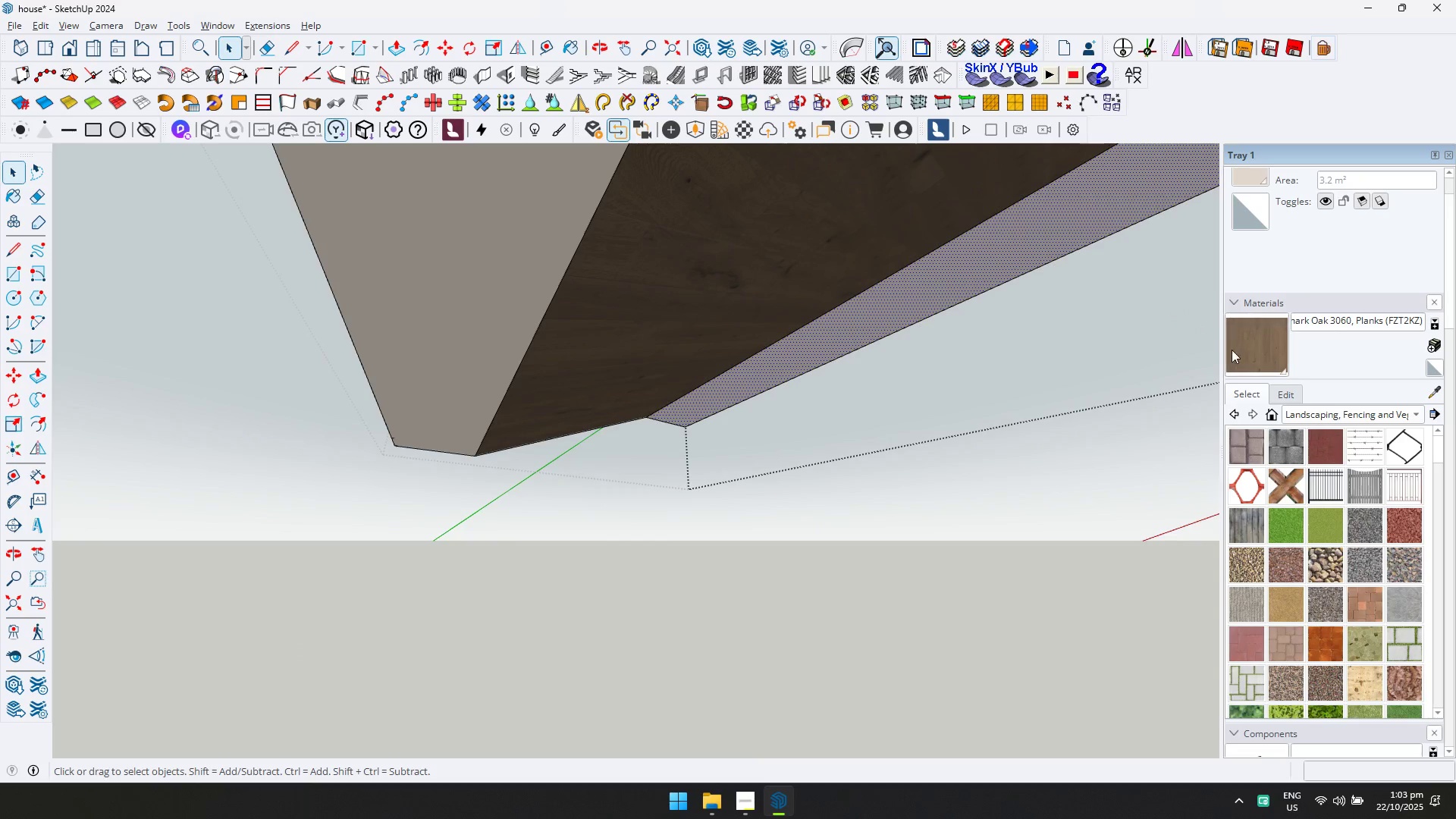 
double_click([858, 293])
 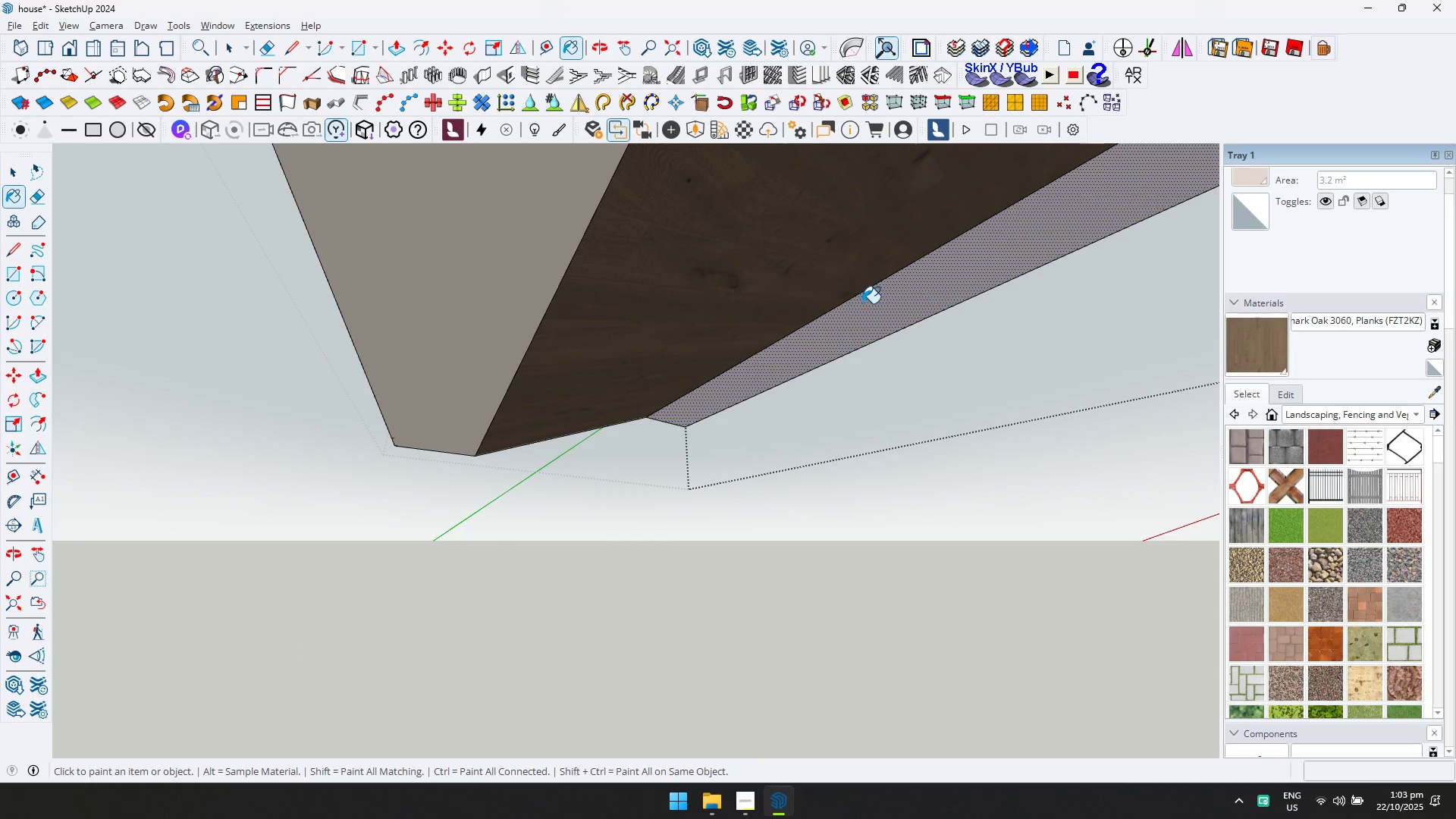 
triple_click([865, 306])
 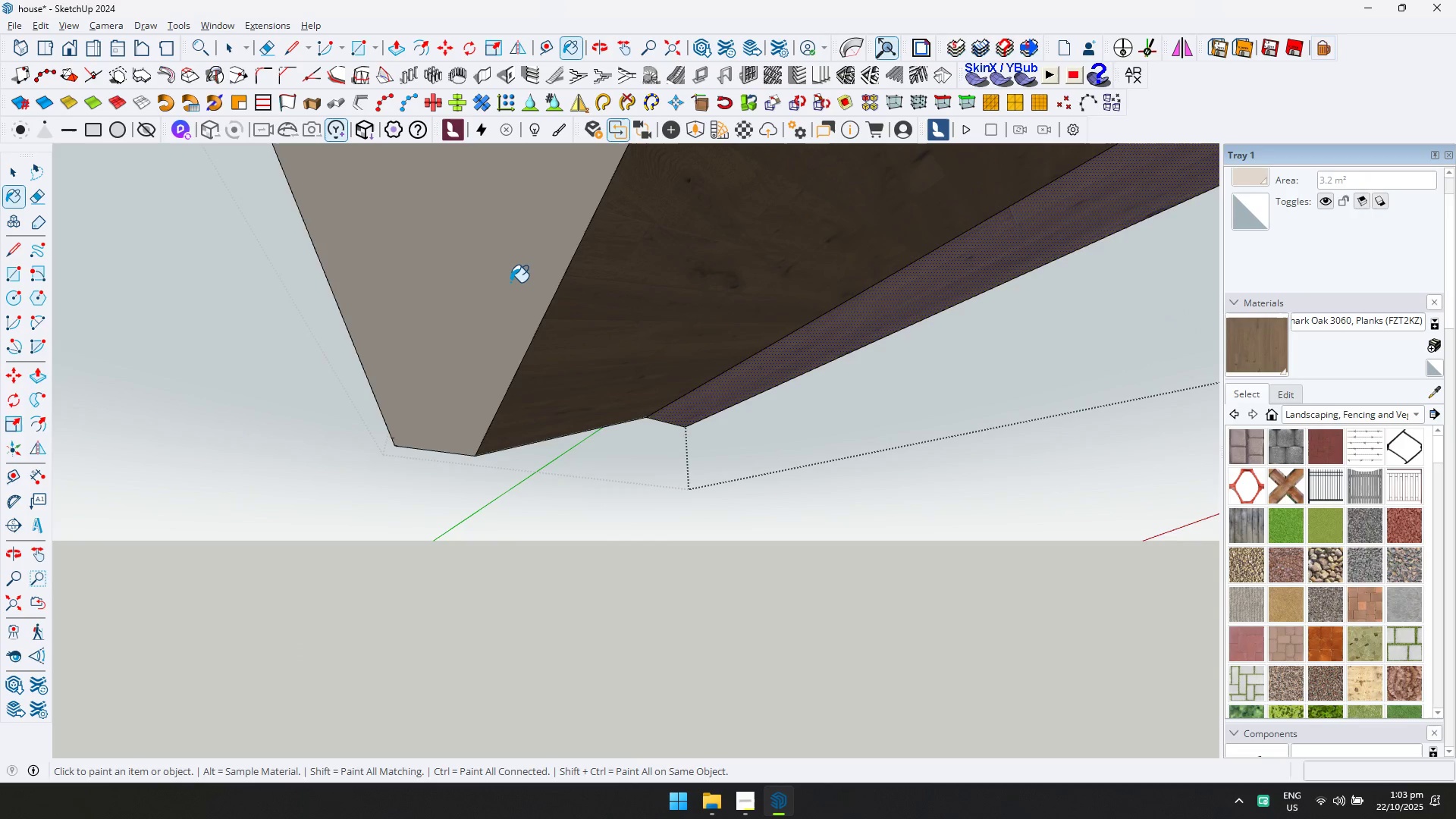 
key(Escape)
 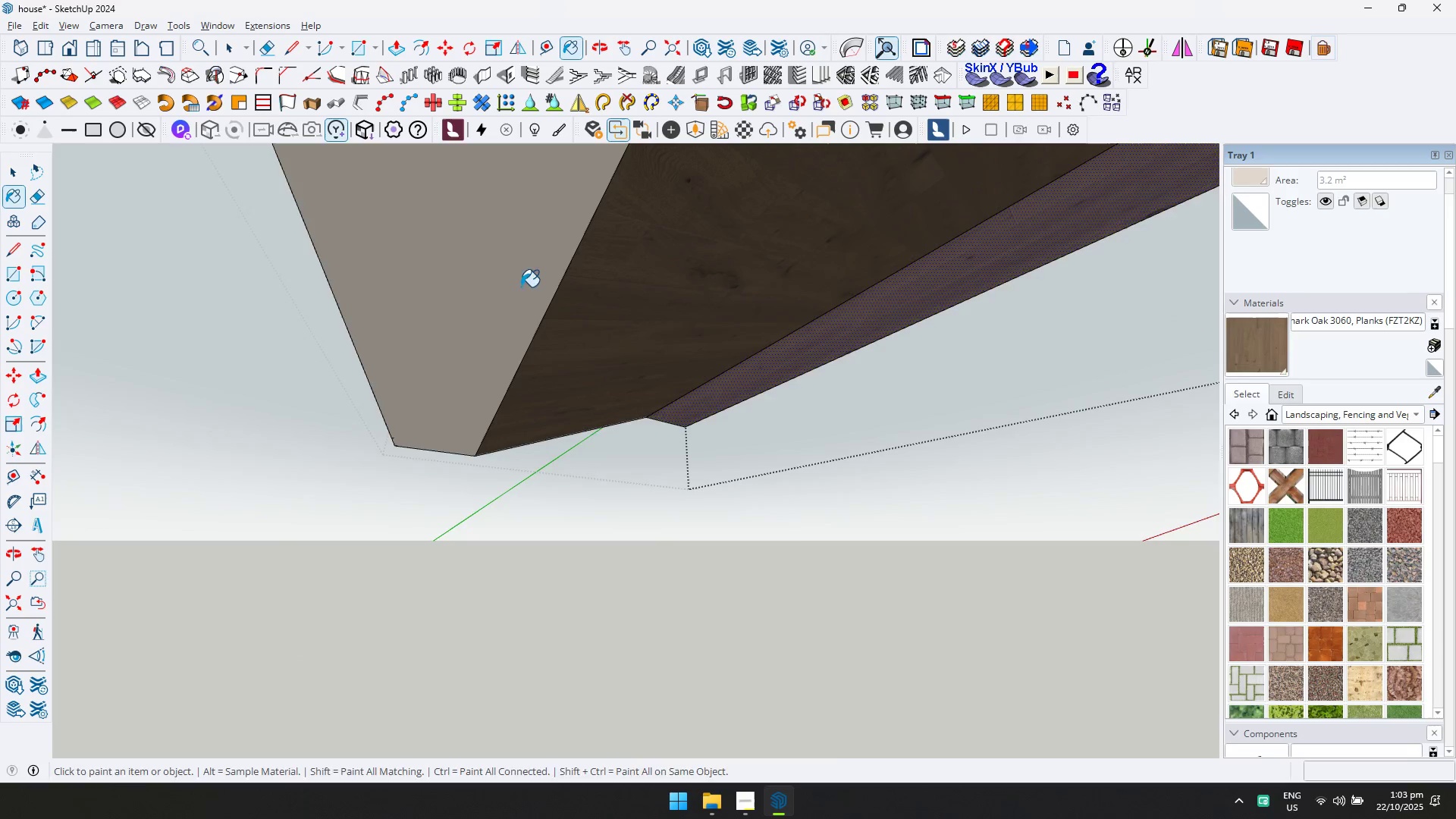 
key(Space)
 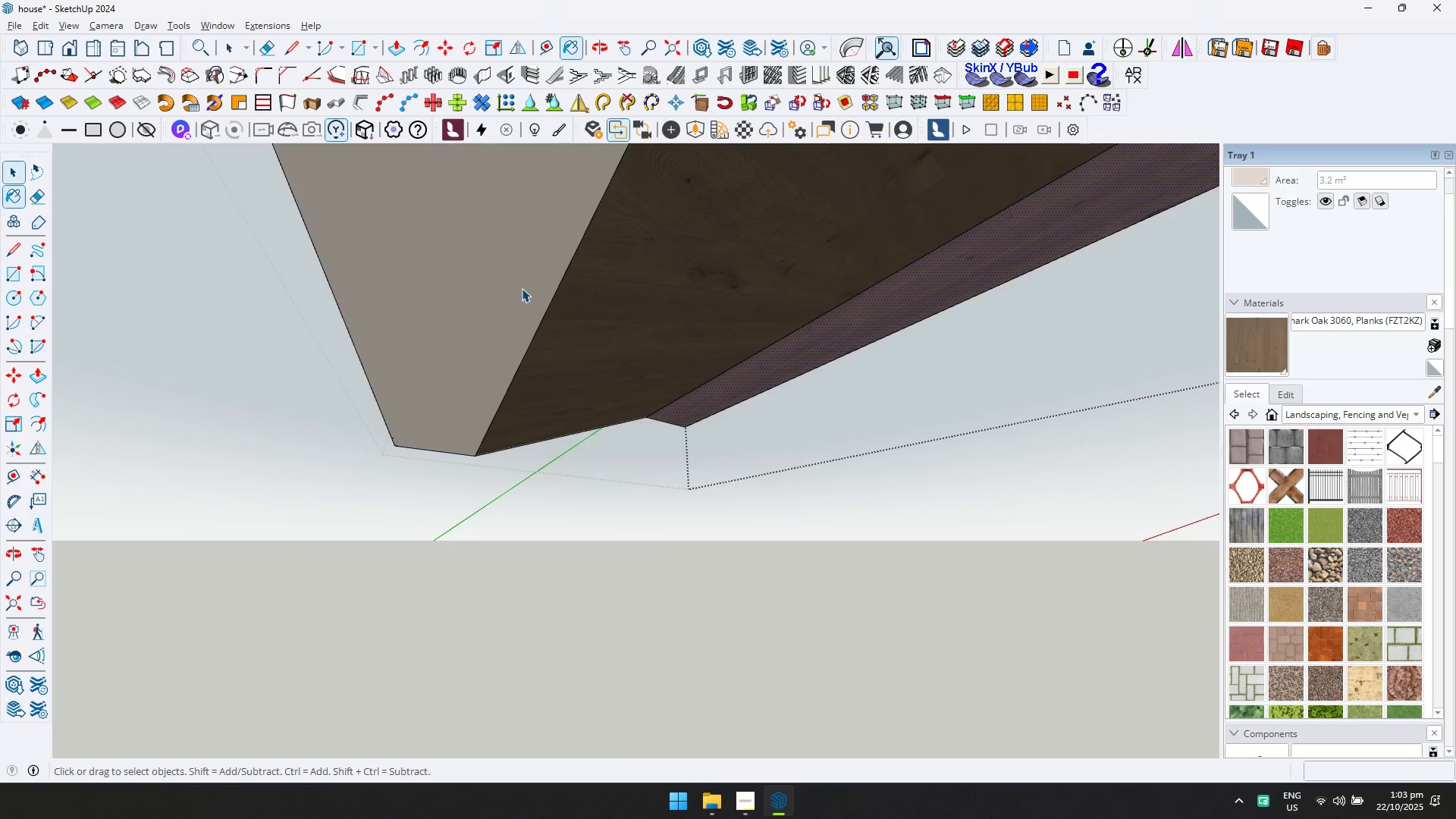 
key(Escape)
 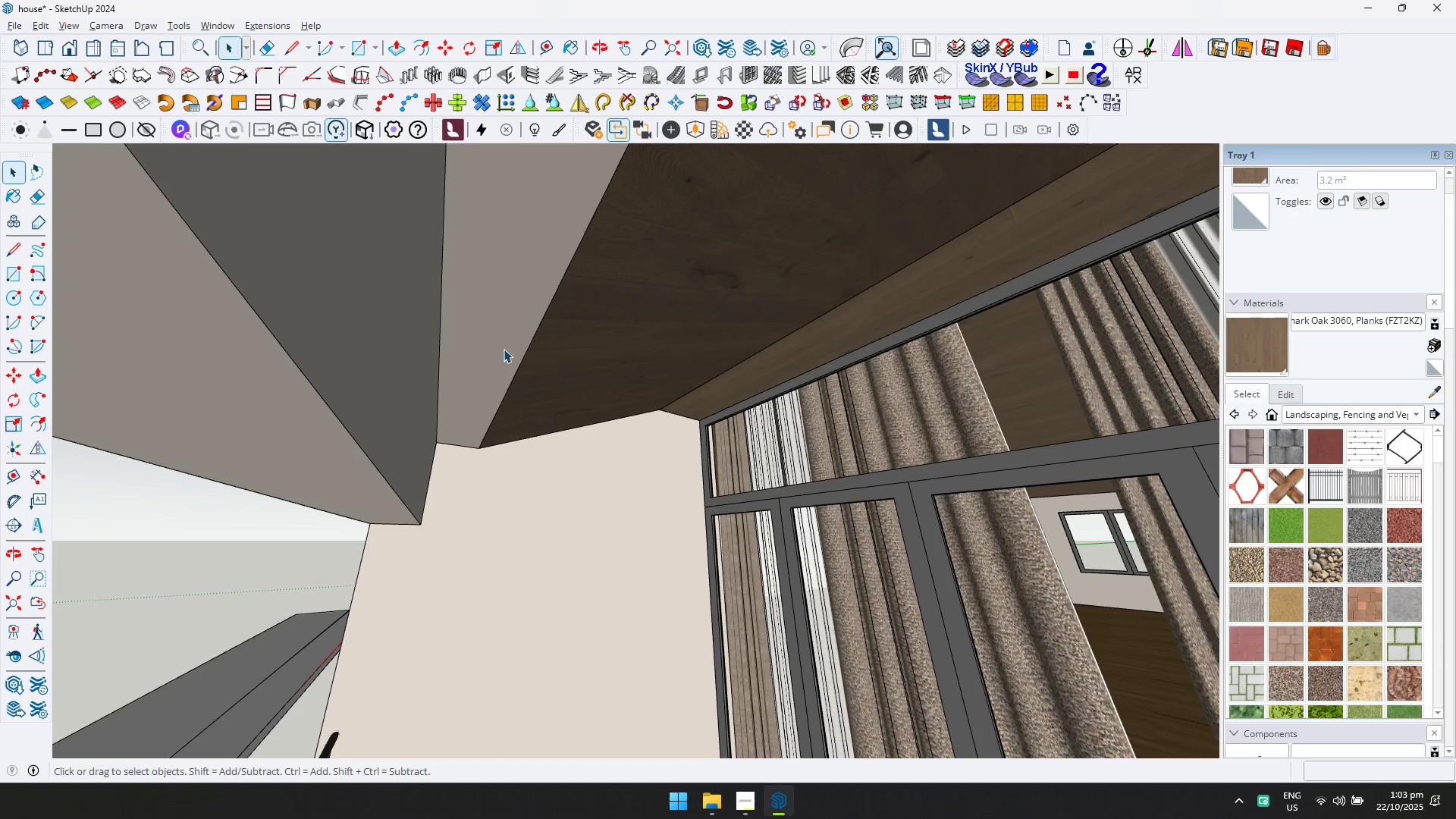 
hold_key(key=ShiftLeft, duration=0.62)
 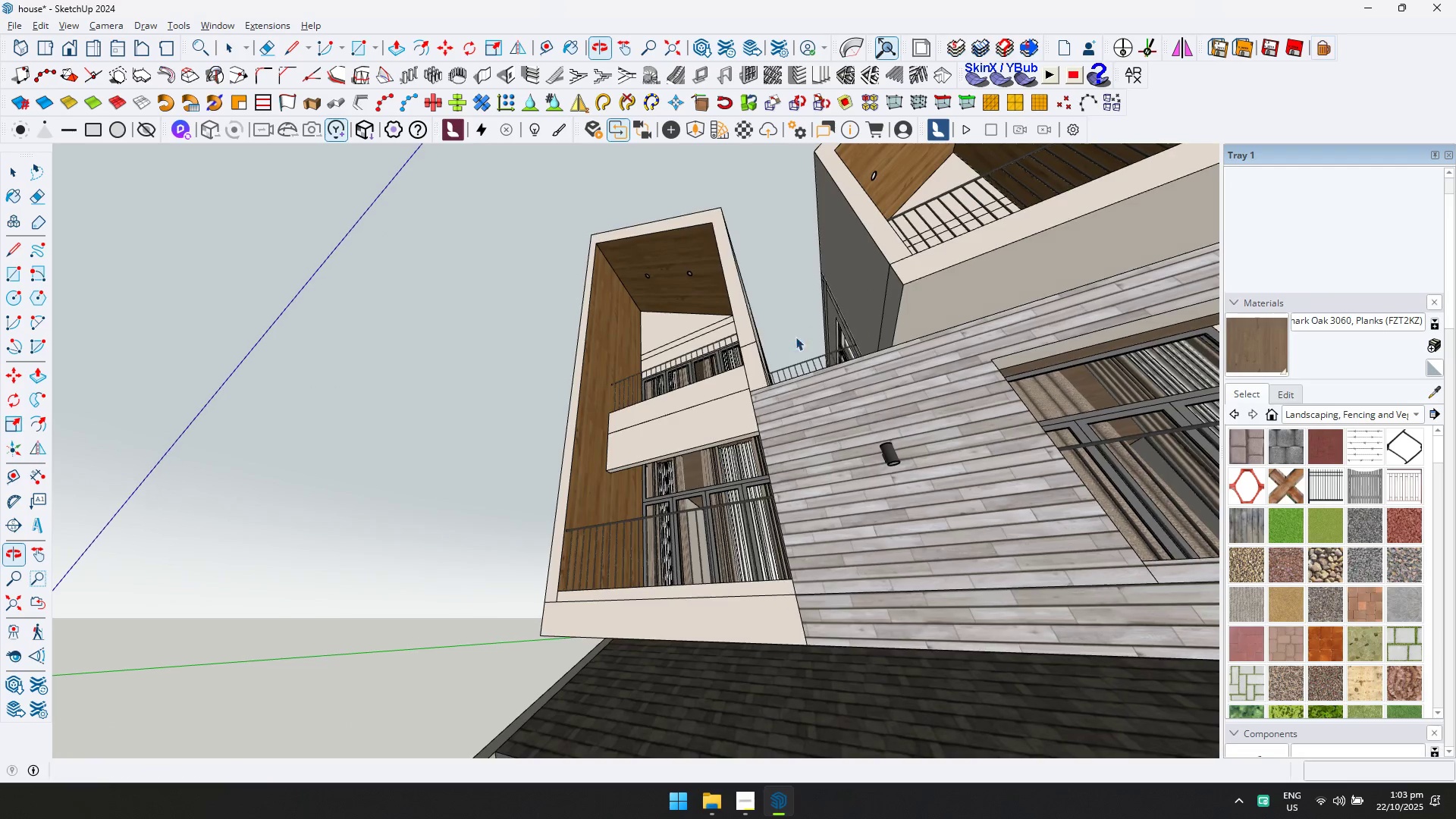 
scroll: coordinate [666, 475], scroll_direction: up, amount: 9.0
 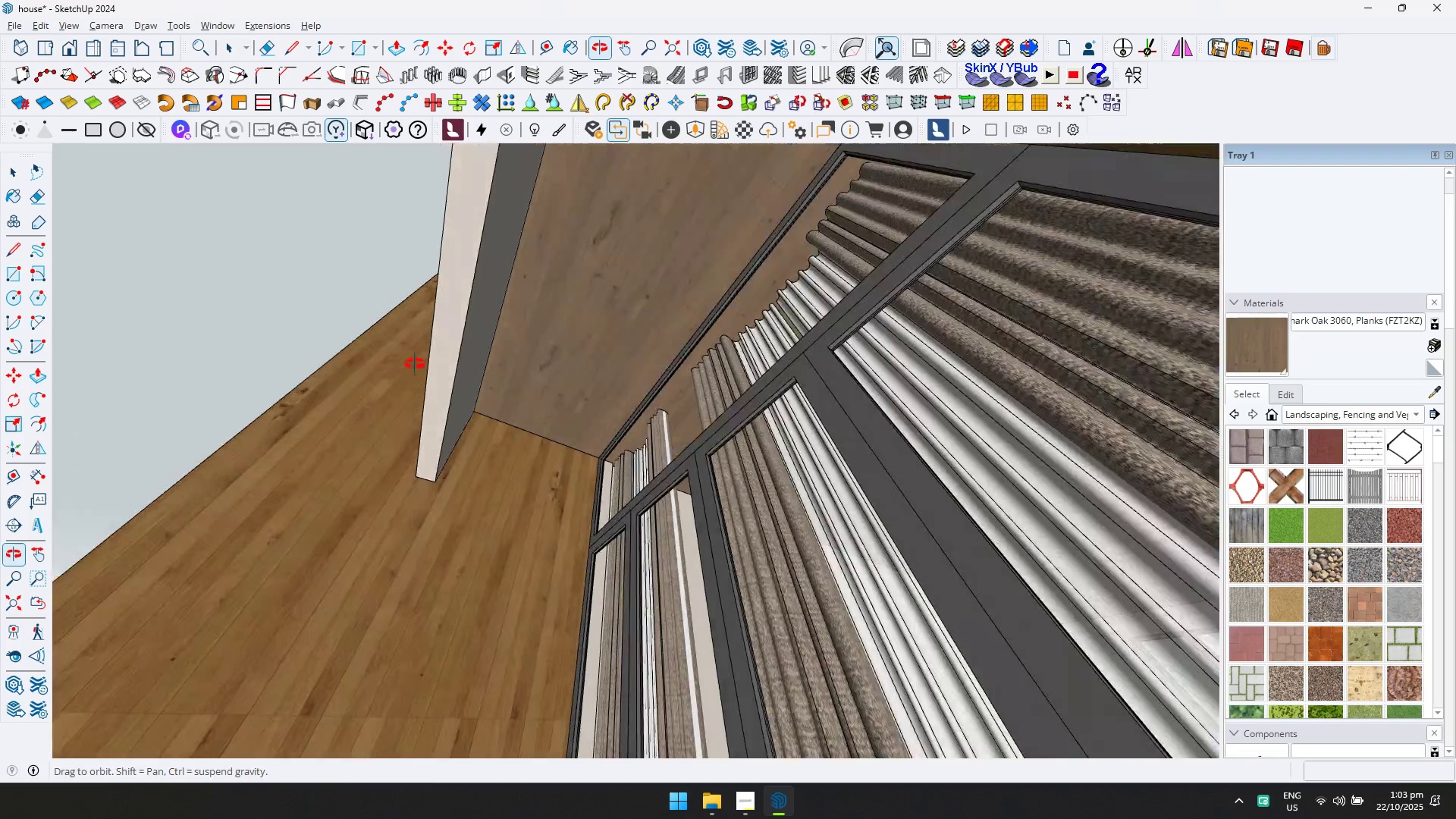 
scroll: coordinate [665, 556], scroll_direction: down, amount: 12.0
 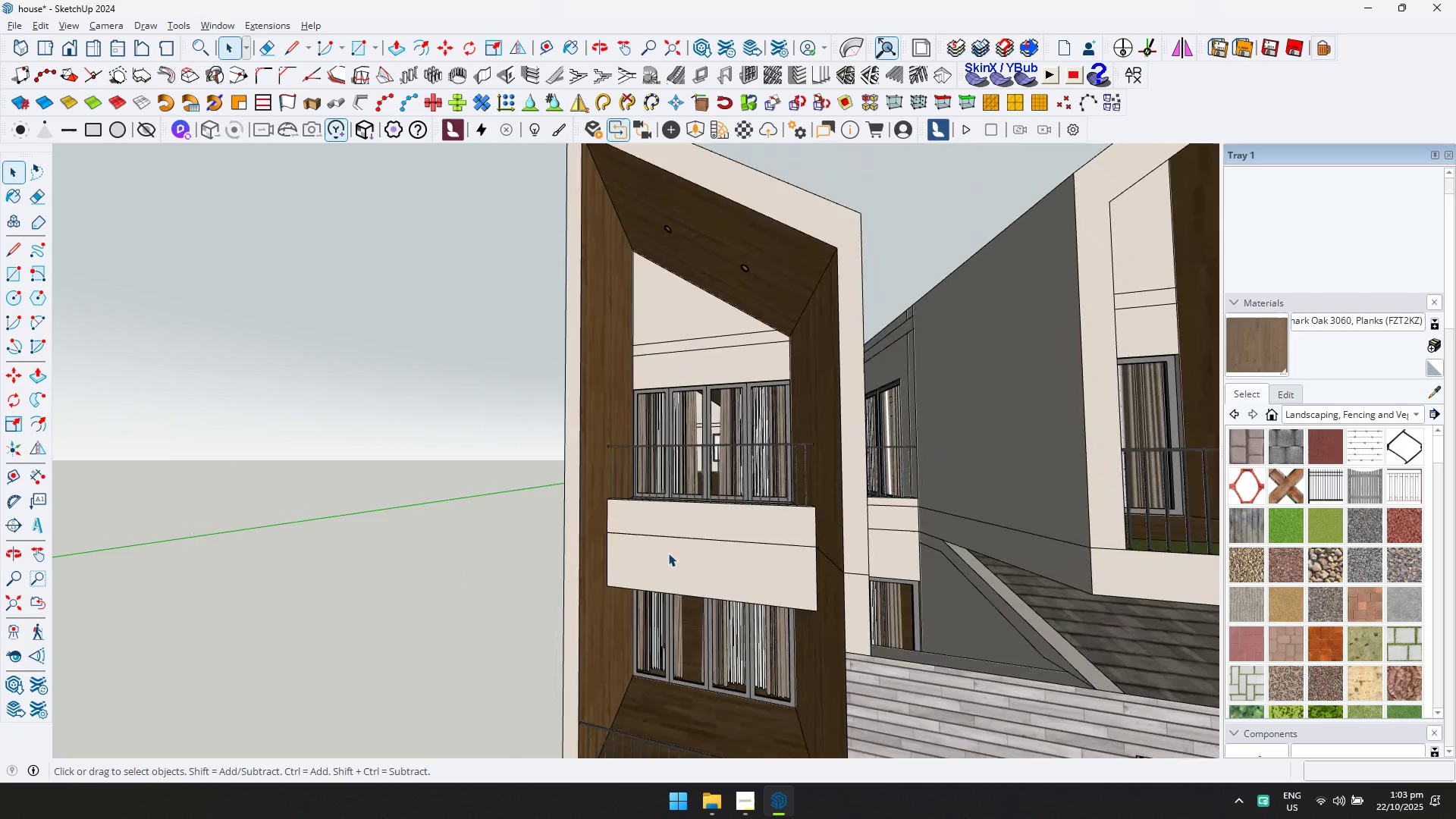 
hold_key(key=ShiftLeft, duration=0.56)
 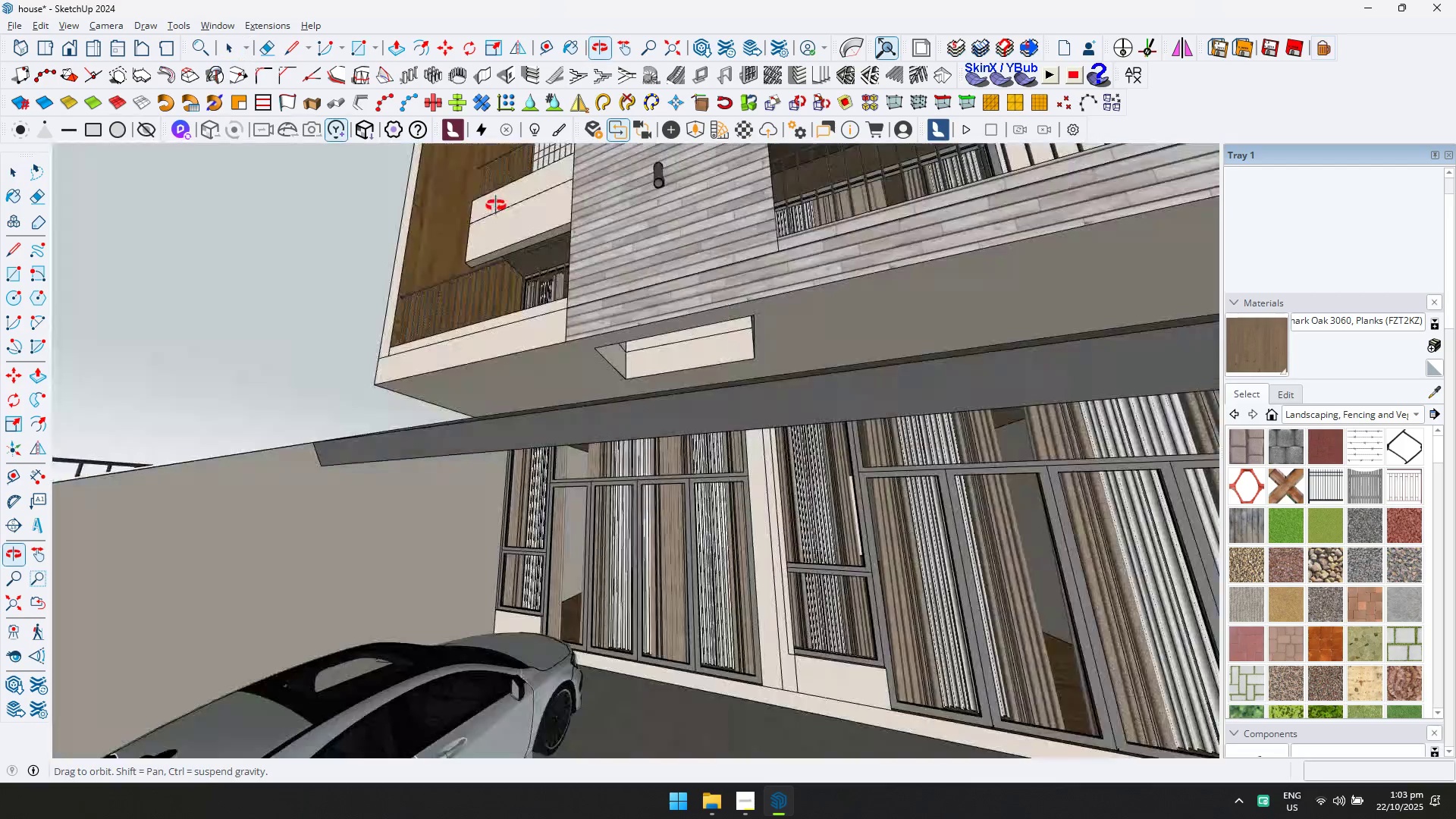 
hold_key(key=ShiftLeft, duration=0.75)
 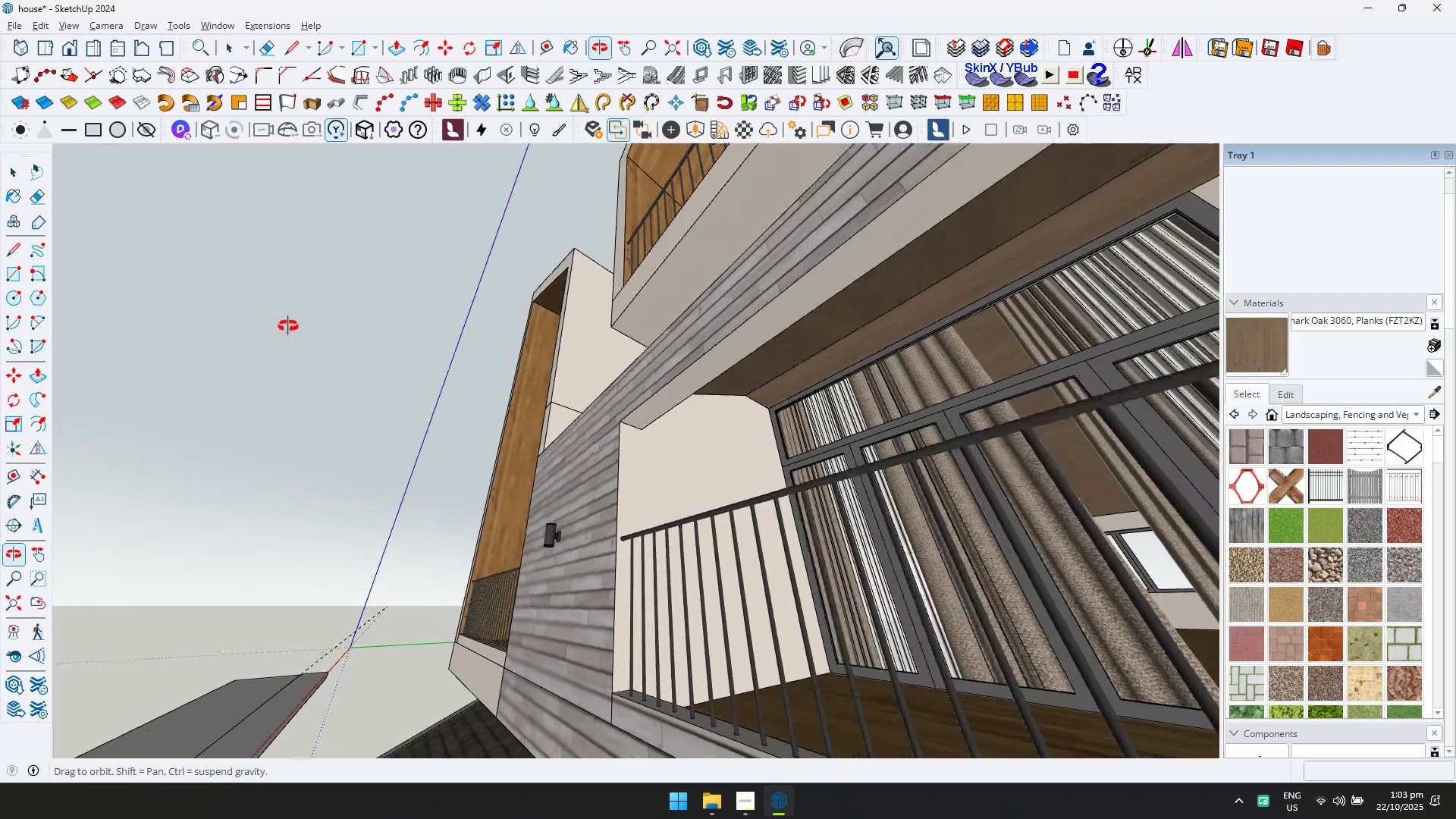 
scroll: coordinate [544, 595], scroll_direction: down, amount: 4.0
 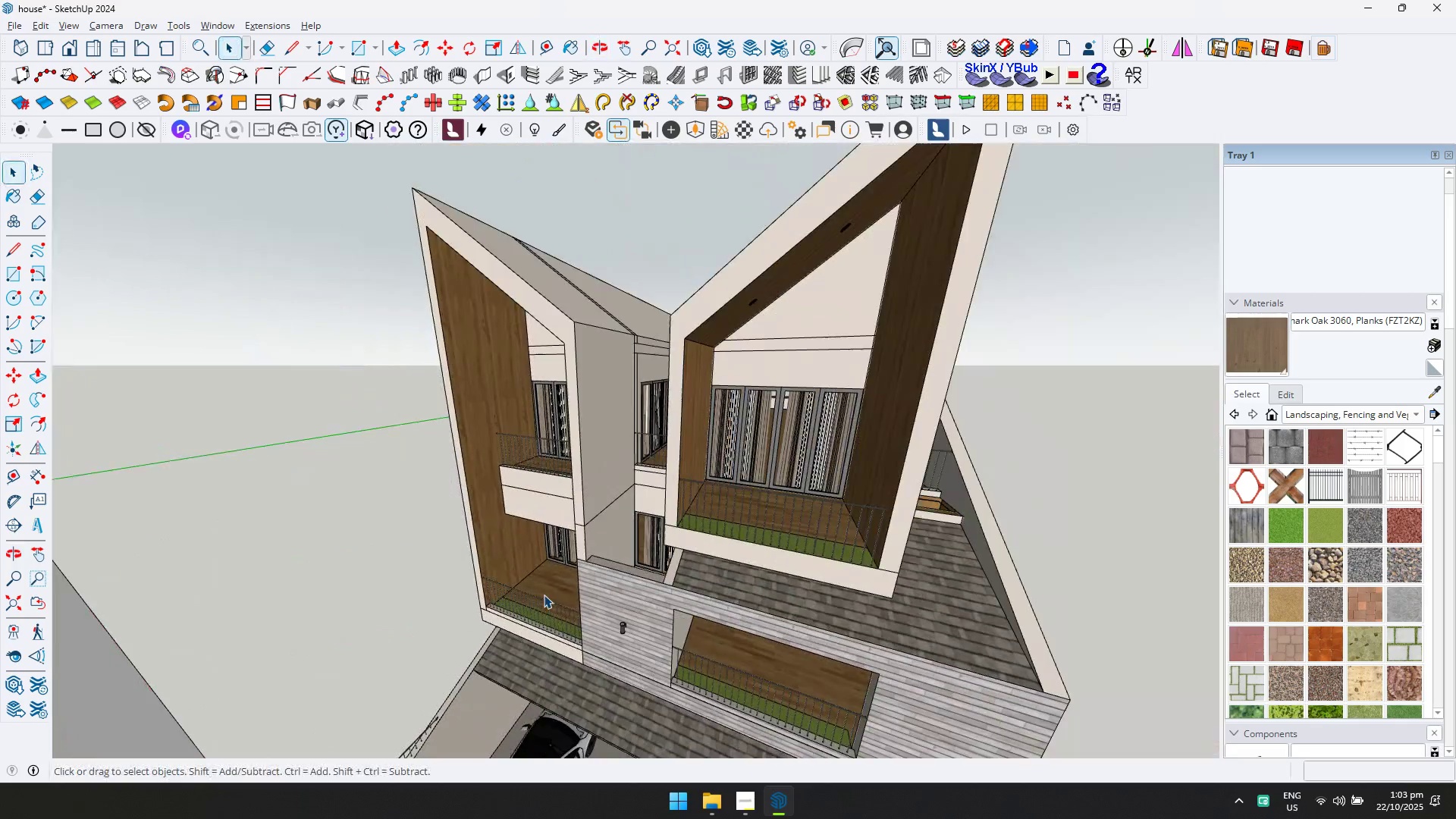 
hold_key(key=ShiftLeft, duration=0.39)
 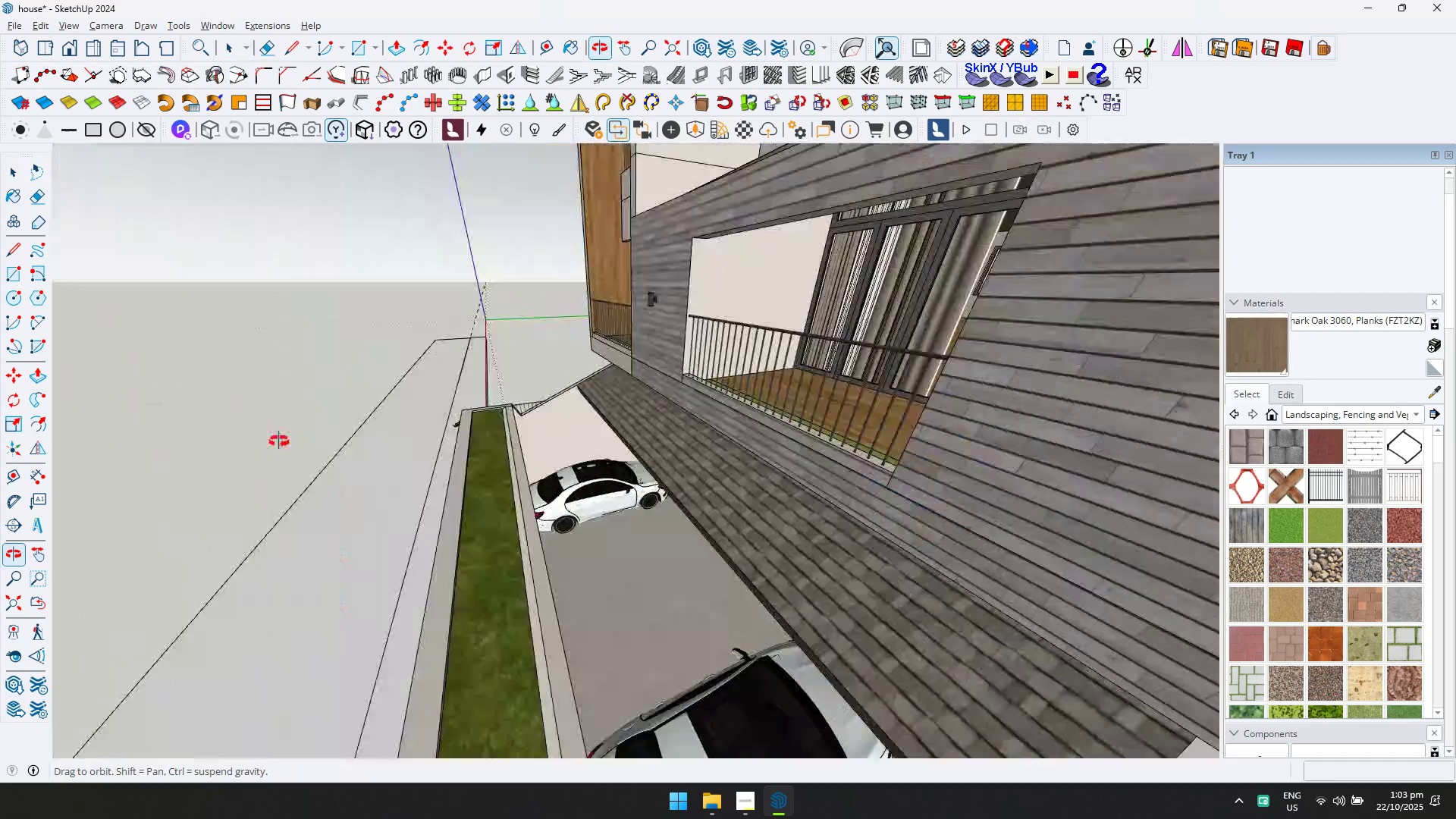 
scroll: coordinate [612, 635], scroll_direction: up, amount: 9.0
 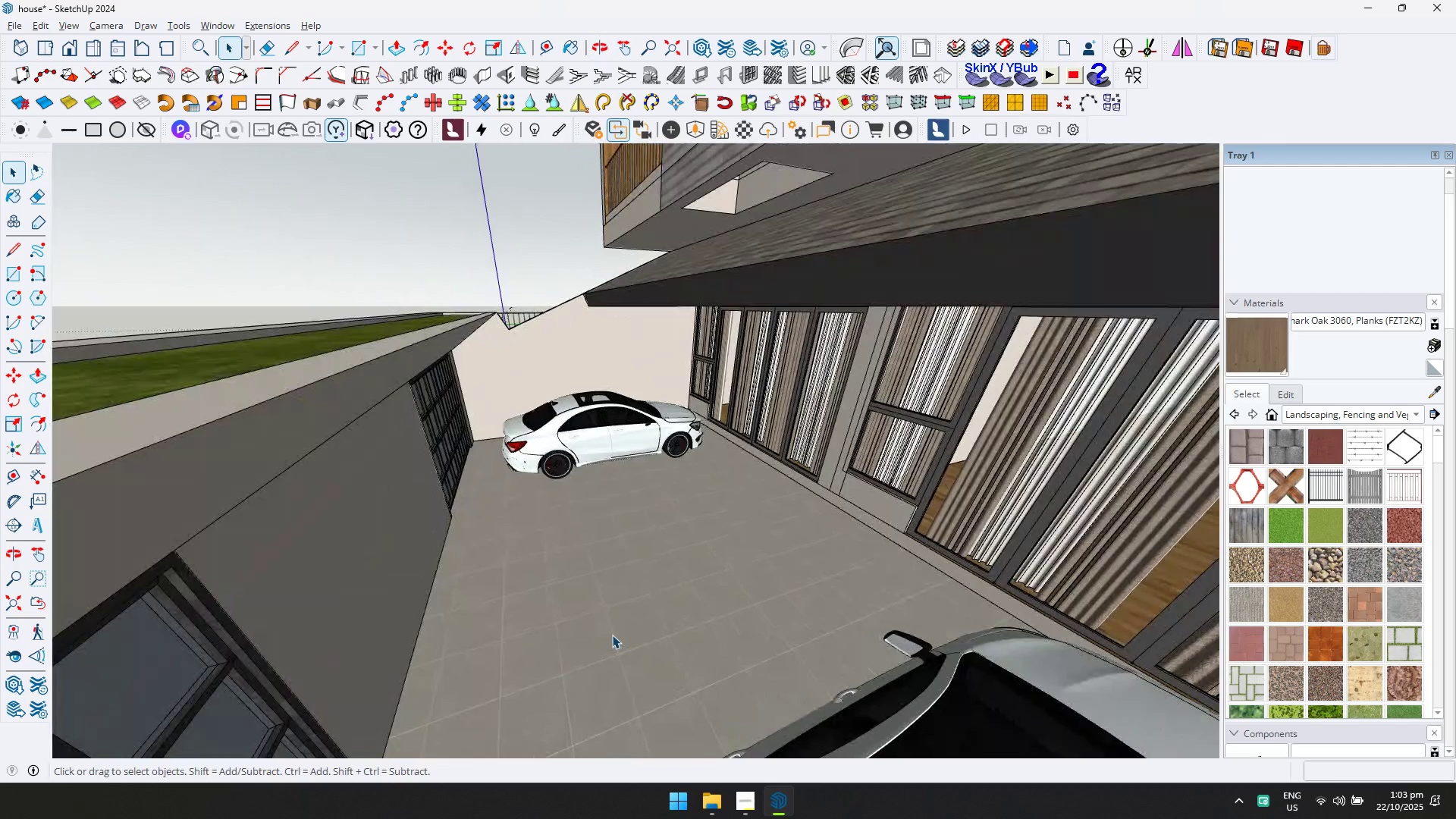 
double_click([612, 635])
 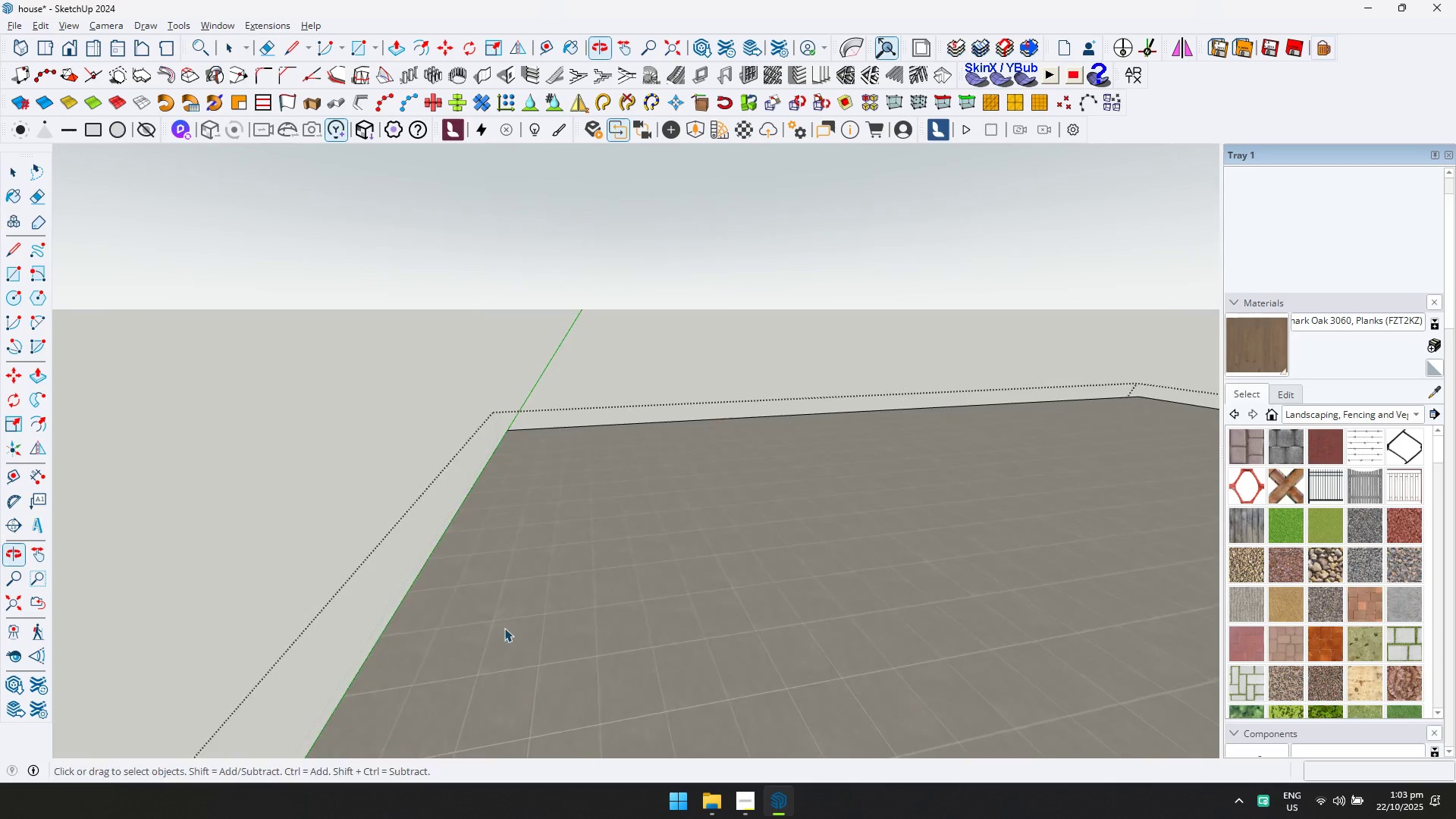 
type(drt)
 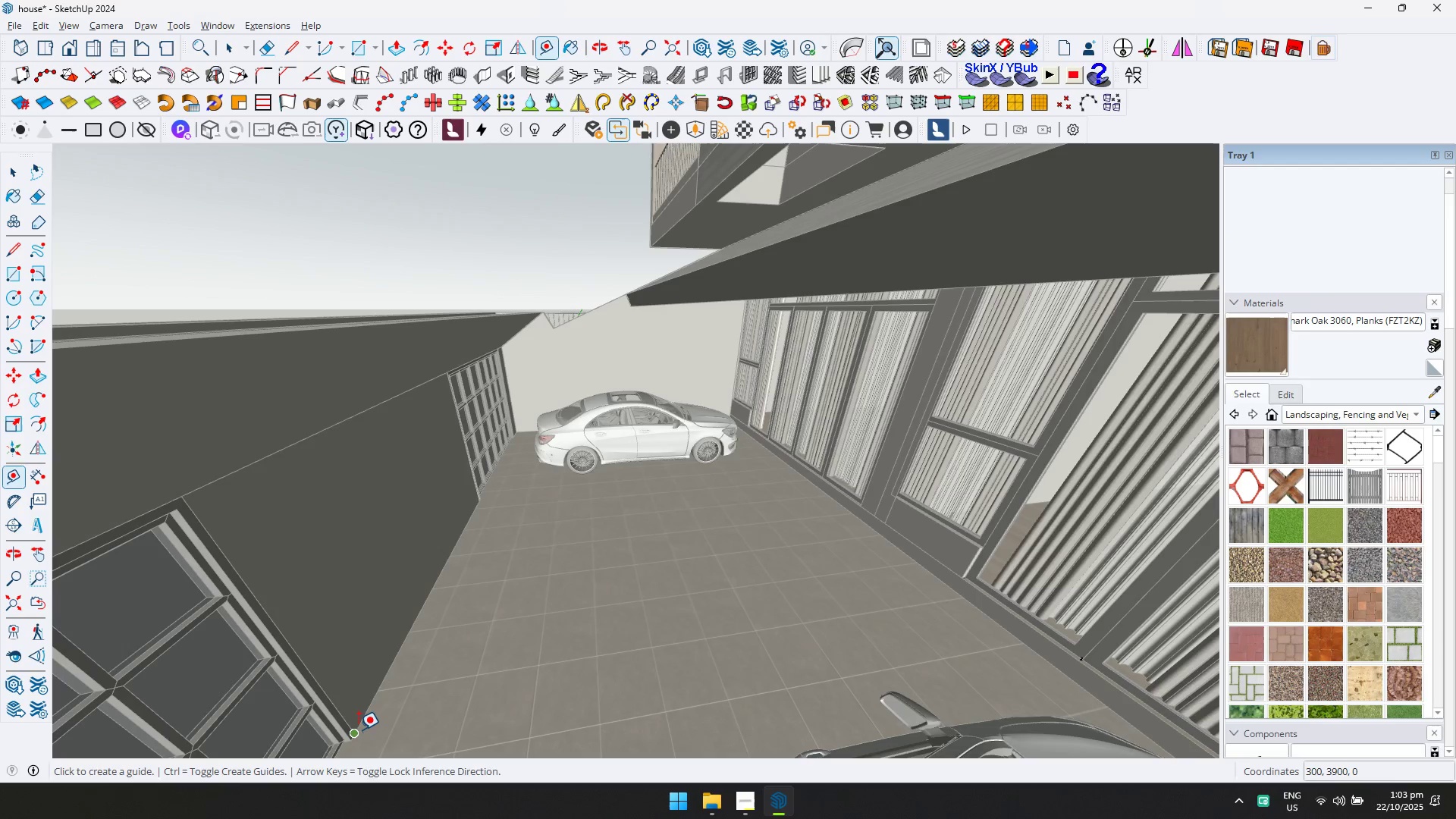 
left_click([359, 730])
 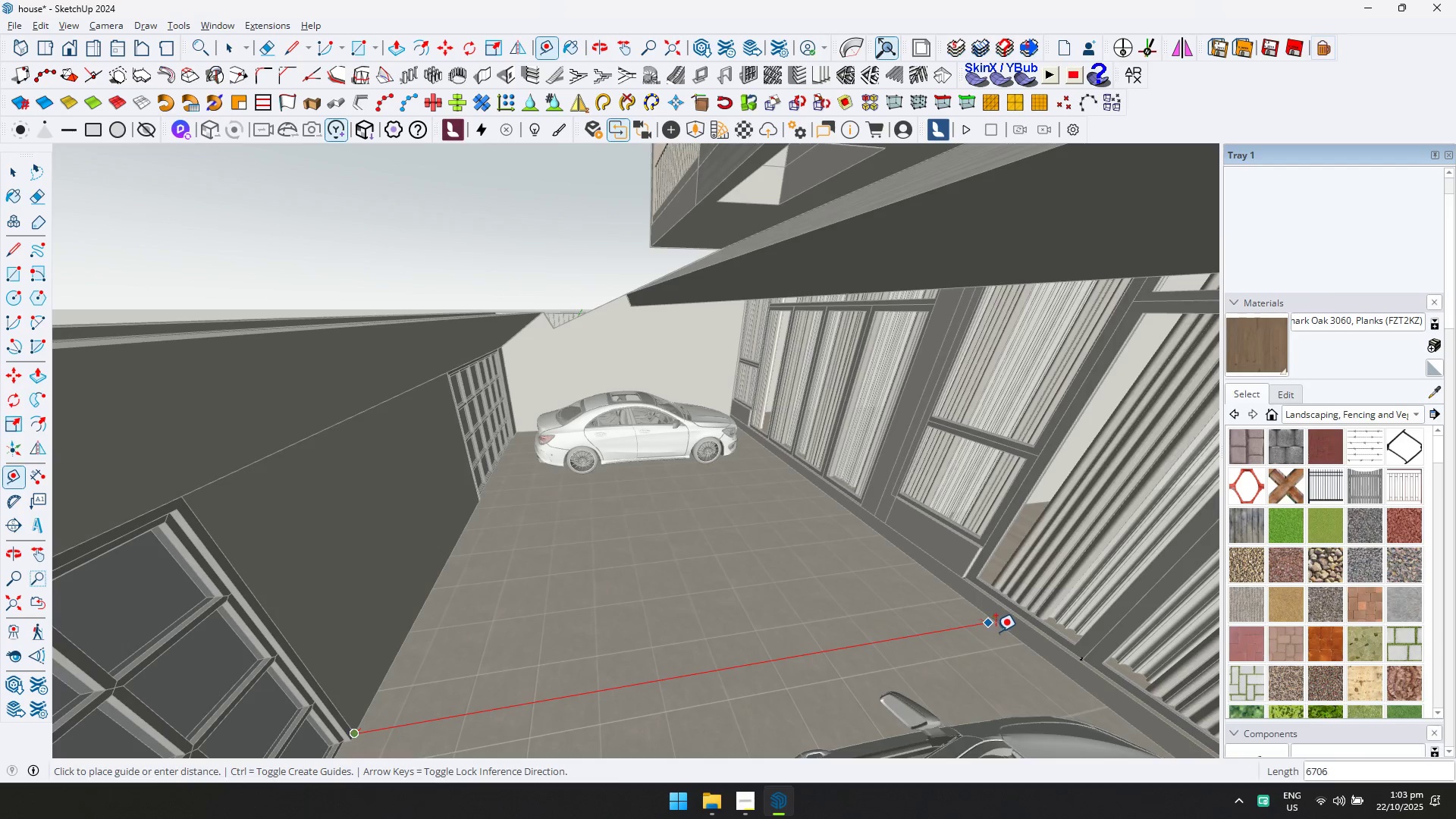 
left_click([996, 631])
 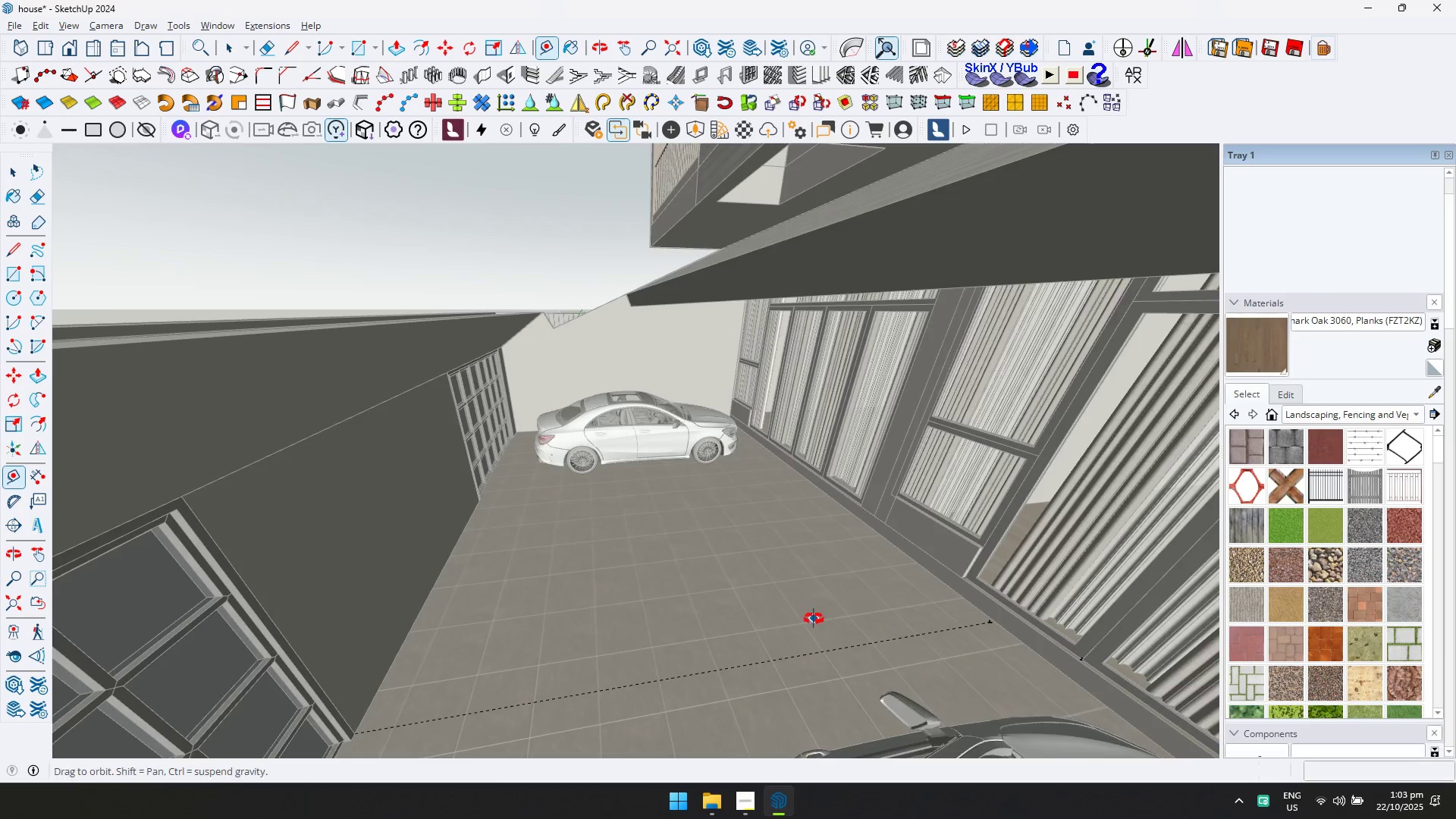 
hold_key(key=ShiftLeft, duration=0.37)
 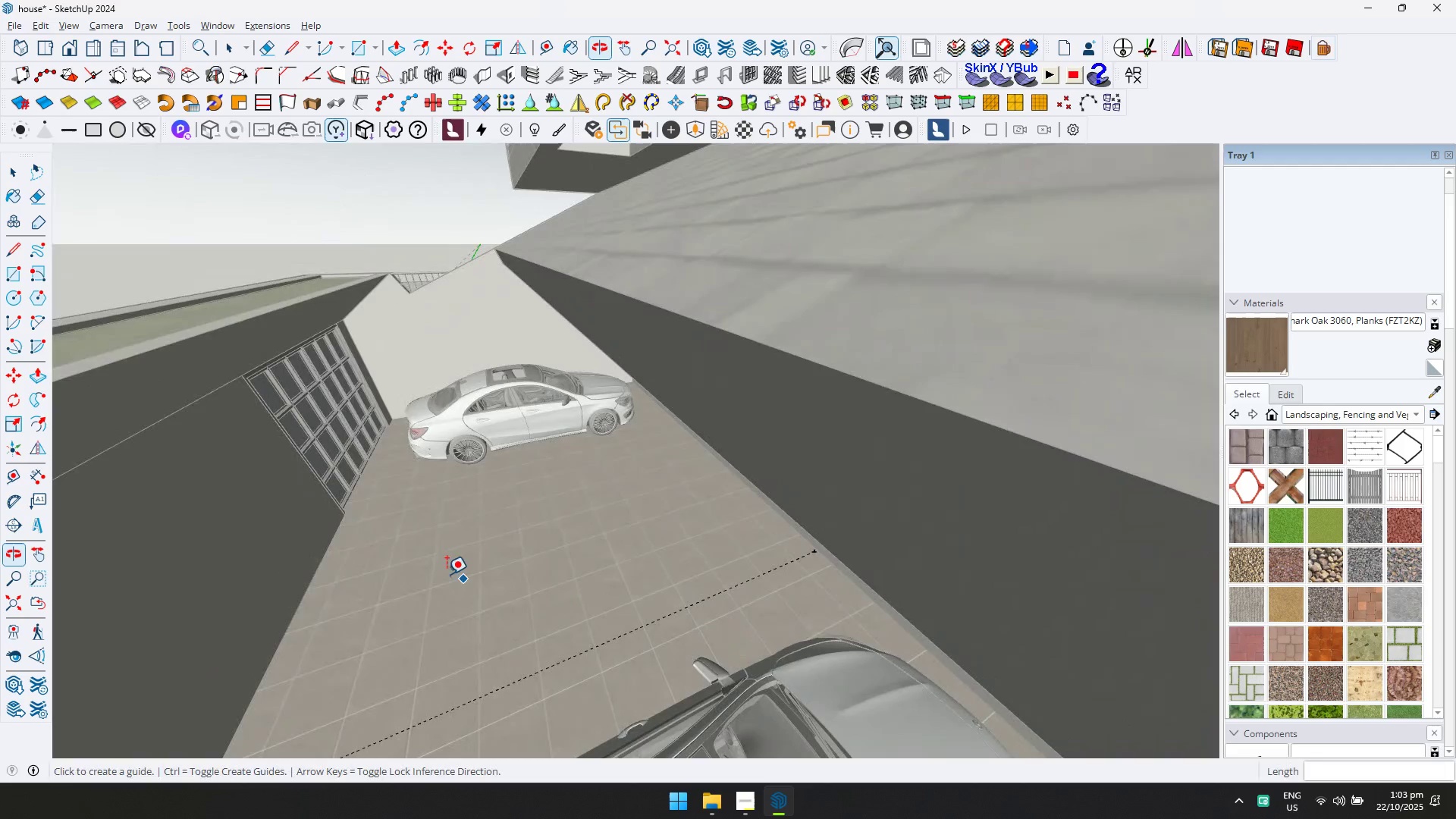 
left_click([347, 516])
 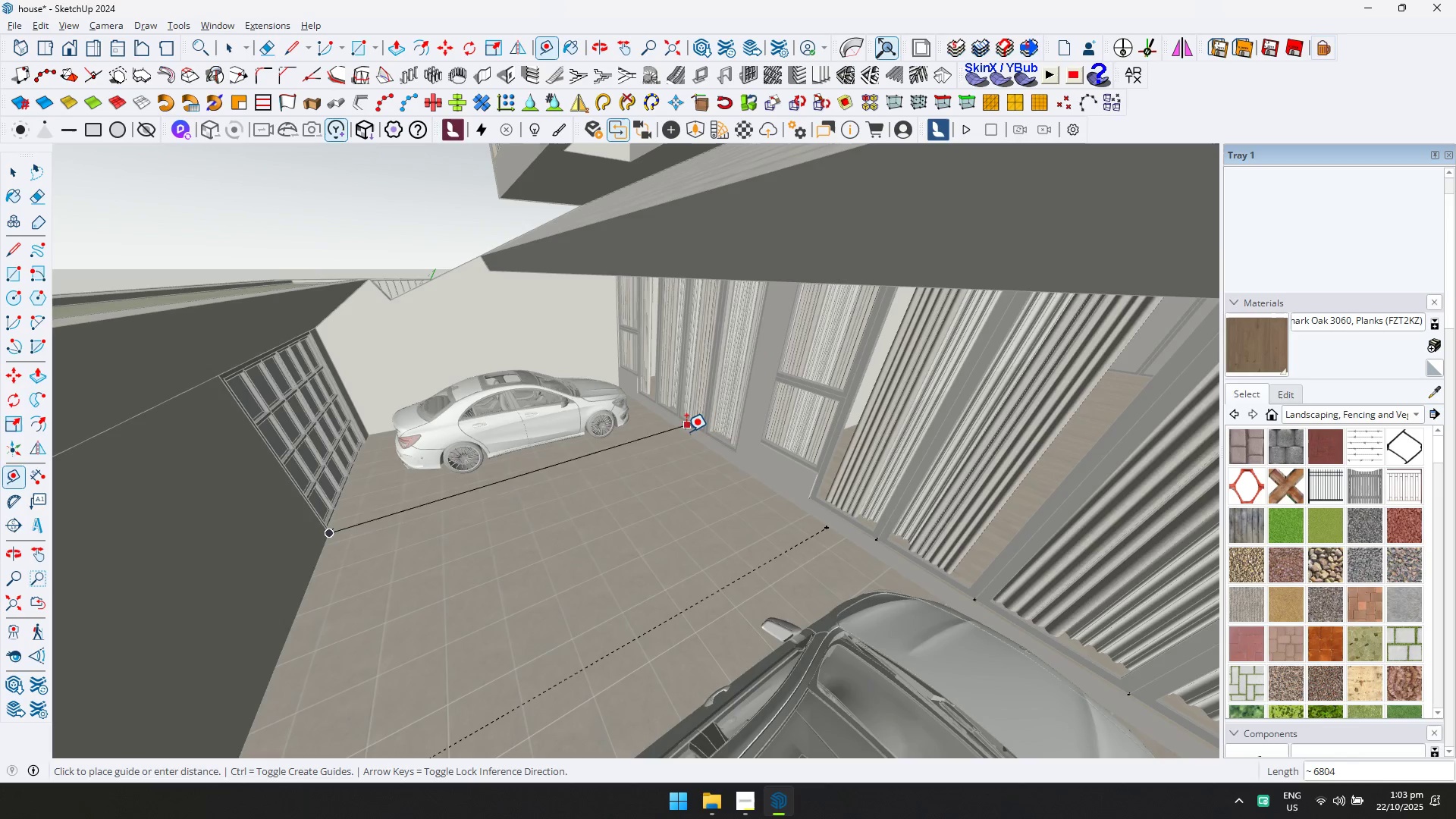 
left_click([681, 435])
 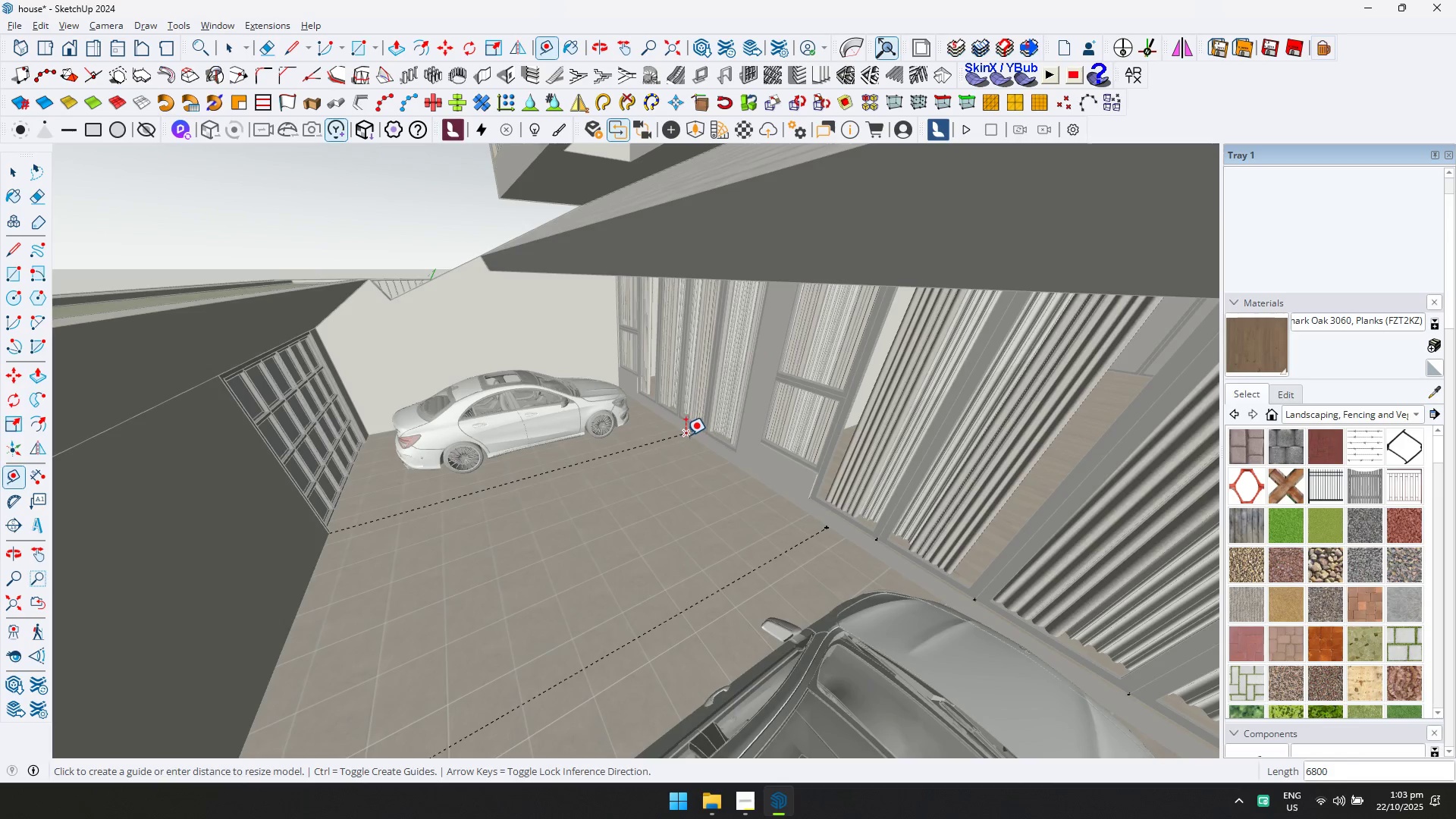 
left_click([686, 435])
 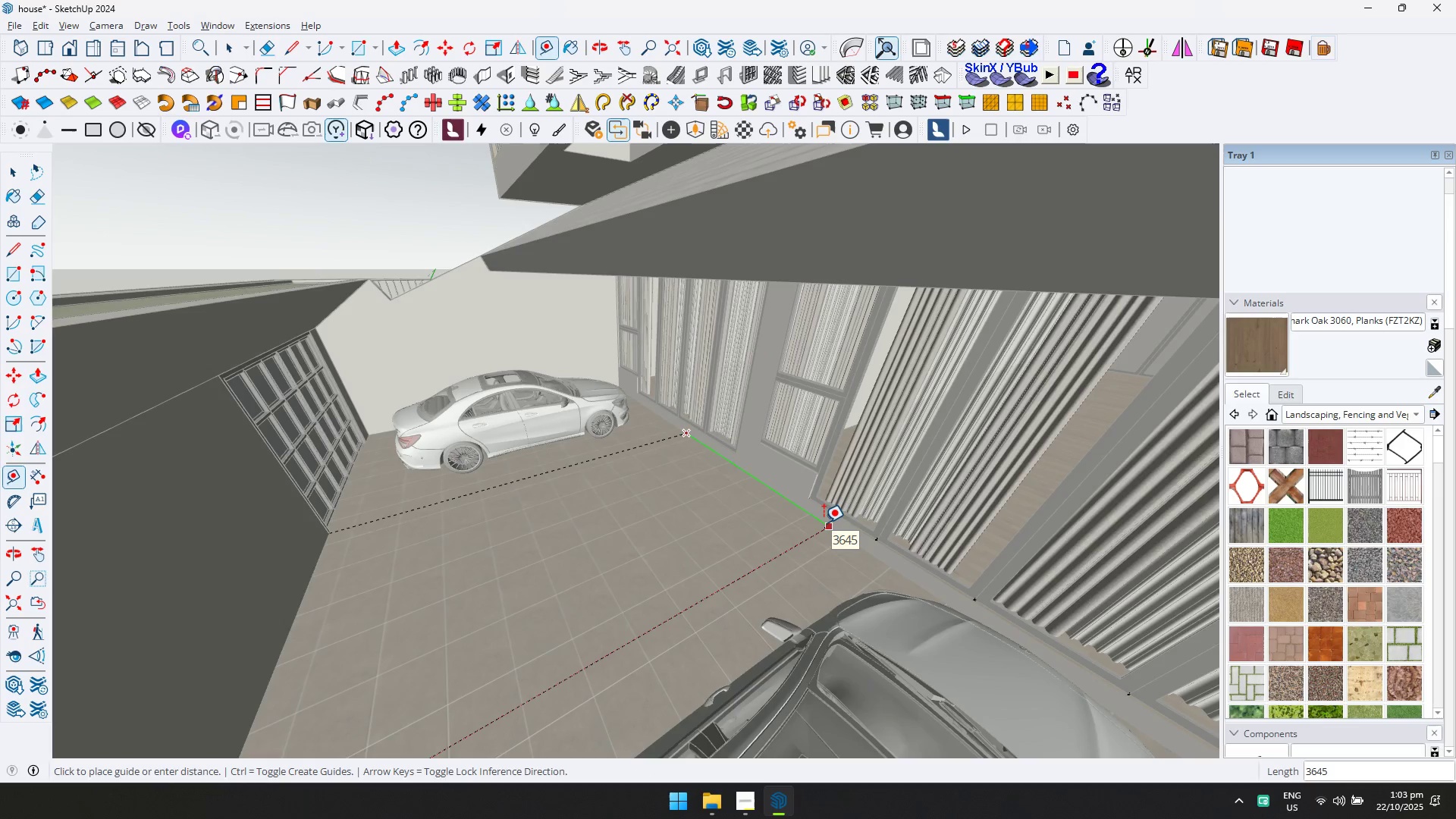 
double_click([824, 522])
 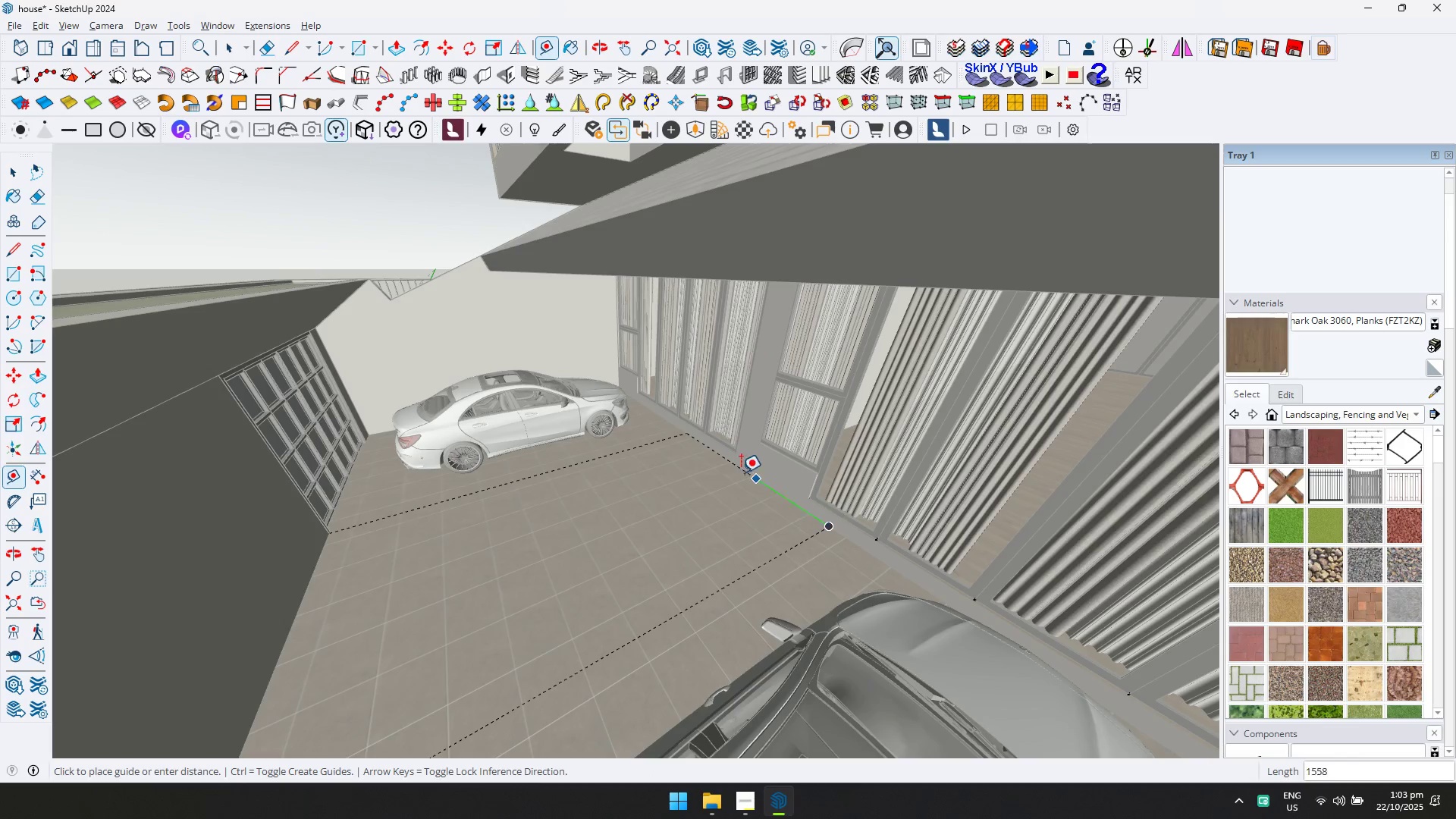 
key(R)
 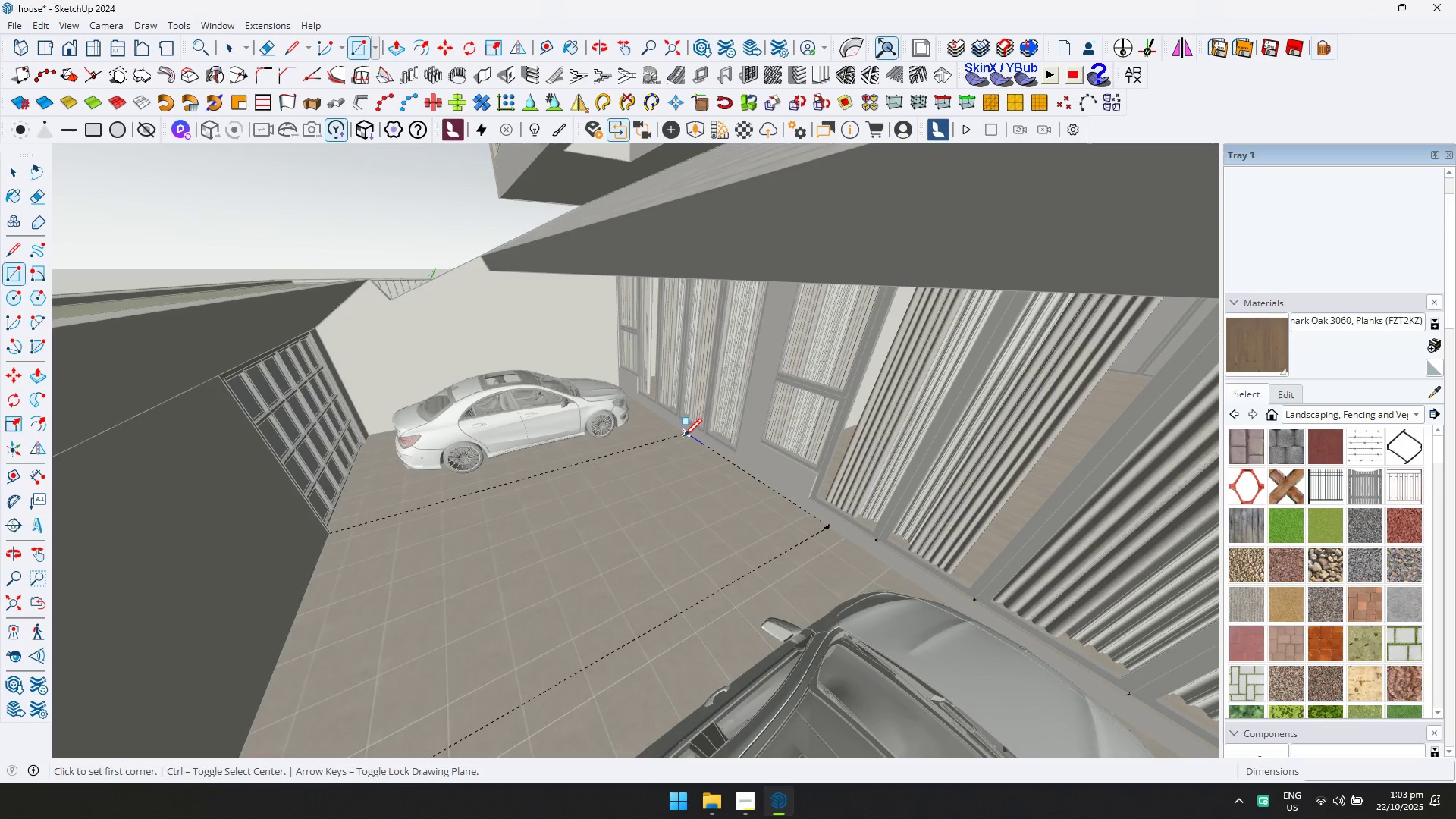 
left_click([684, 436])
 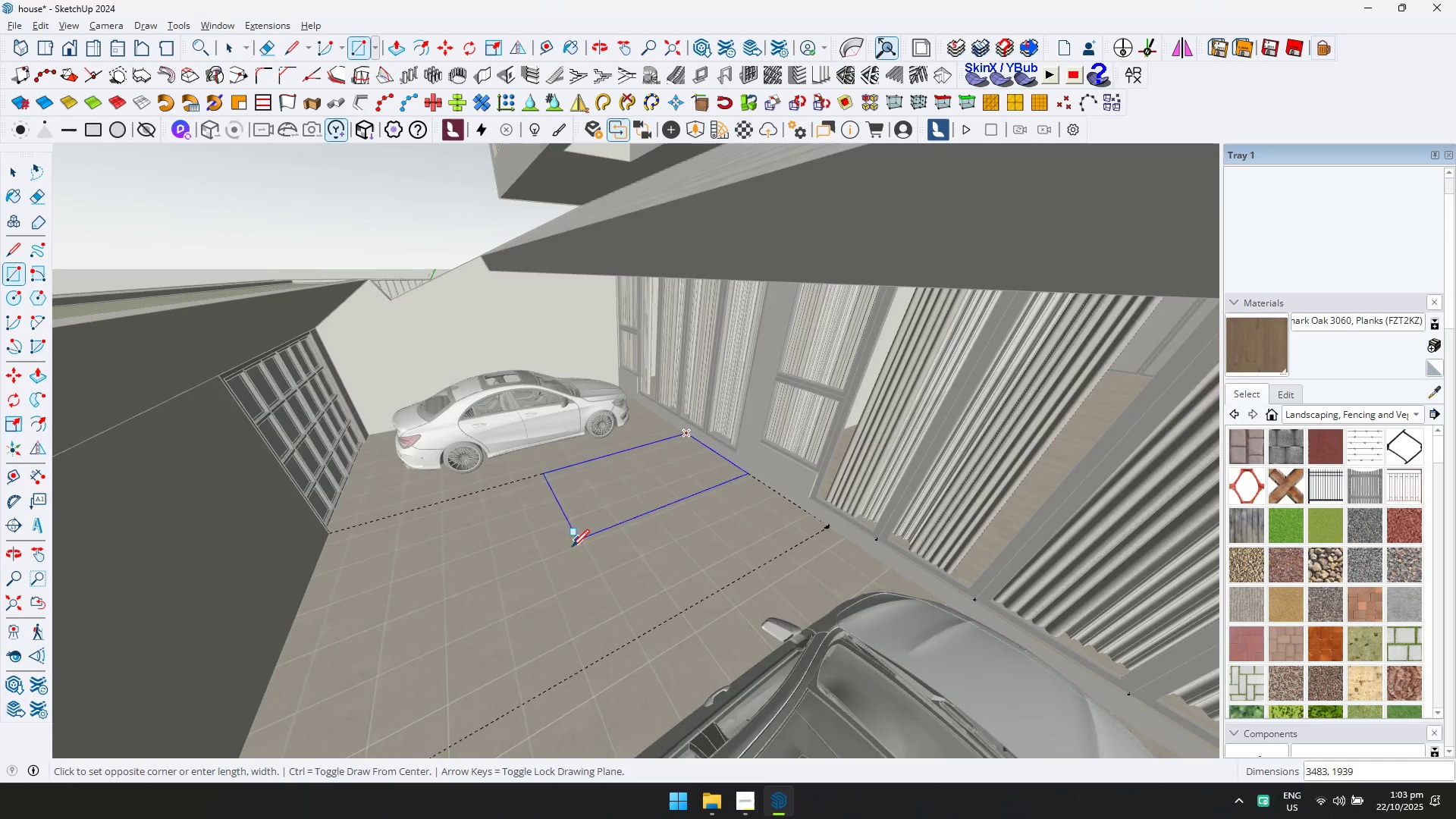 
key(Shift+ShiftLeft)
 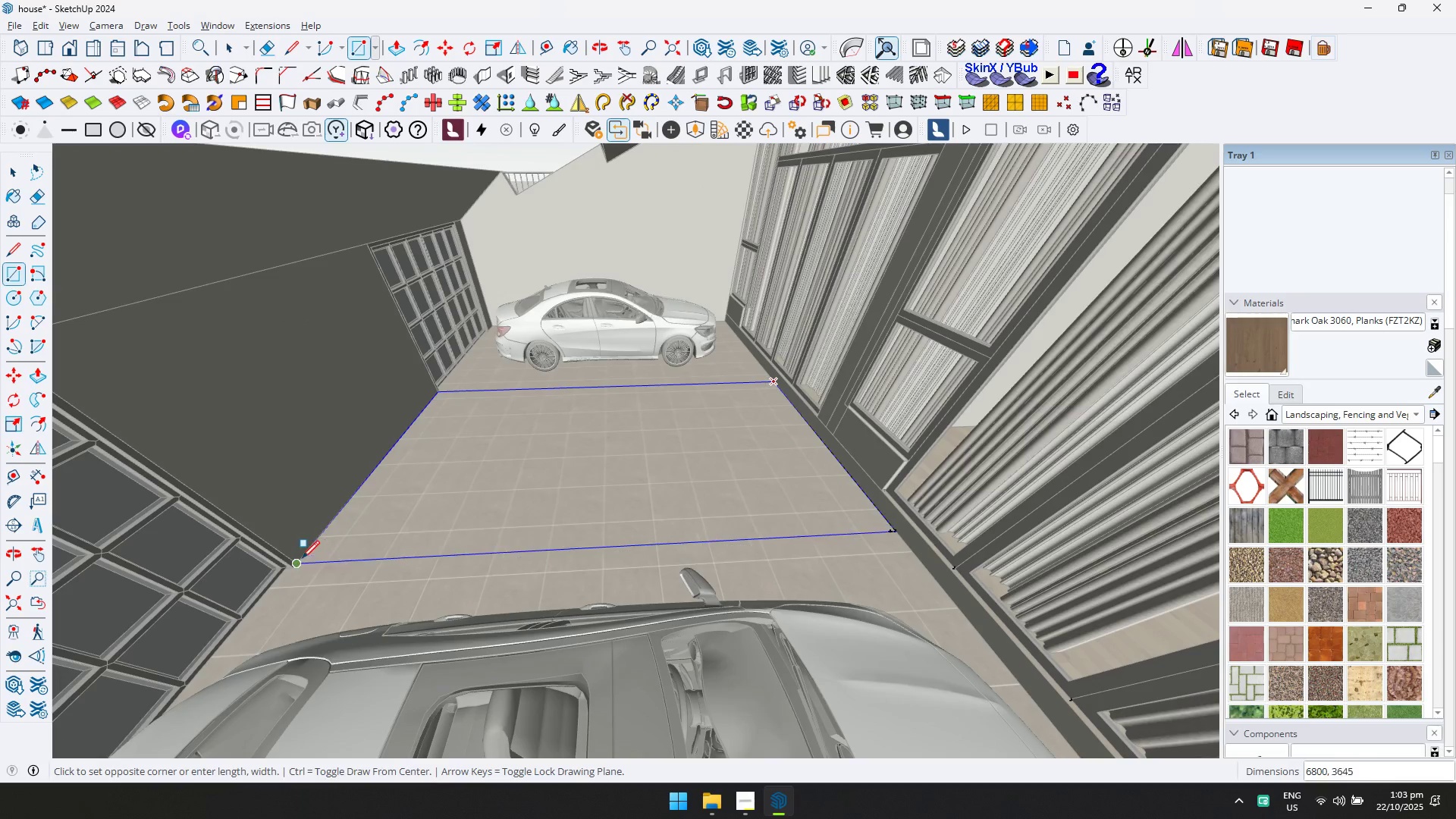 
left_click([301, 560])
 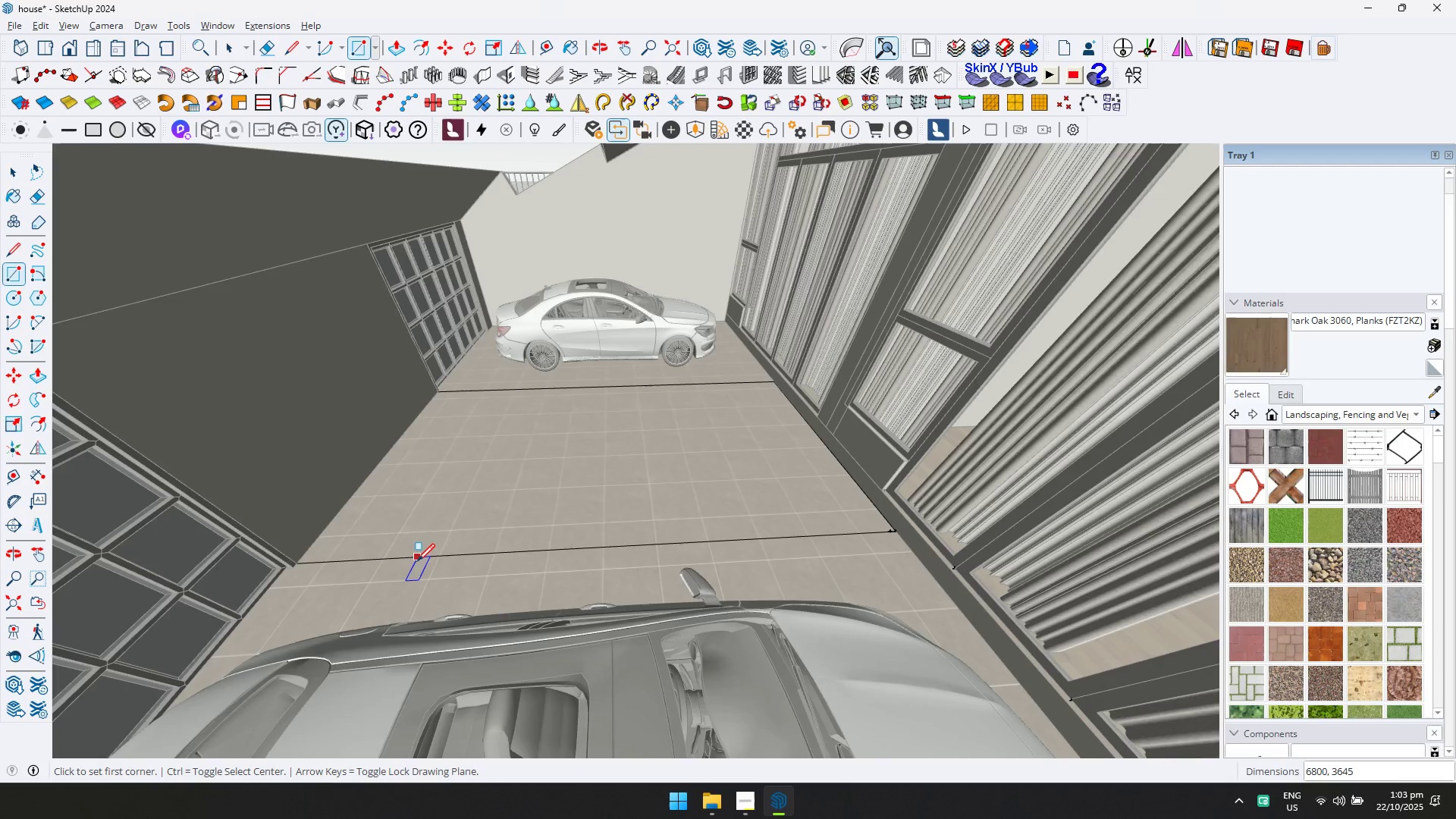 
type(d!)
 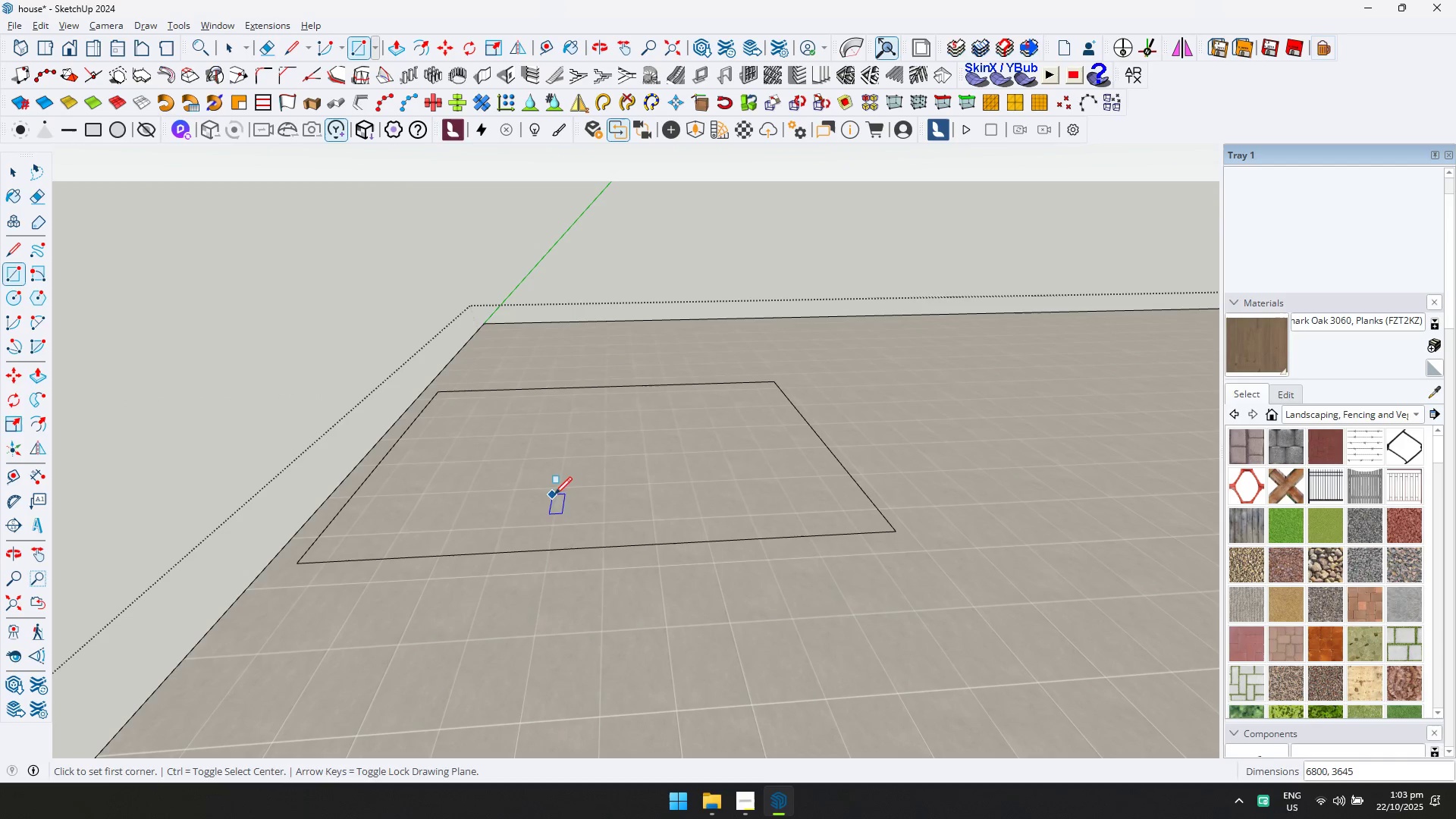 
double_click([718, 520])
 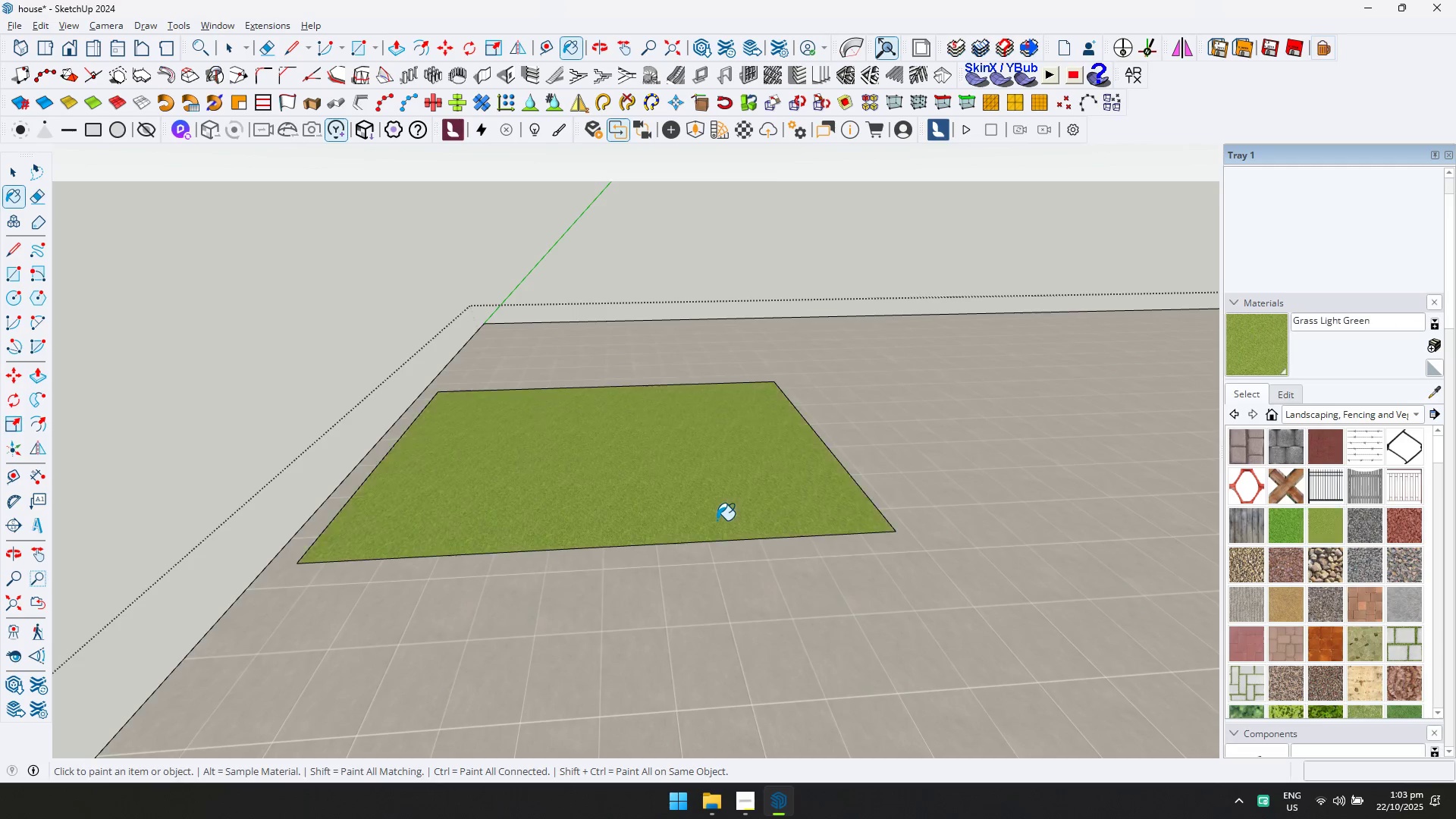 
key(D)
 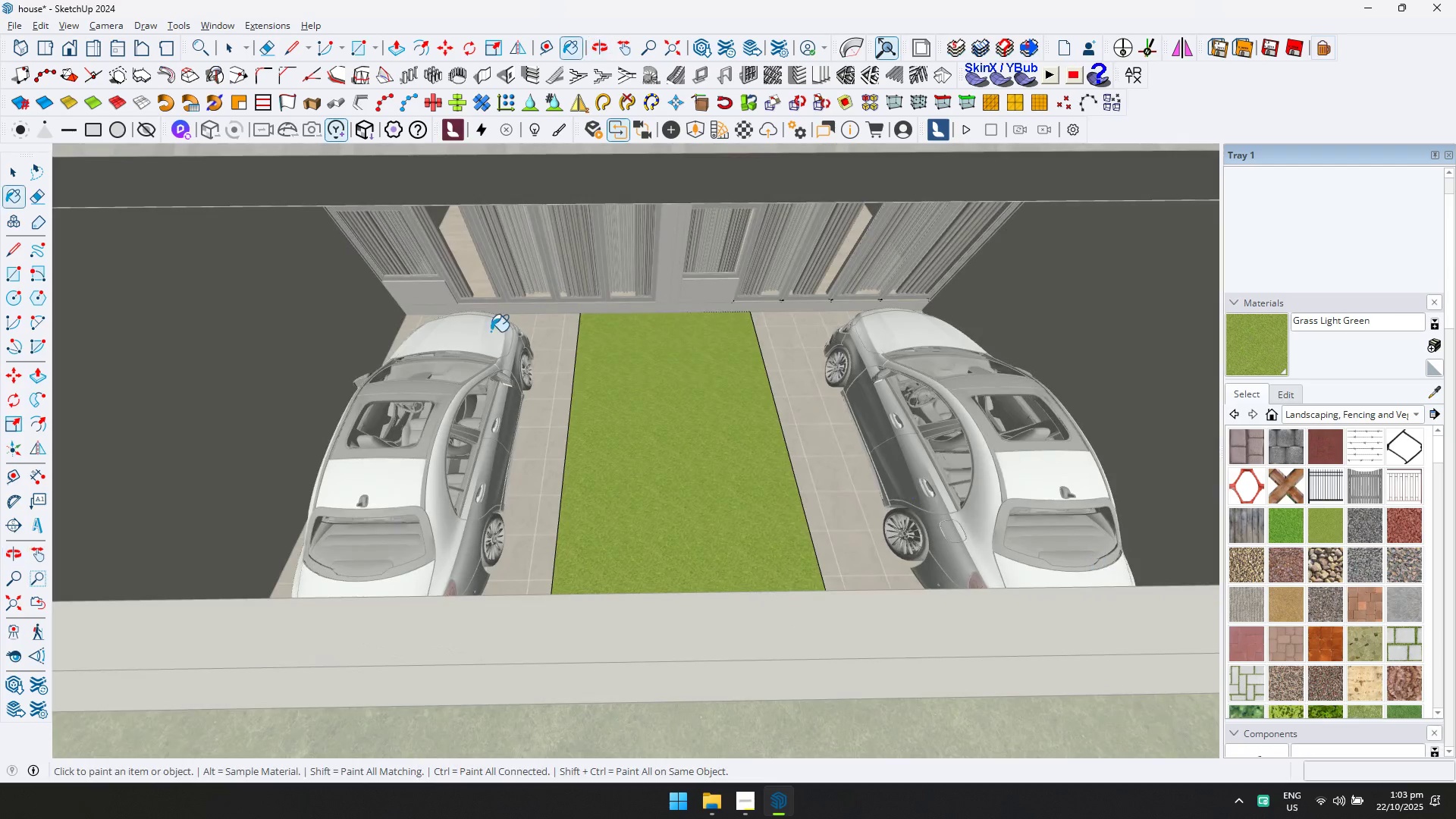 
left_click([8, 176])
 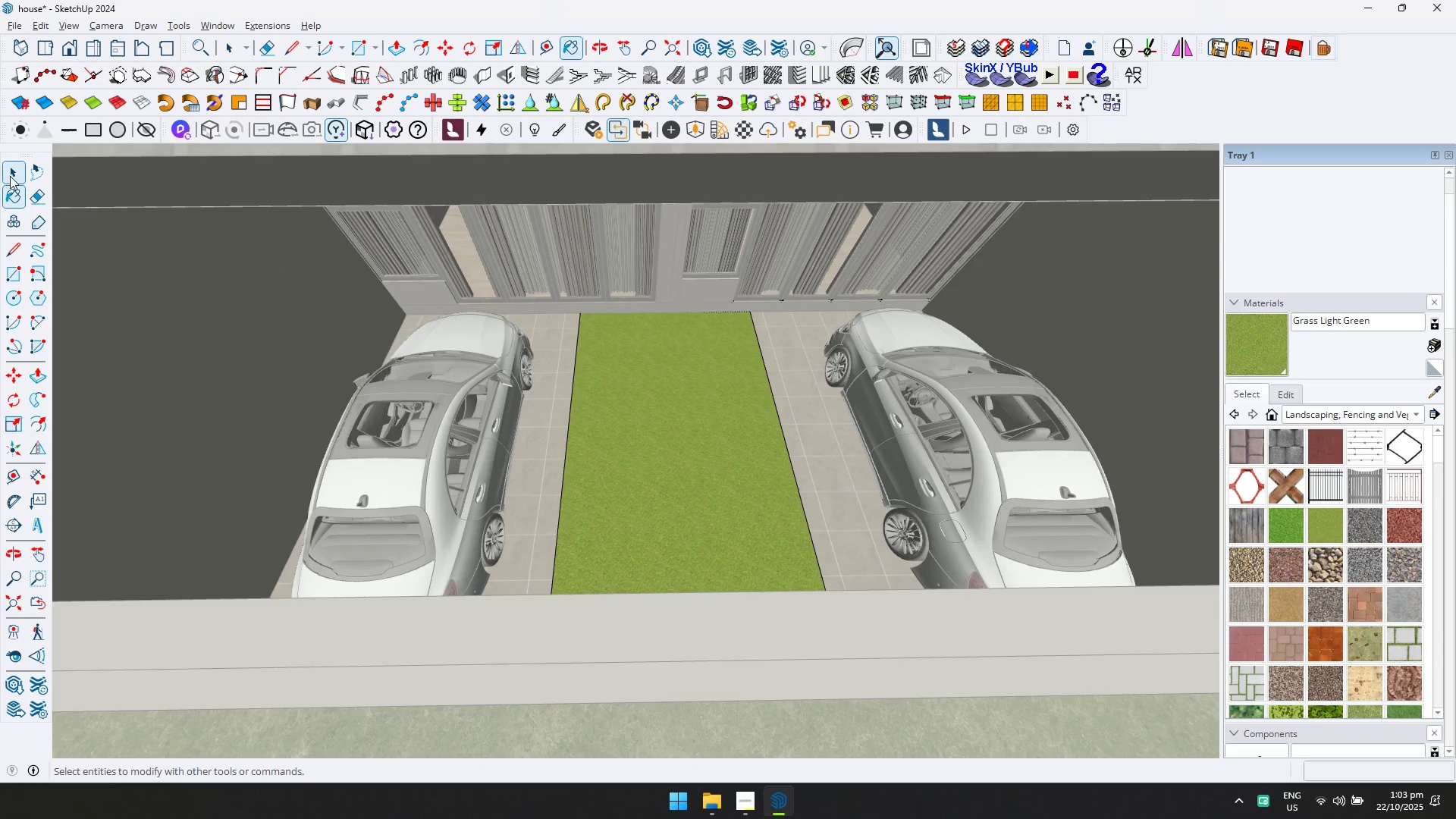 
key(Escape)
 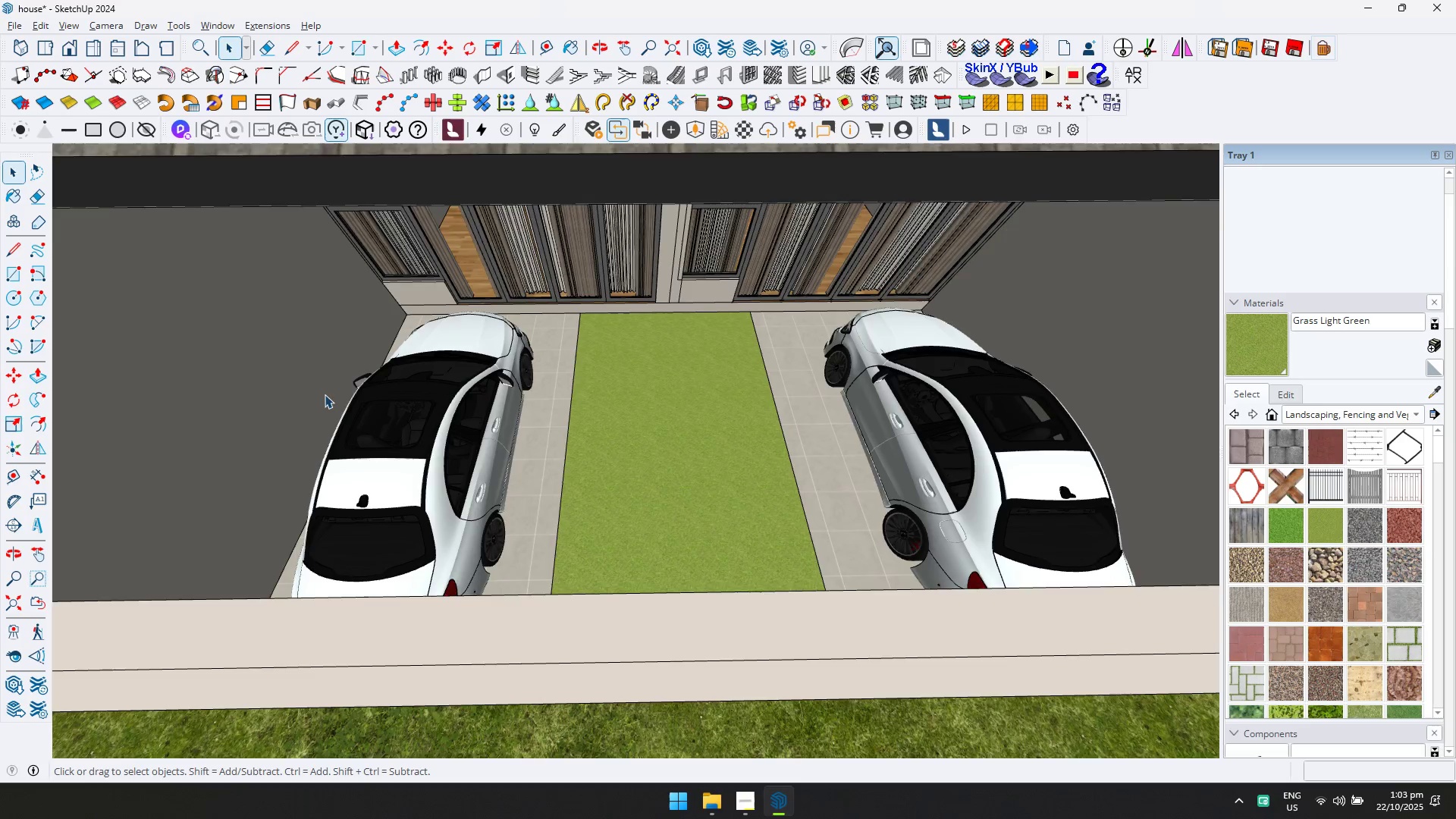 
scroll: coordinate [450, 450], scroll_direction: down, amount: 11.0
 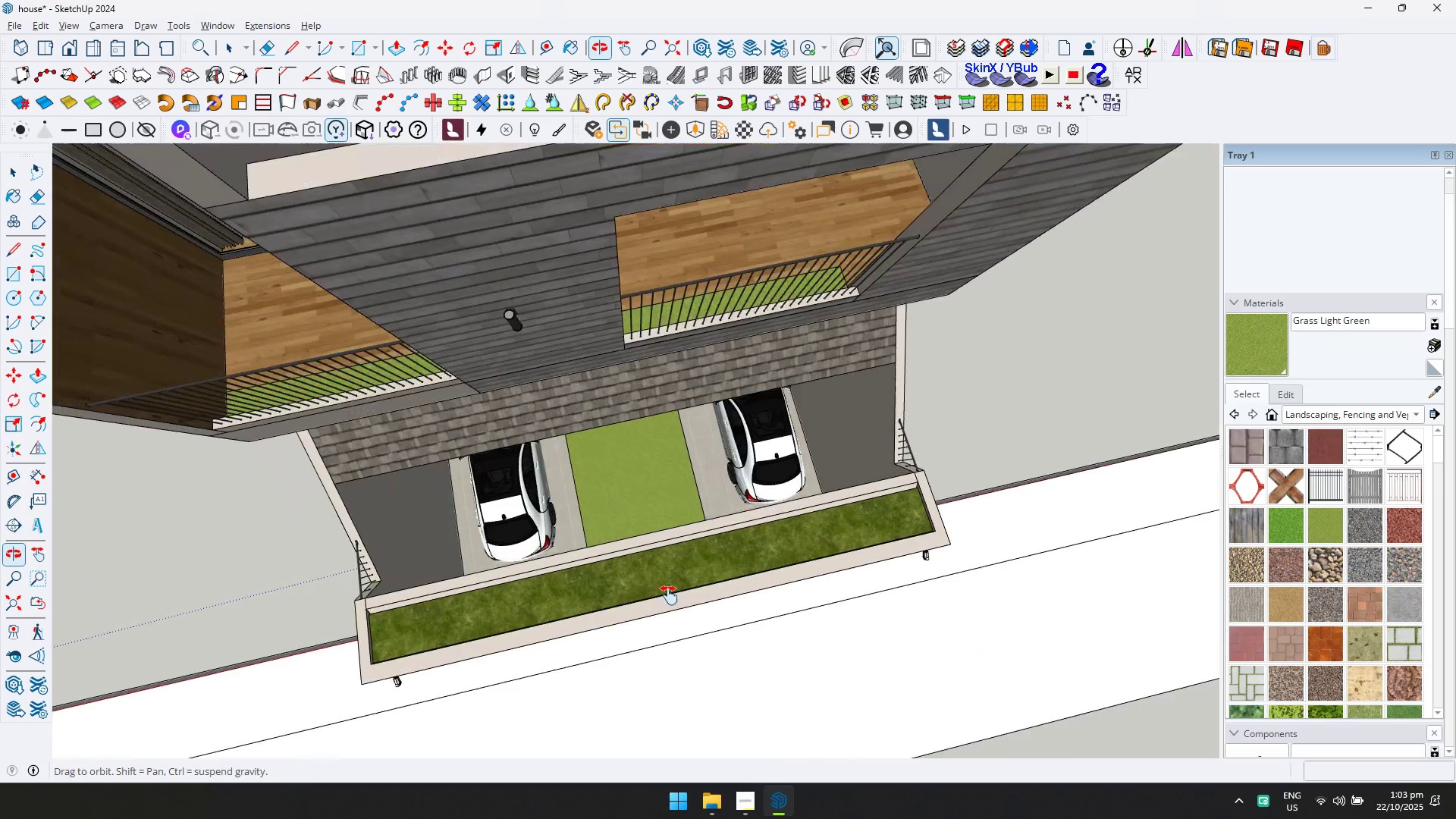 
key(Escape)
 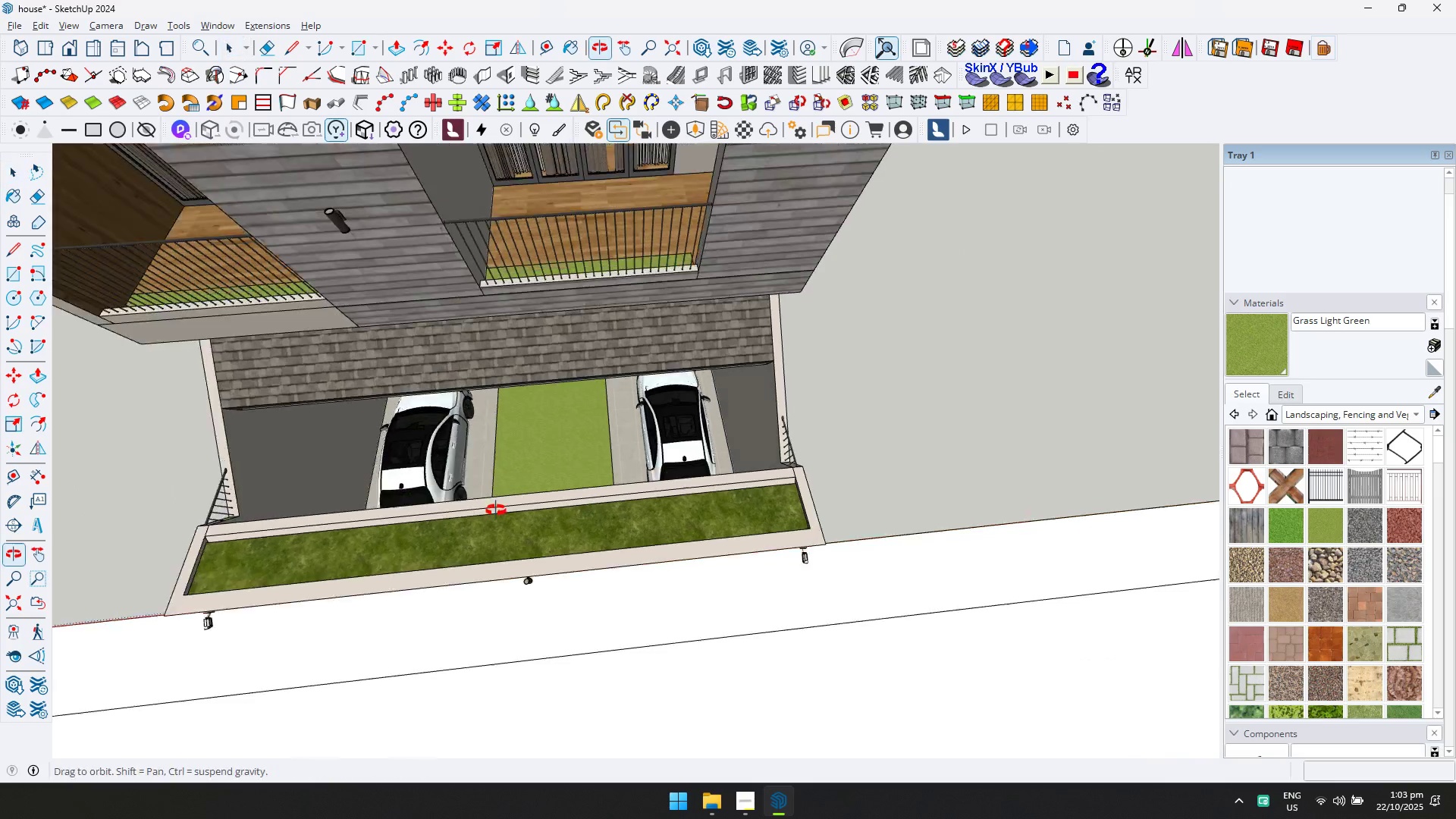 
key(Shift+ShiftLeft)
 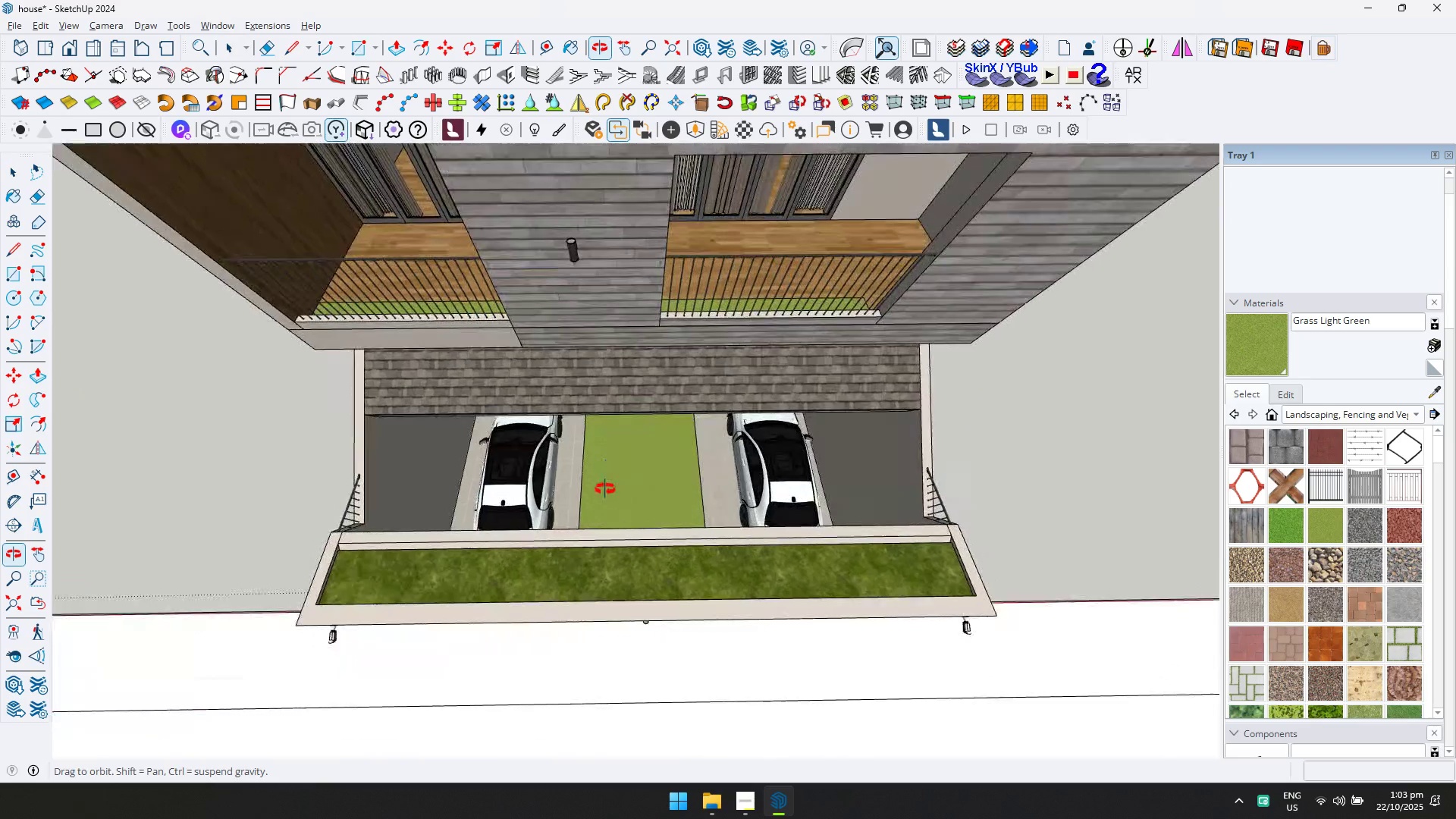 
left_click([549, 491])
 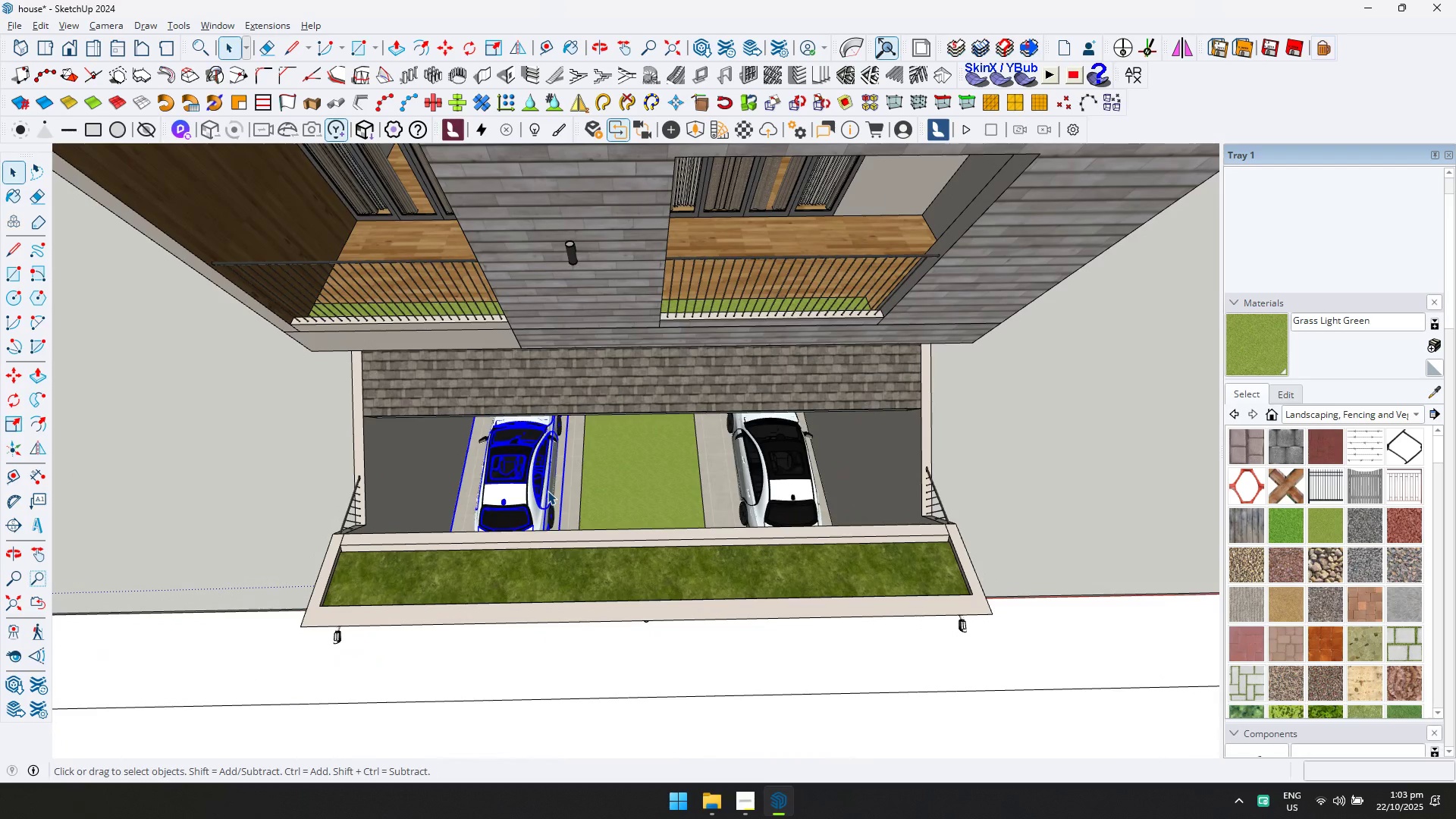 
scroll: coordinate [548, 491], scroll_direction: up, amount: 2.0
 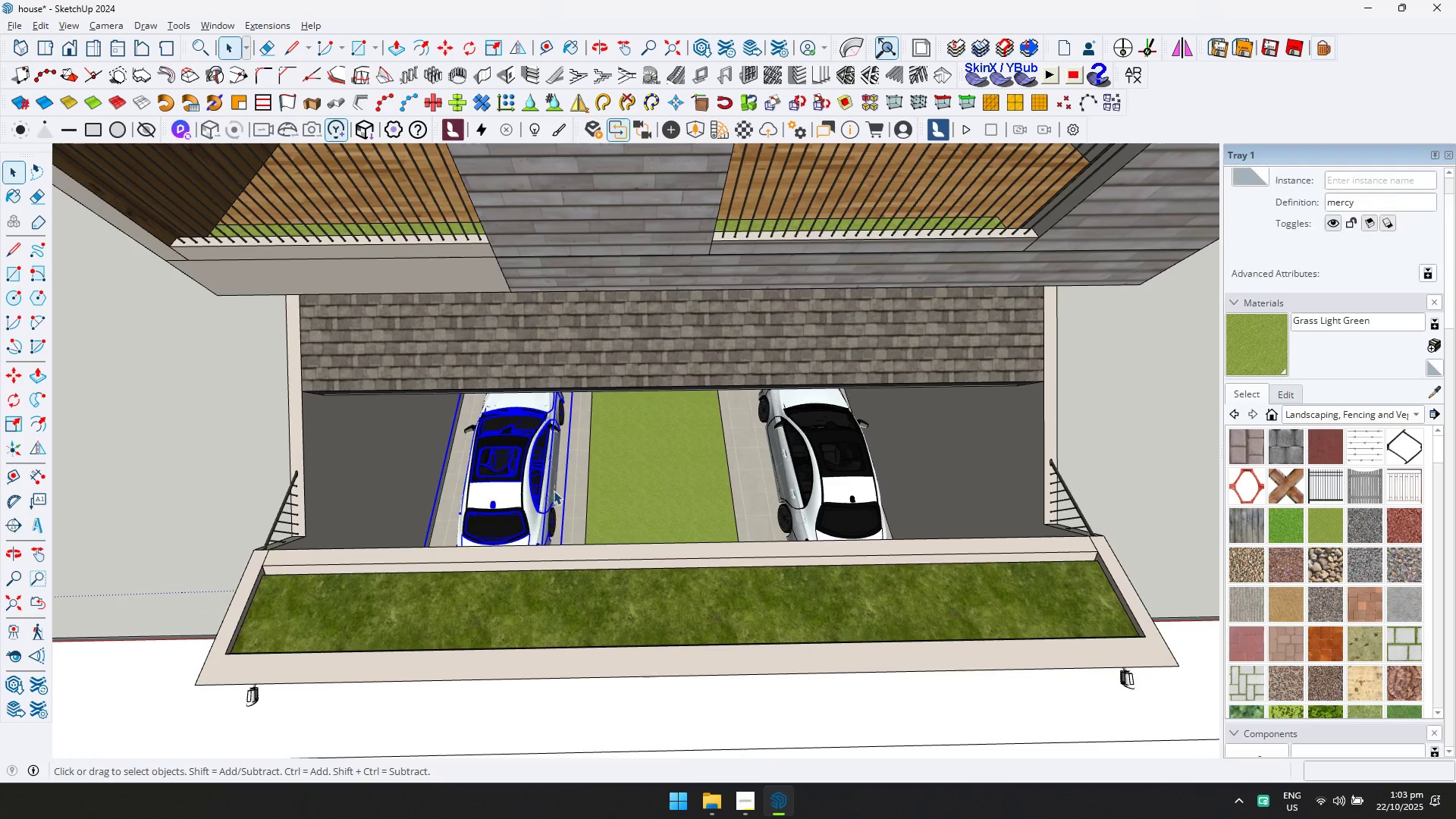 
key(M)
 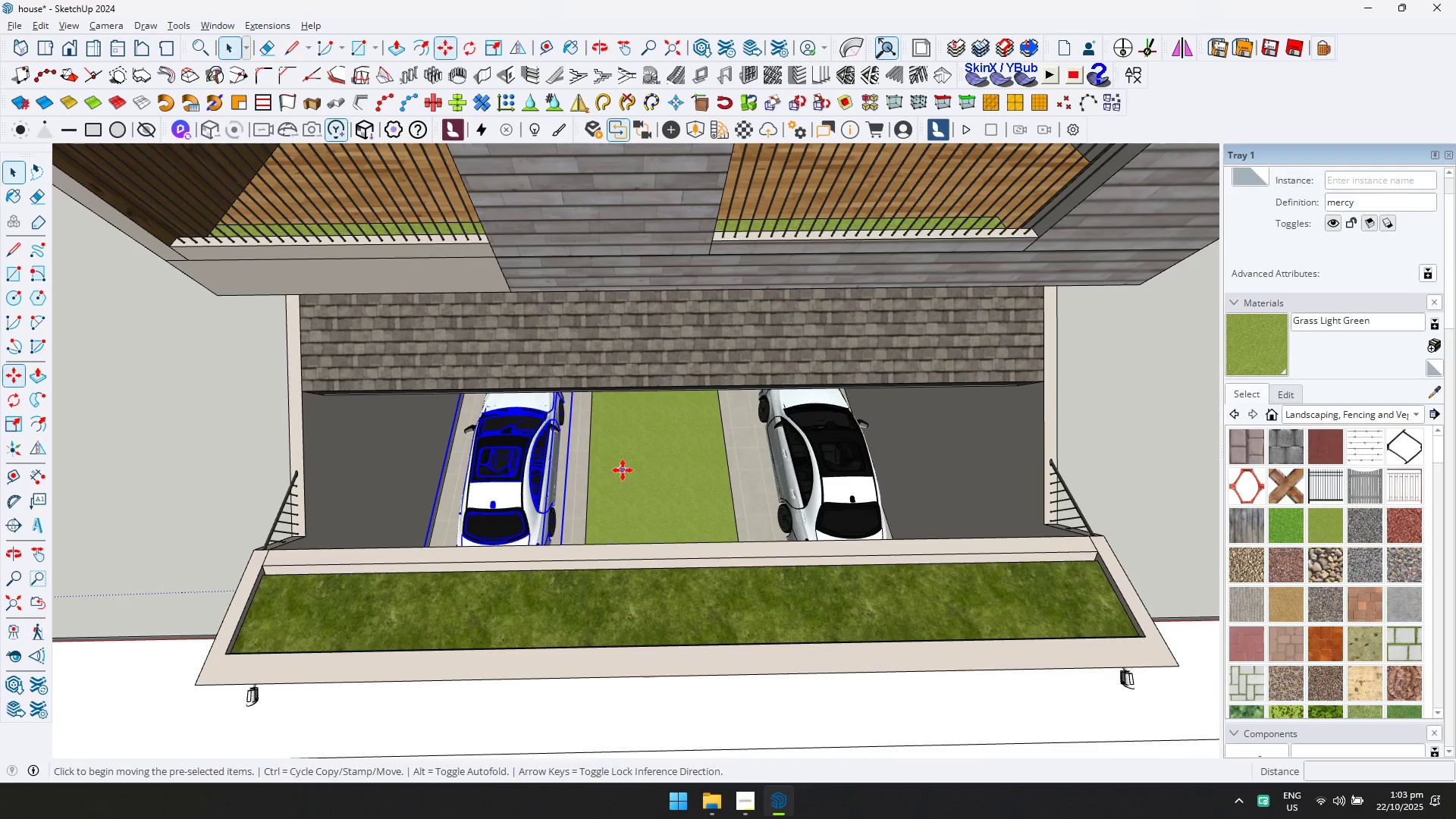 
left_click([623, 470])
 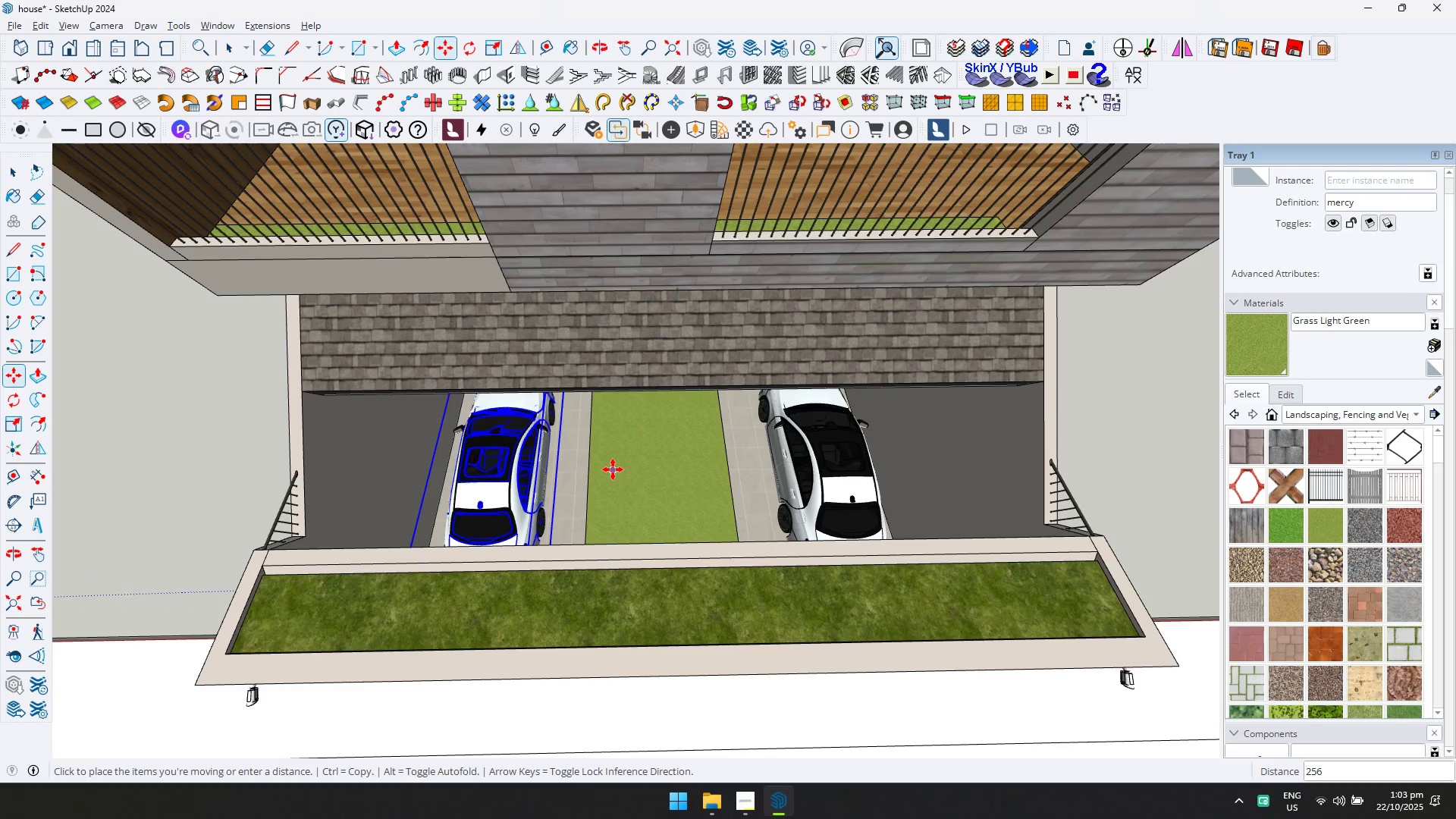 
left_click([613, 469])
 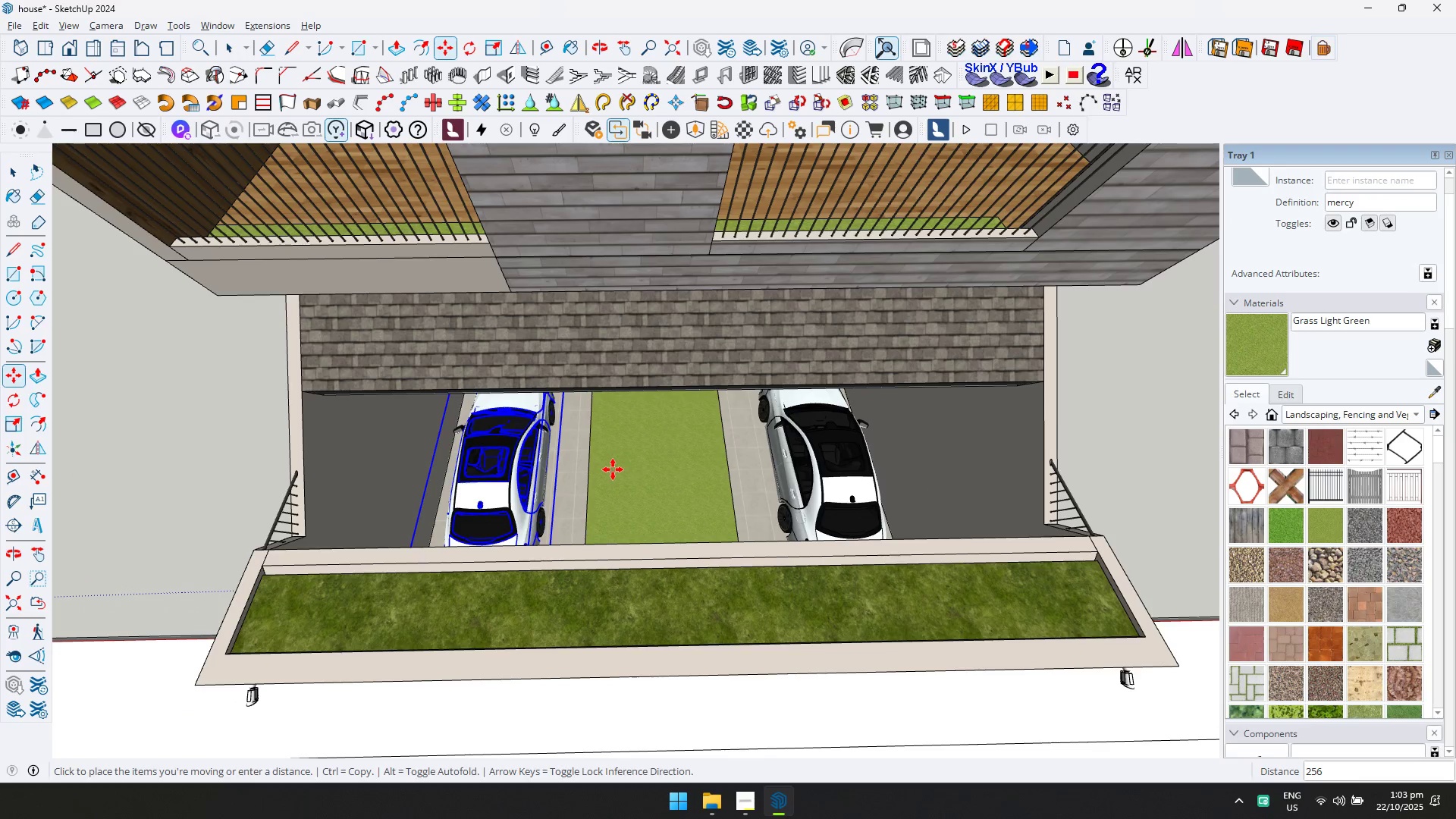 
key(Escape)
 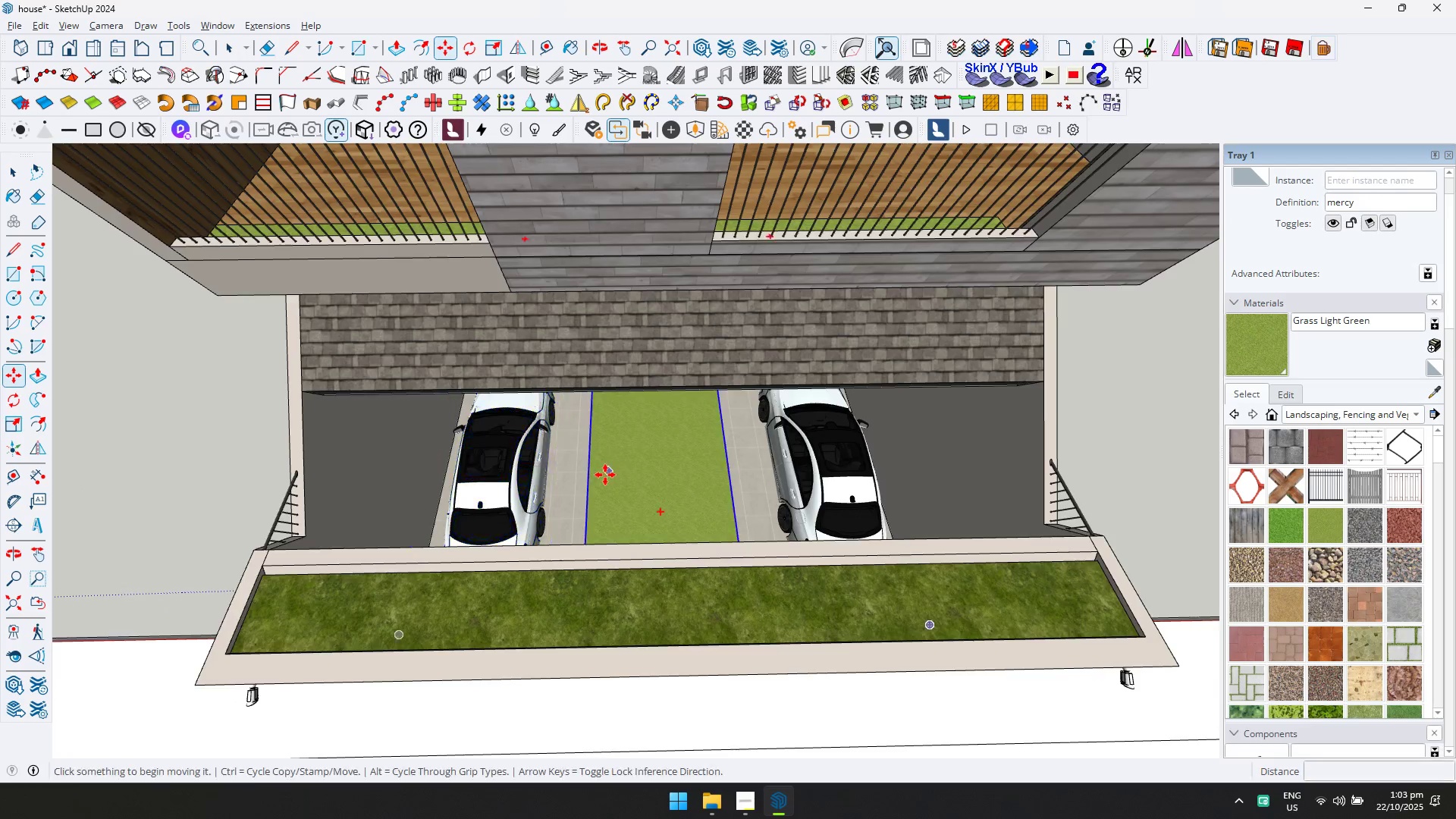 
scroll: coordinate [595, 488], scroll_direction: down, amount: 2.0
 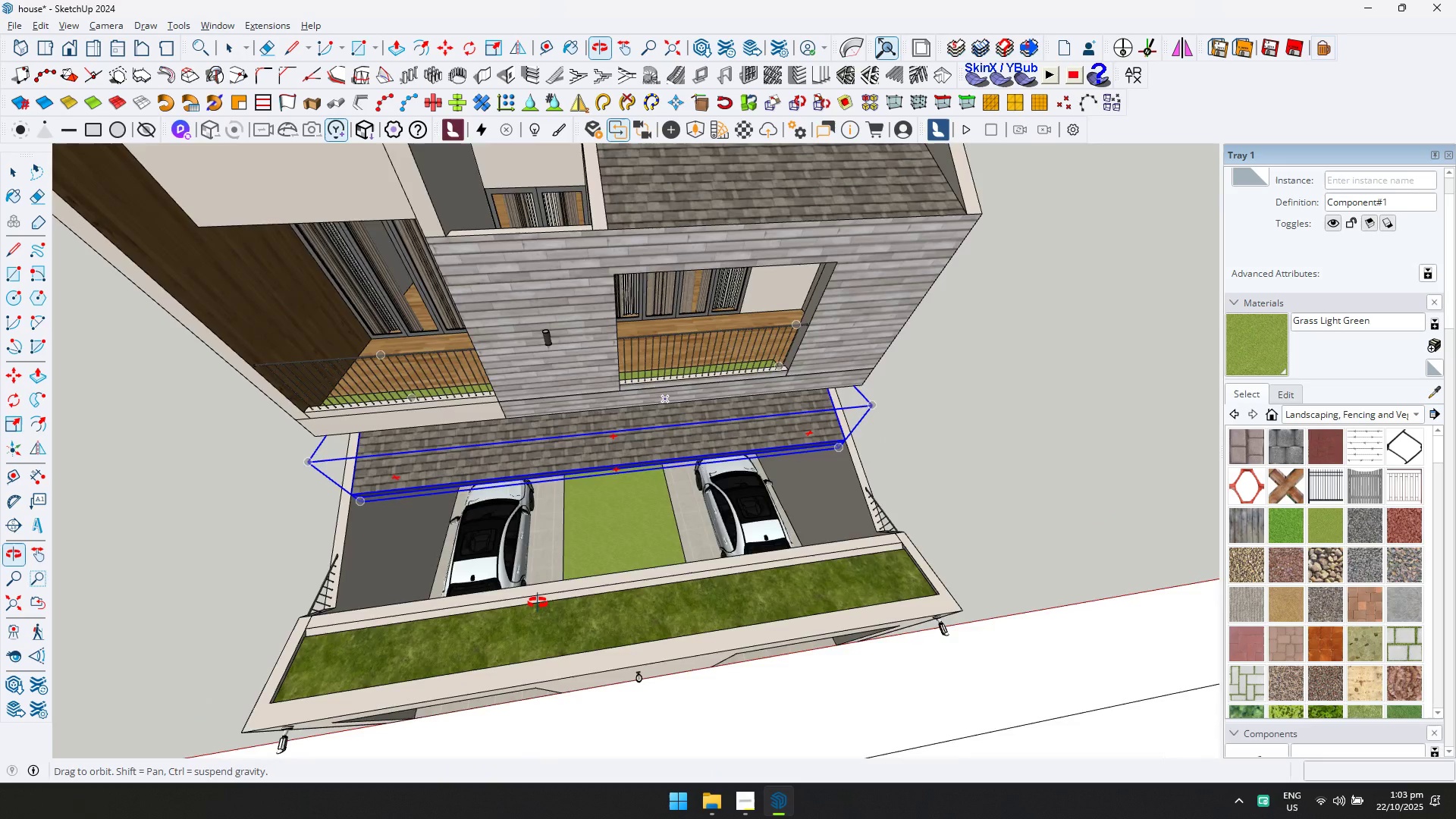 
key(Shift+ShiftLeft)
 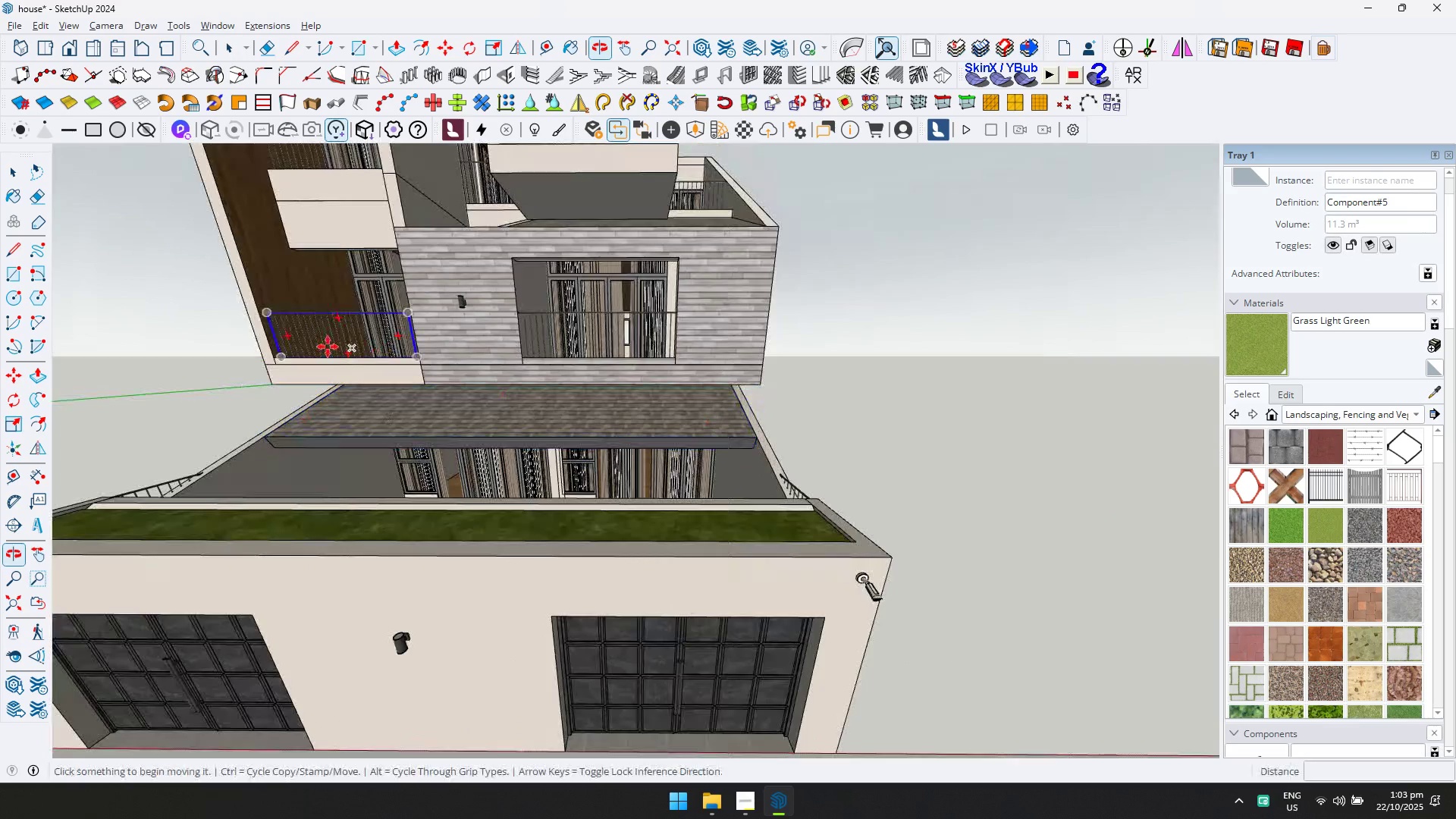 
key(Escape)
 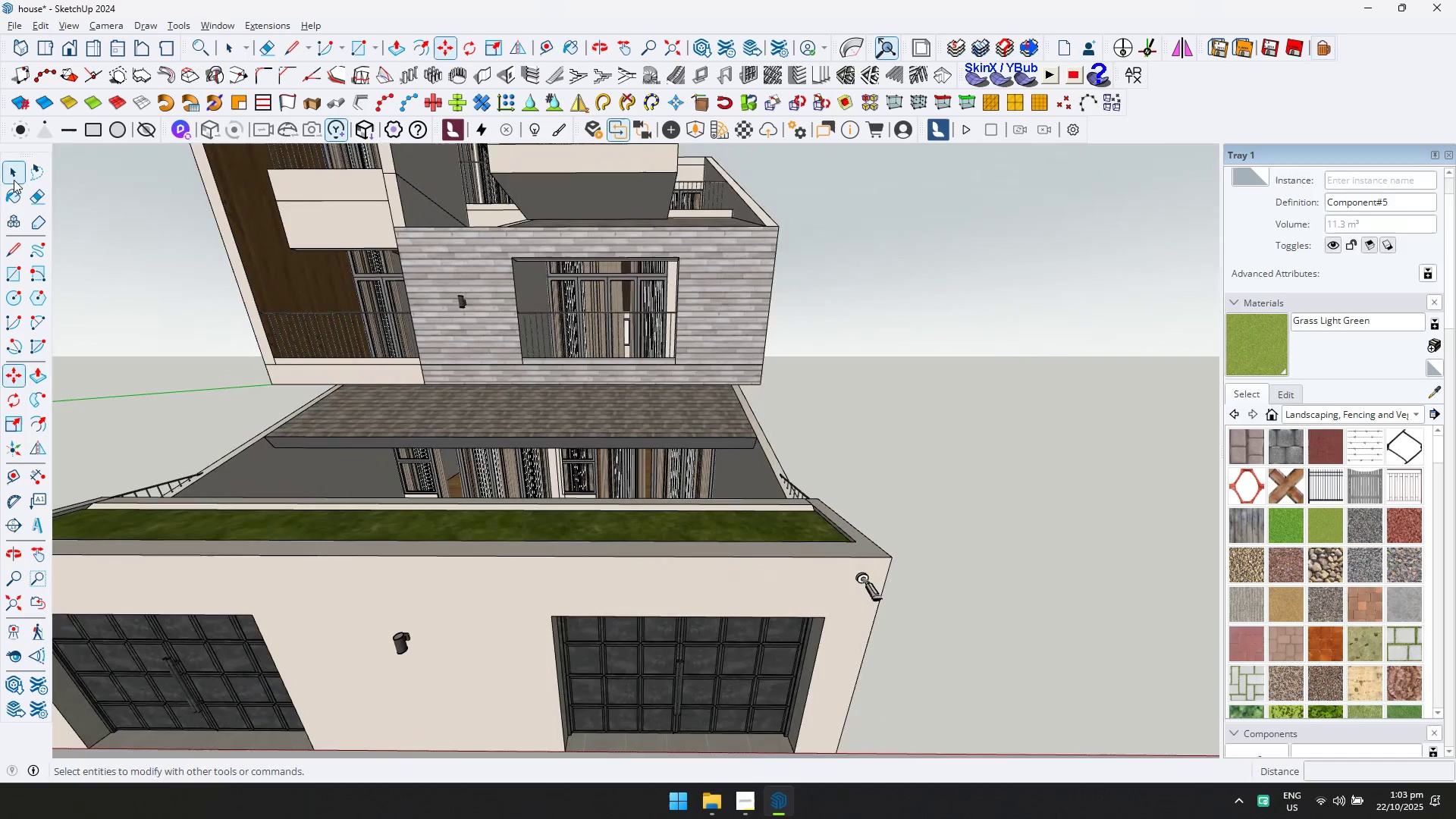 
left_click([16, 177])
 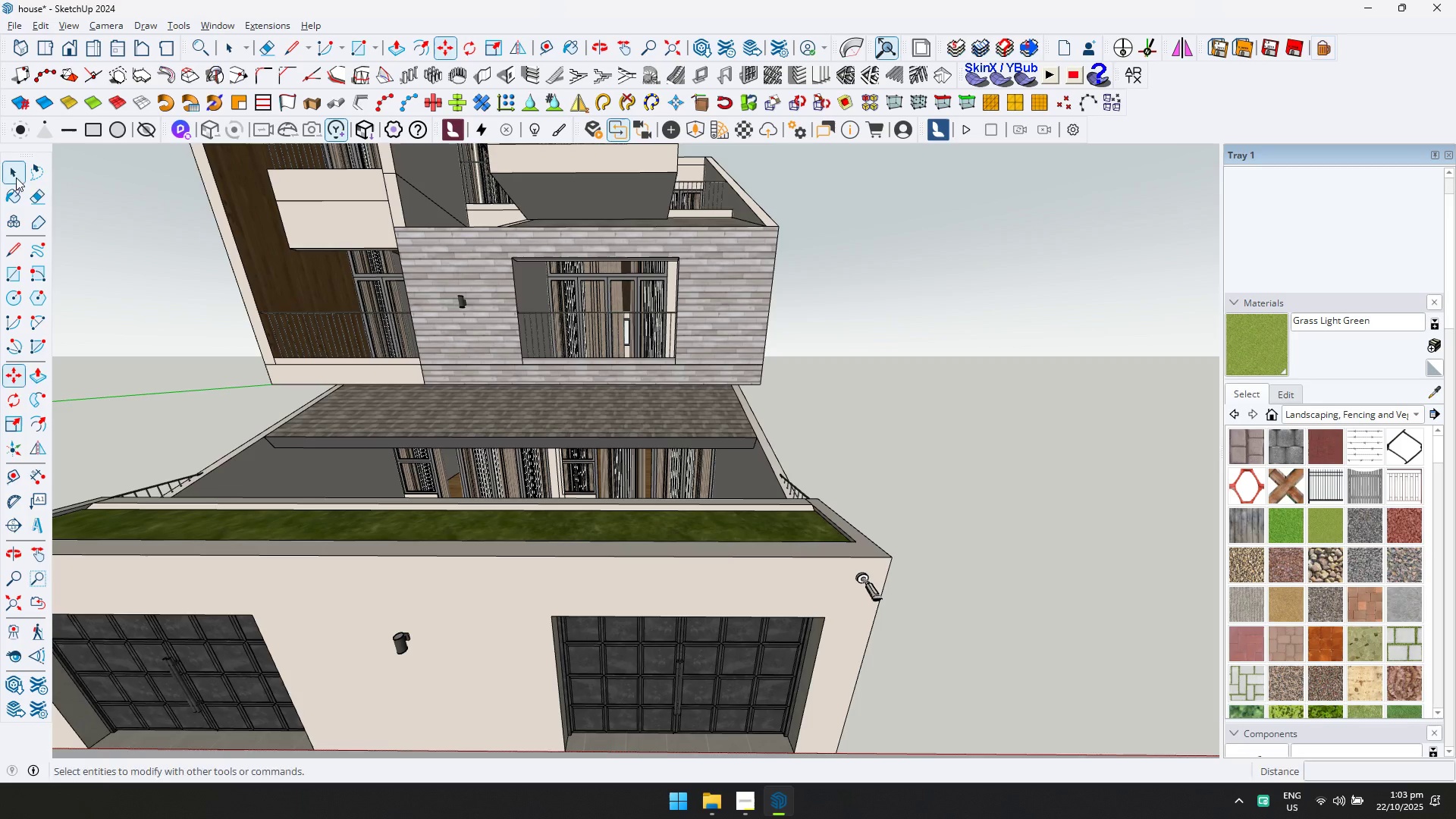 
key(Escape)
 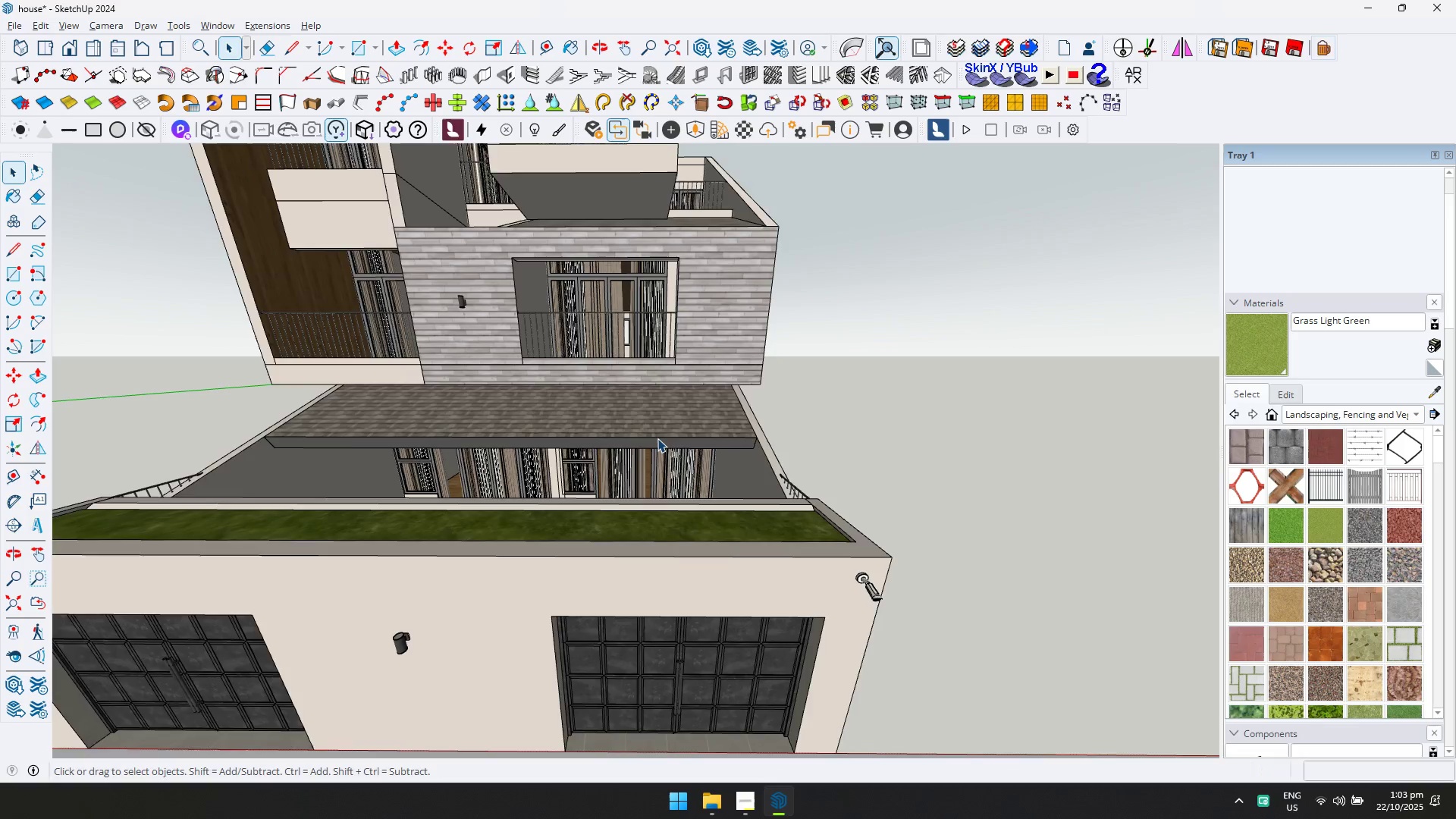 
scroll: coordinate [656, 438], scroll_direction: down, amount: 5.0
 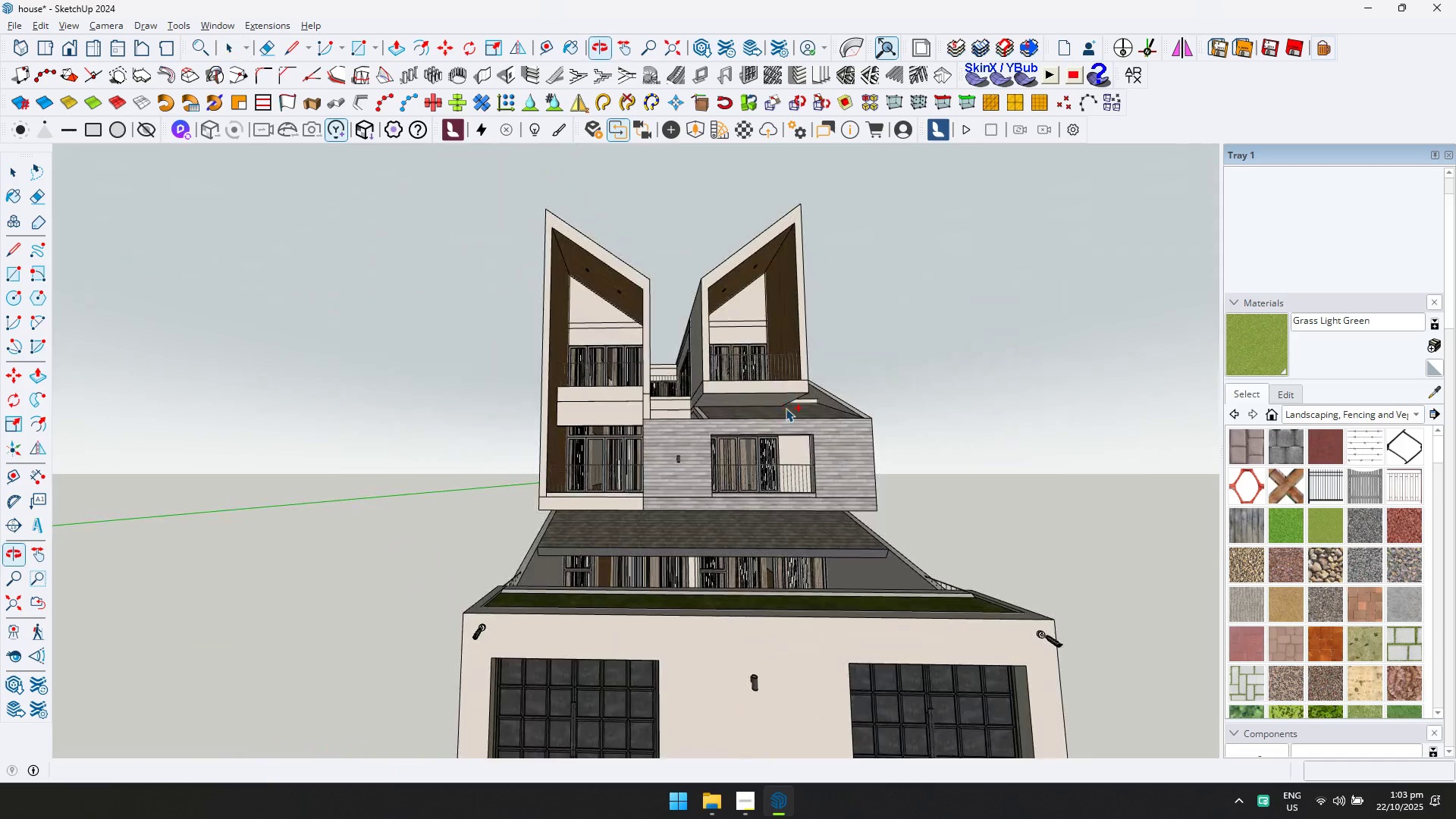 
hold_key(key=ShiftLeft, duration=0.32)
 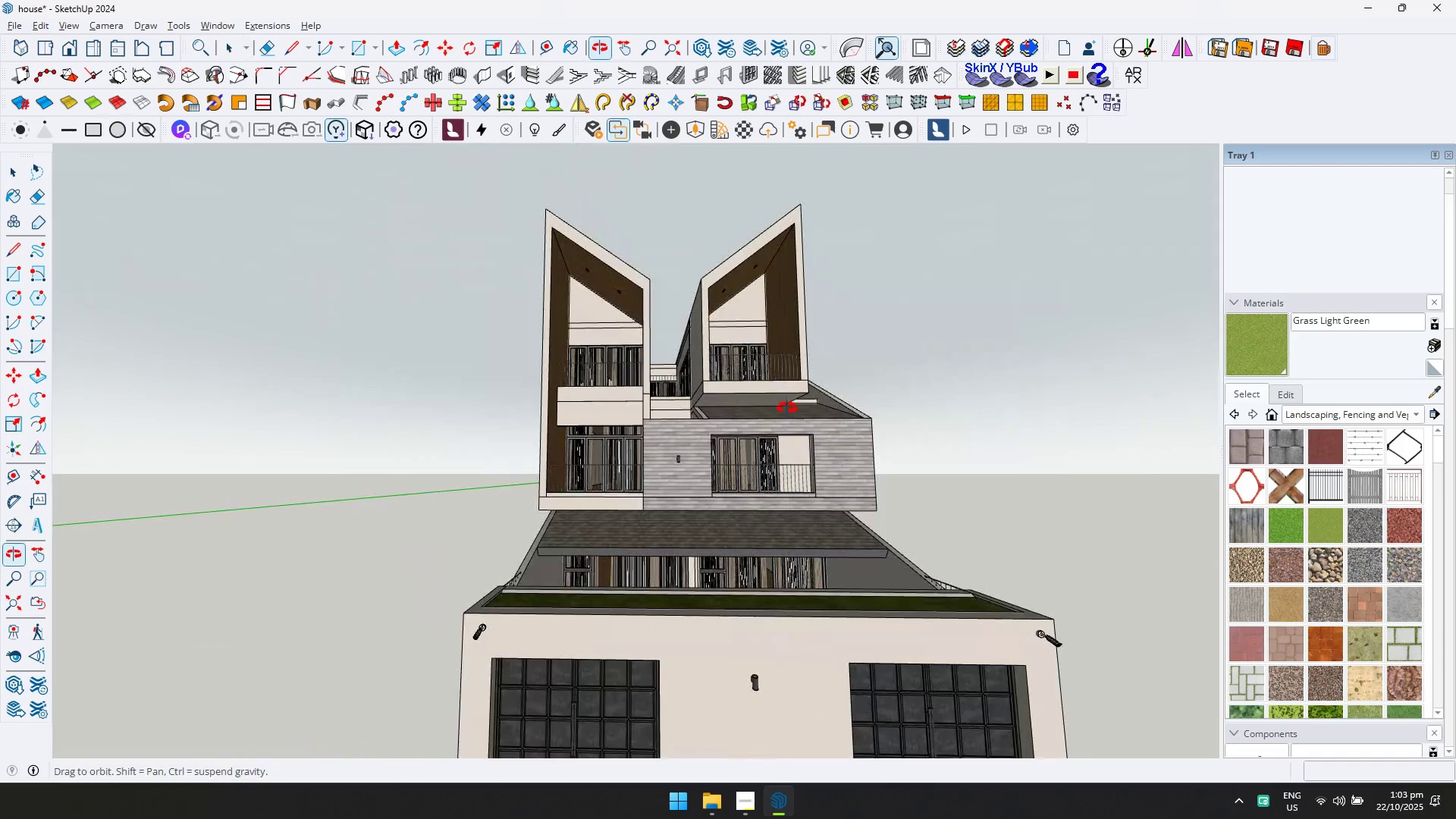 
key(Control+ControlLeft)
 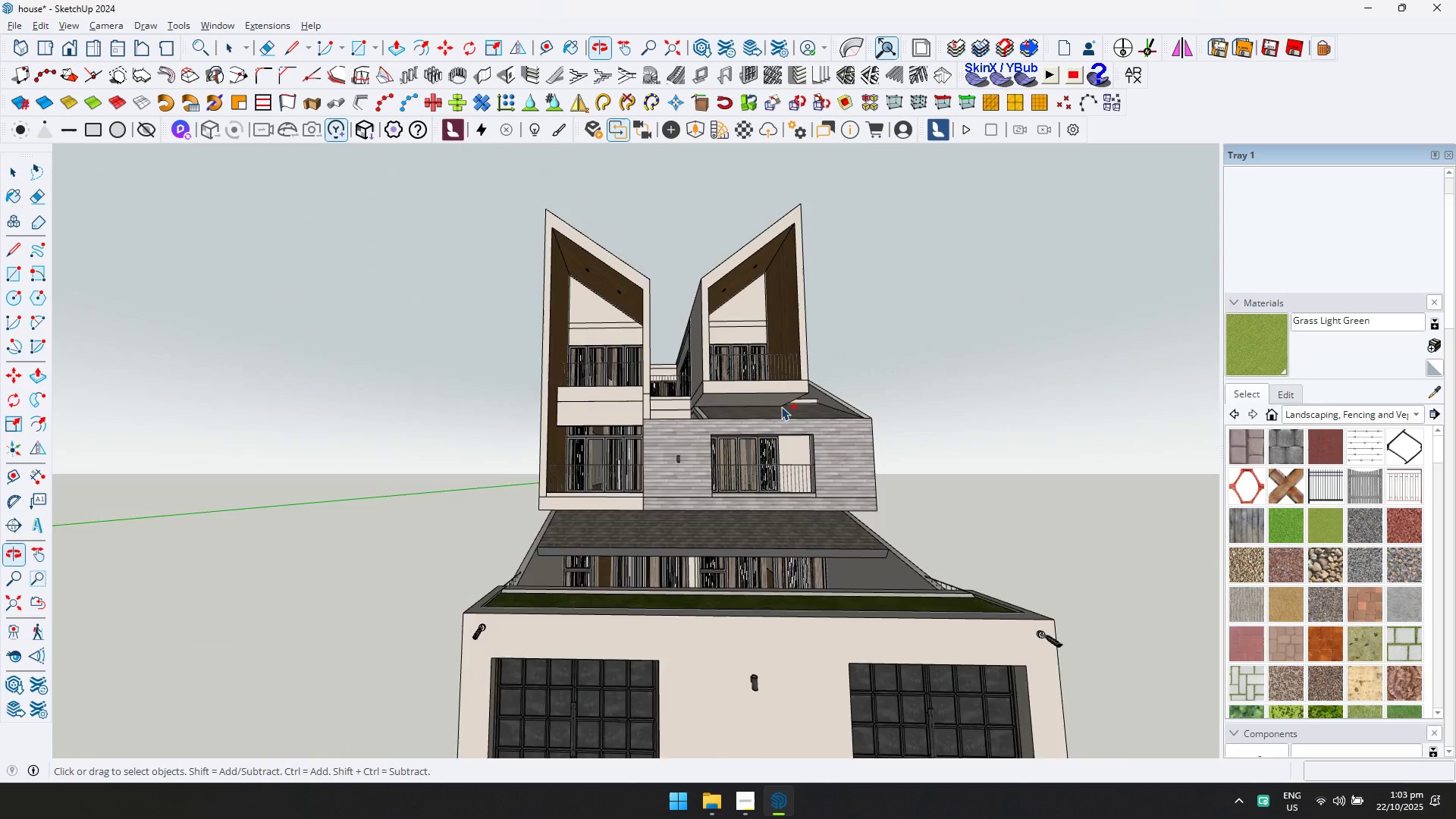 
scroll: coordinate [765, 415], scroll_direction: up, amount: 9.0
 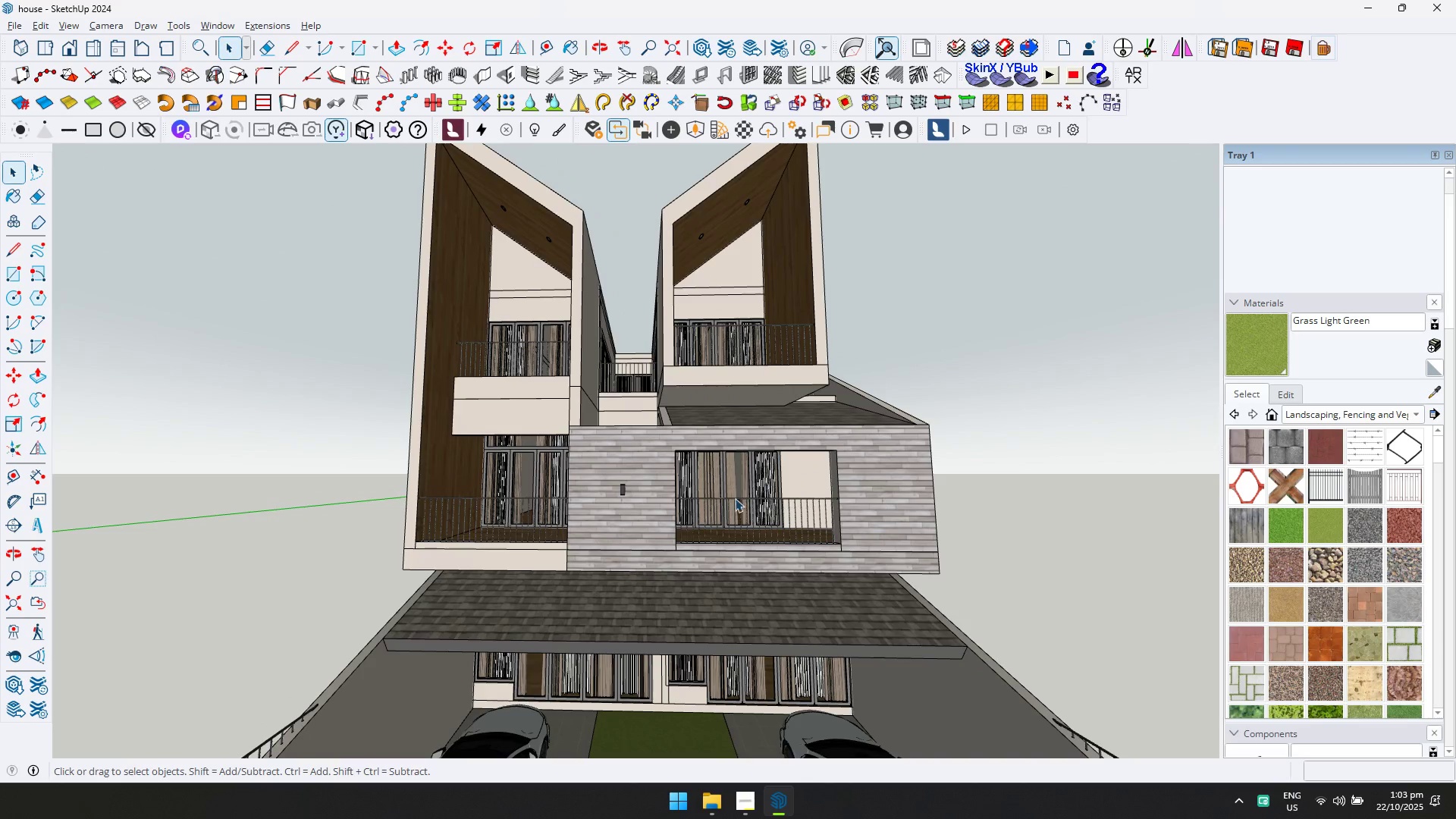 
key(Control+S)
 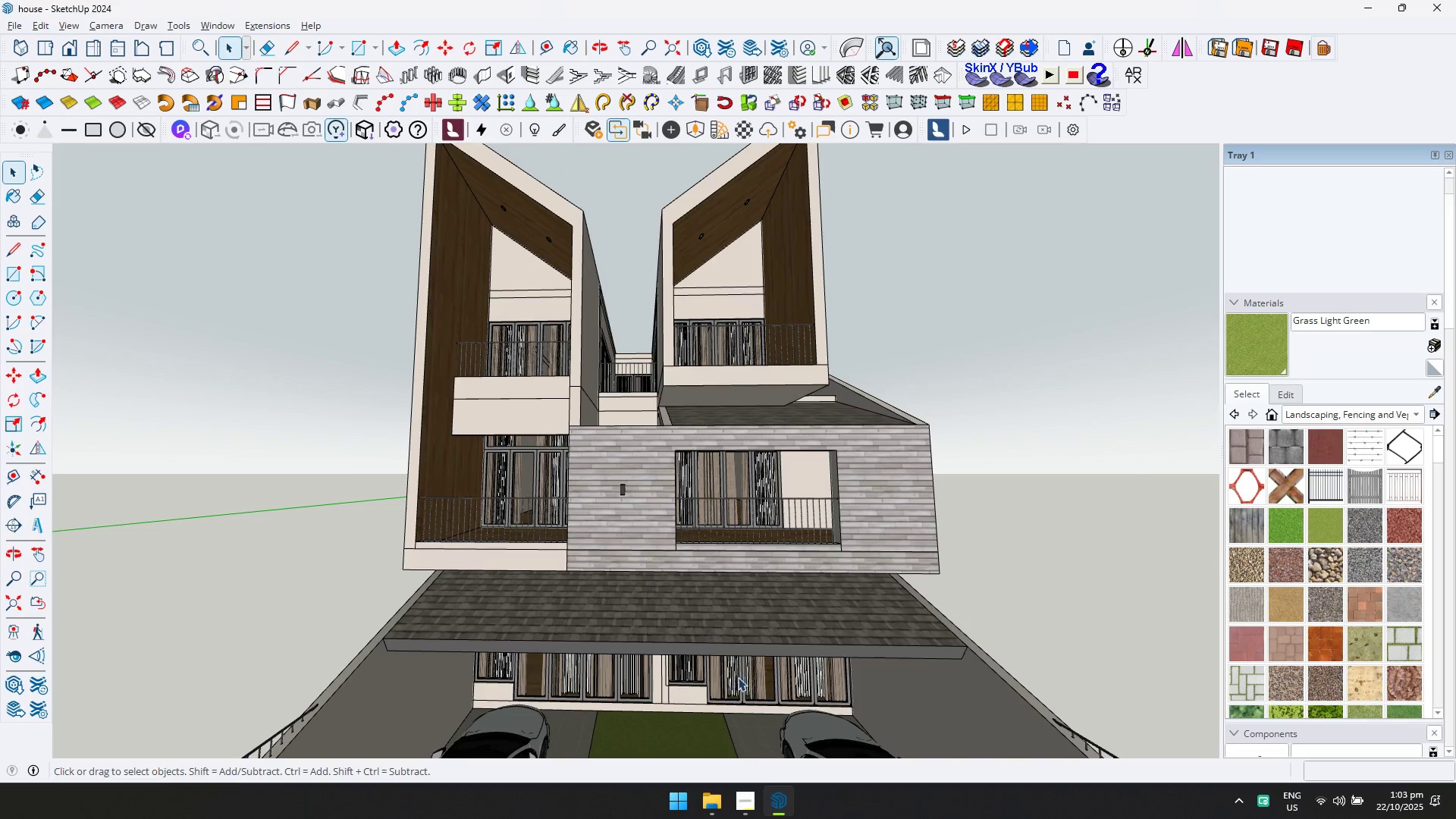 
scroll: coordinate [710, 409], scroll_direction: down, amount: 7.0
 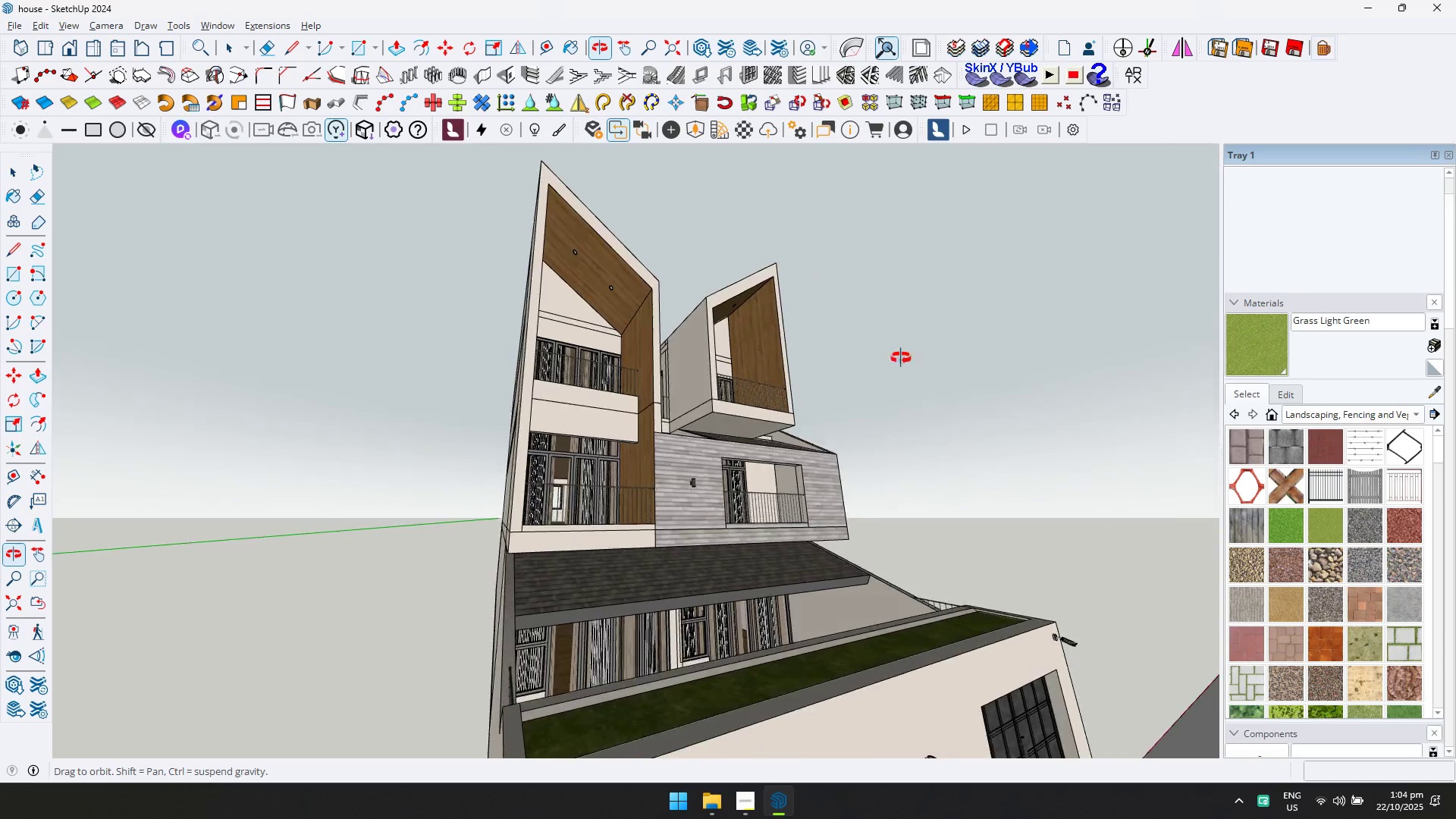 
scroll: coordinate [852, 402], scroll_direction: up, amount: 13.0
 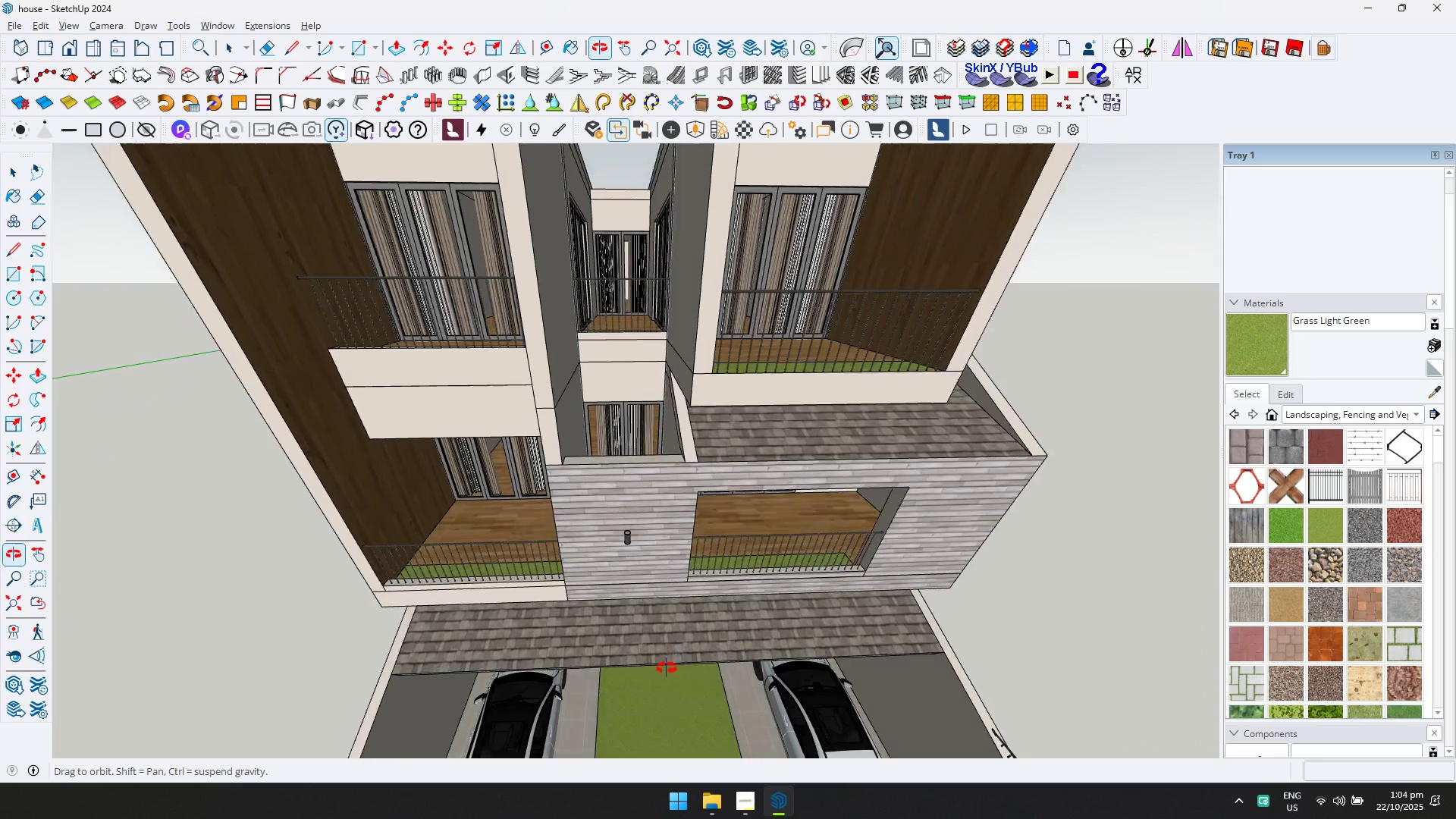 
scroll: coordinate [704, 362], scroll_direction: down, amount: 9.0
 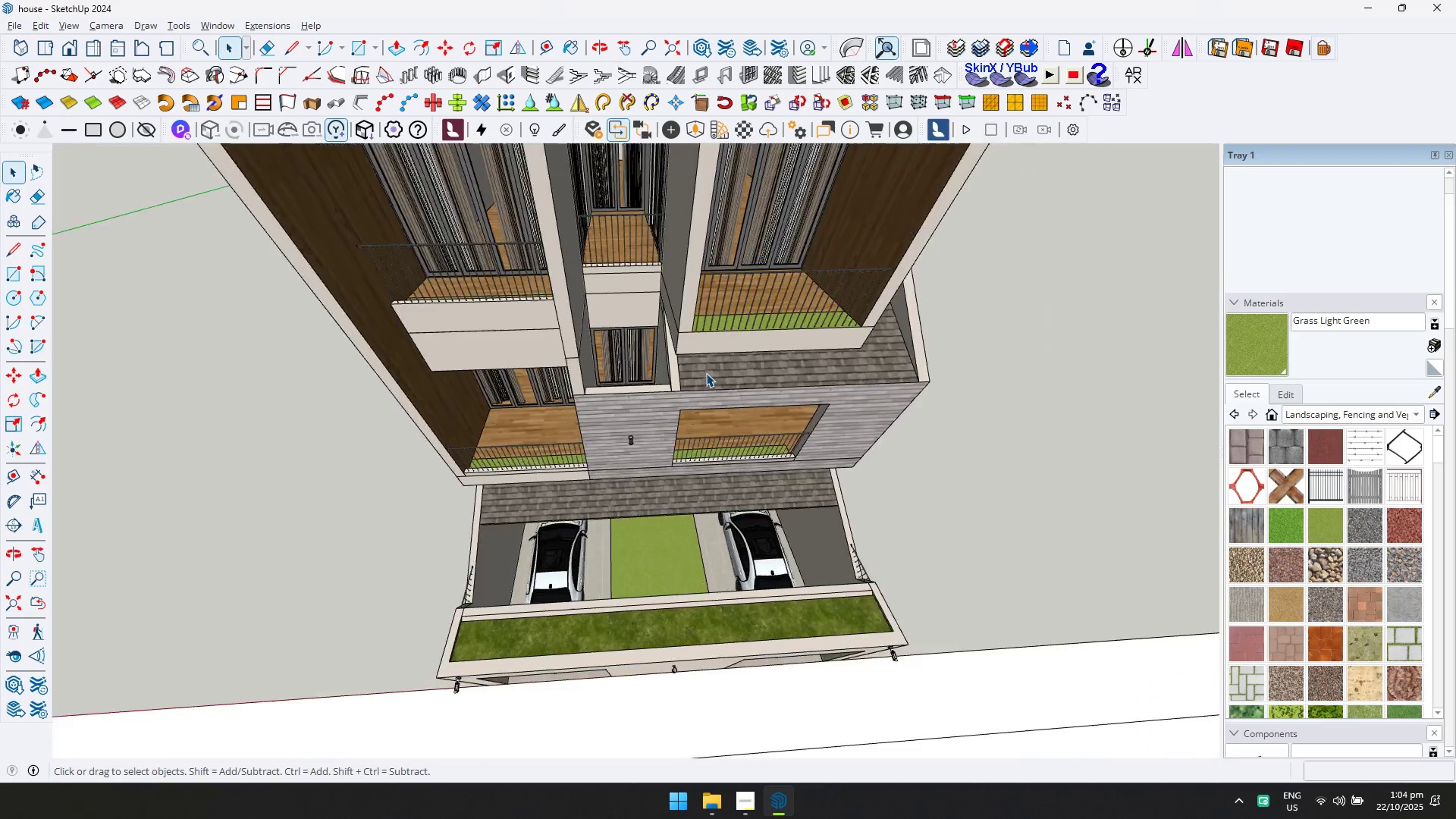 
hold_key(key=ShiftLeft, duration=0.51)
 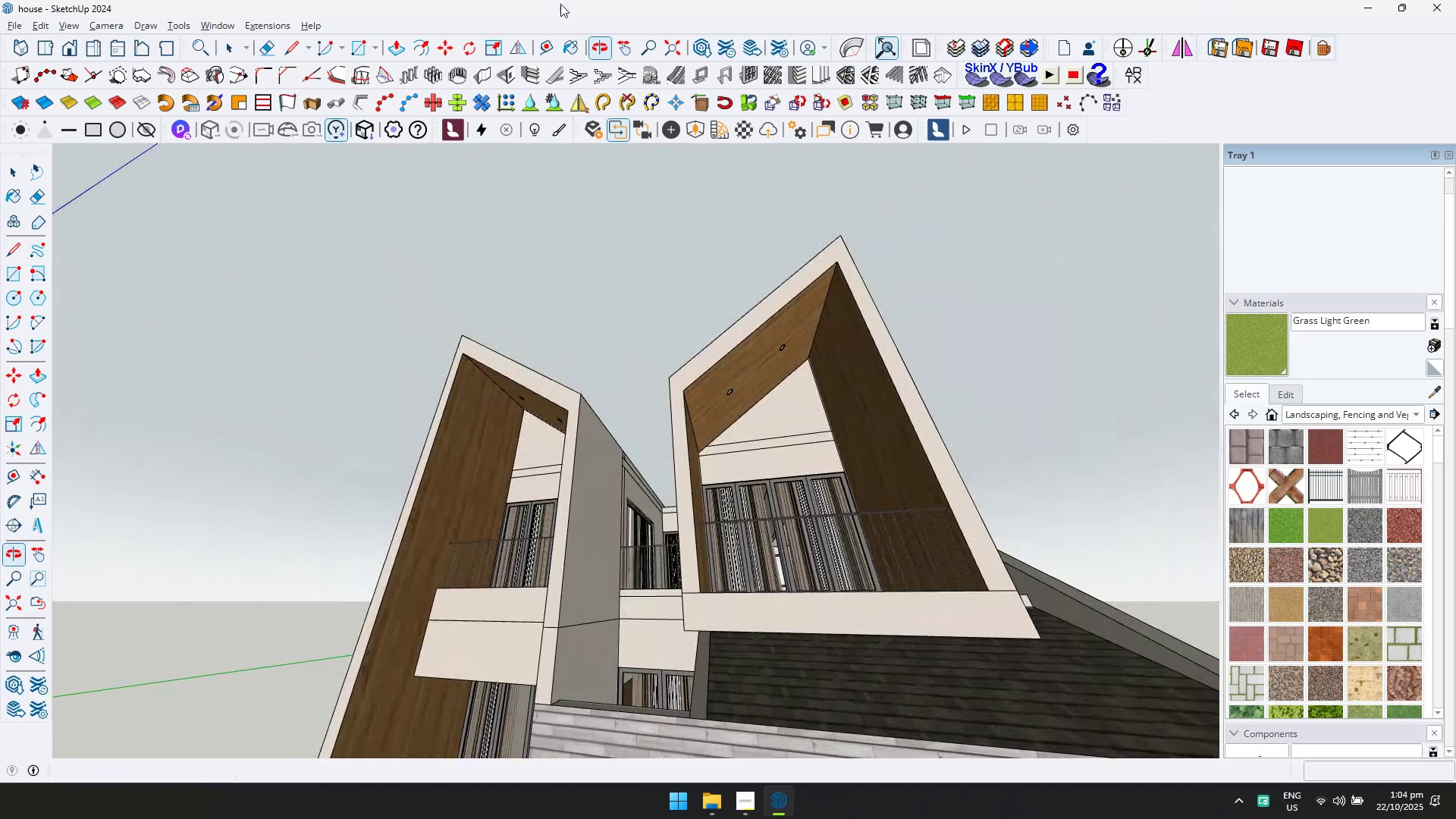 
scroll: coordinate [735, 396], scroll_direction: up, amount: 15.0
 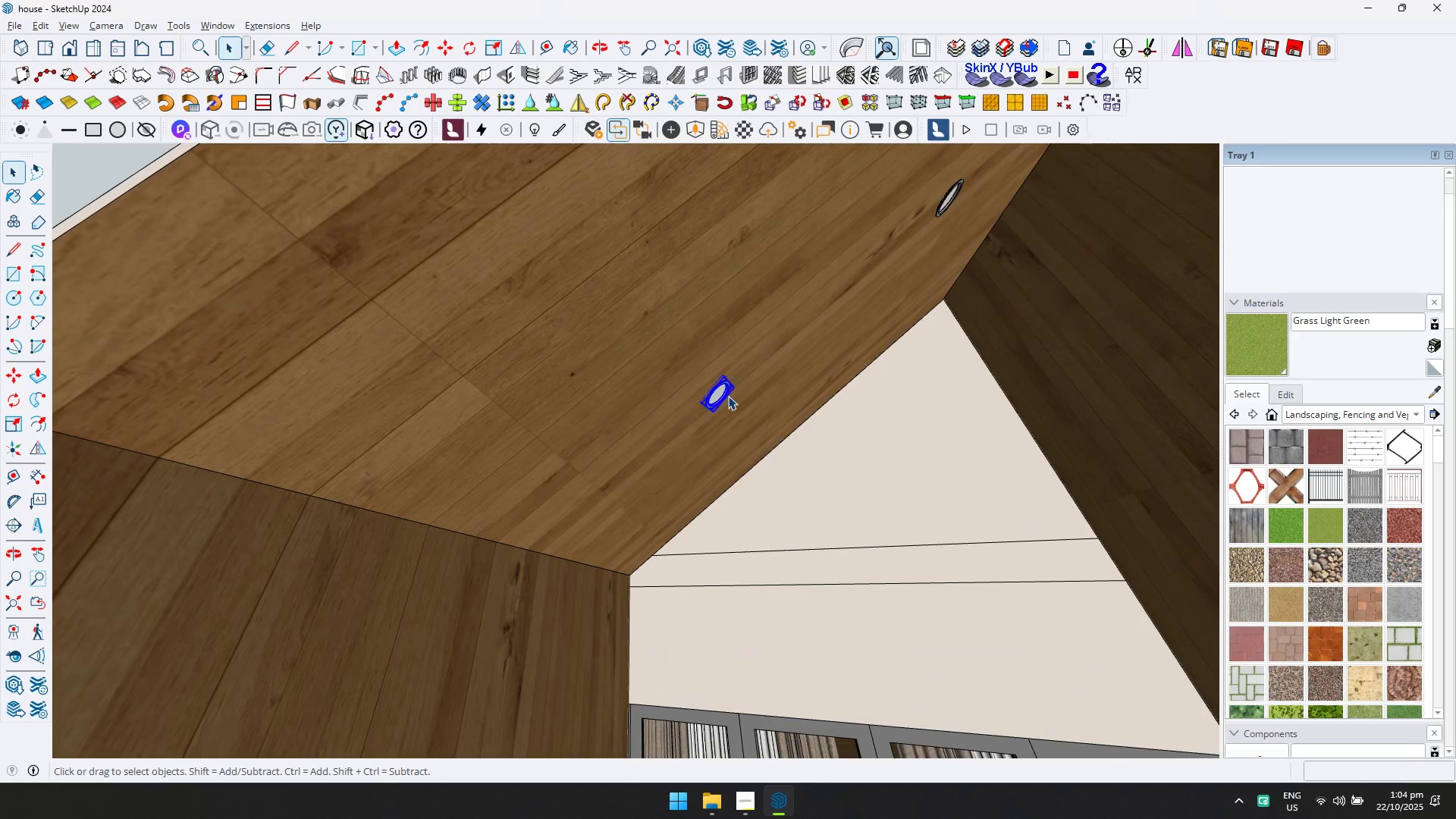 
double_click([728, 396])
 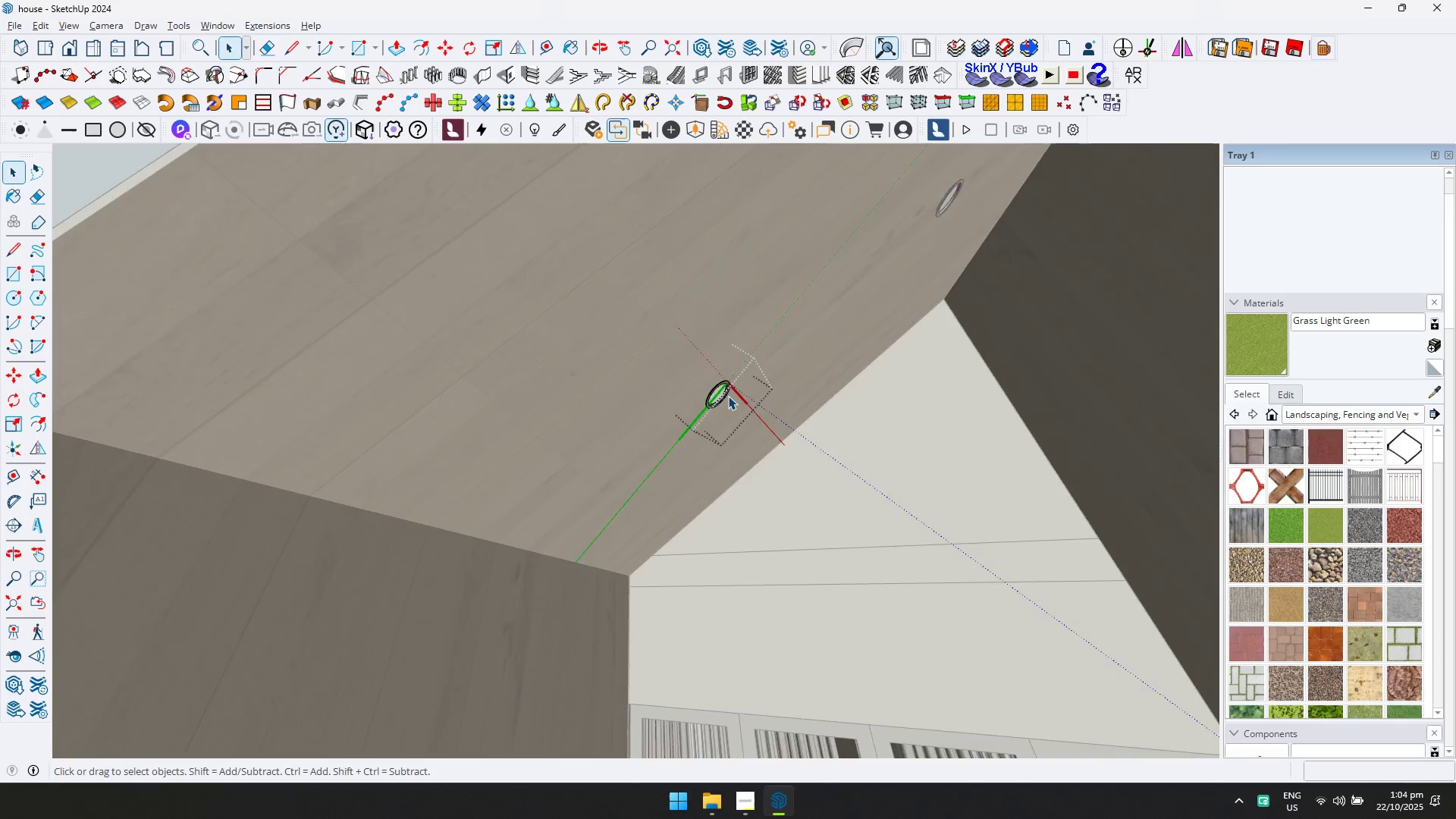 
scroll: coordinate [726, 396], scroll_direction: up, amount: 6.0
 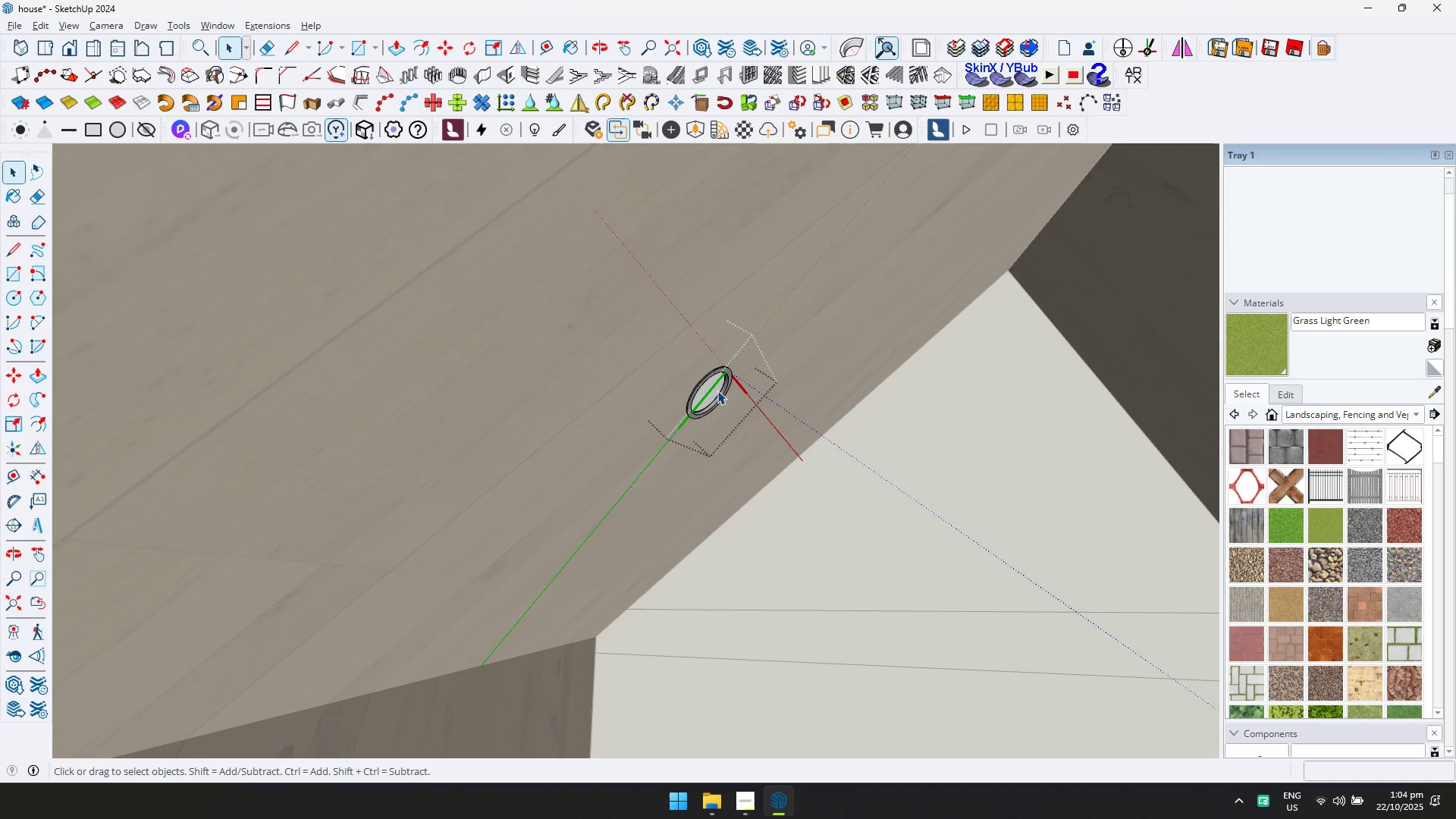 
double_click([717, 391])
 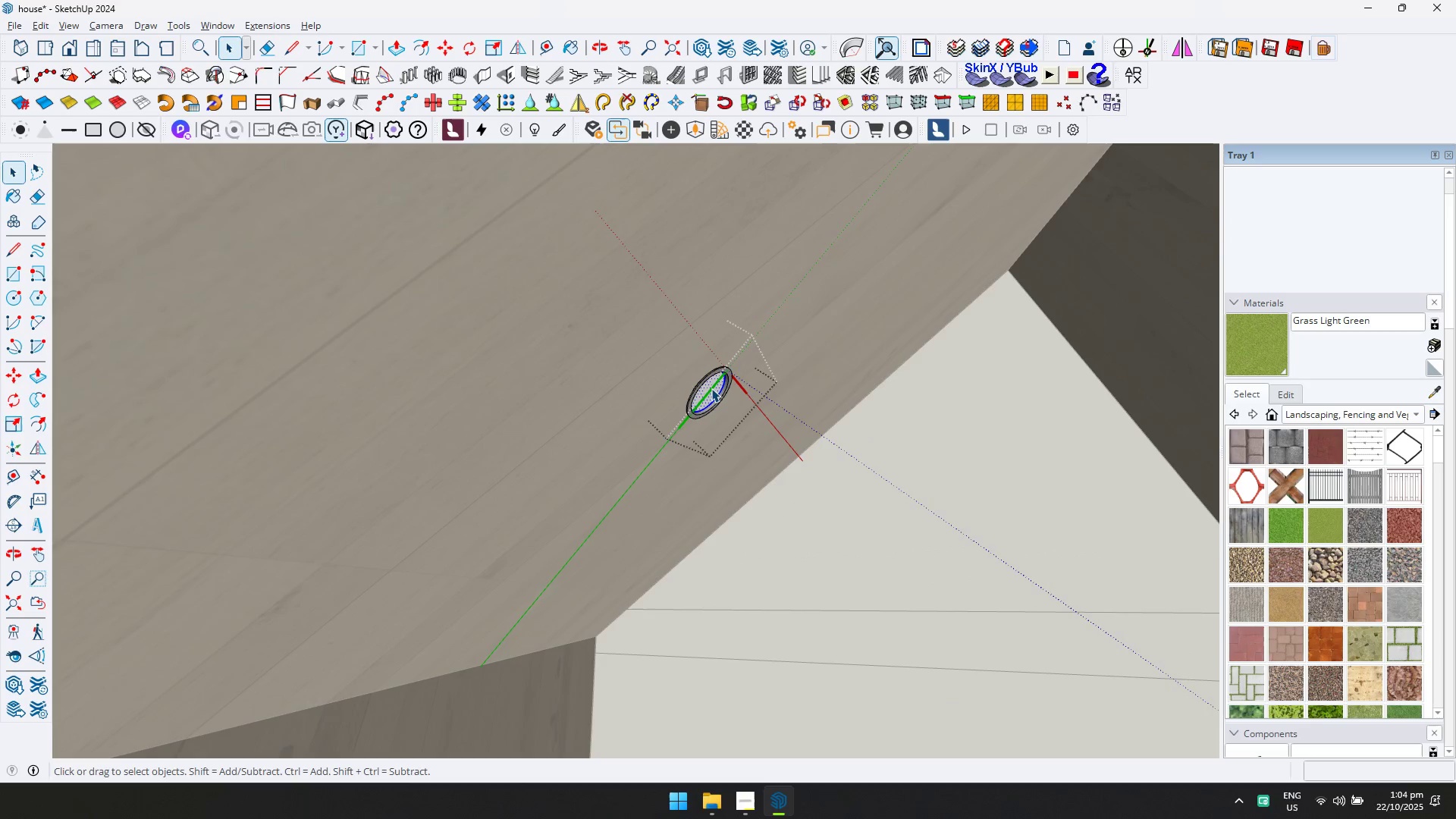 
triple_click([711, 388])
 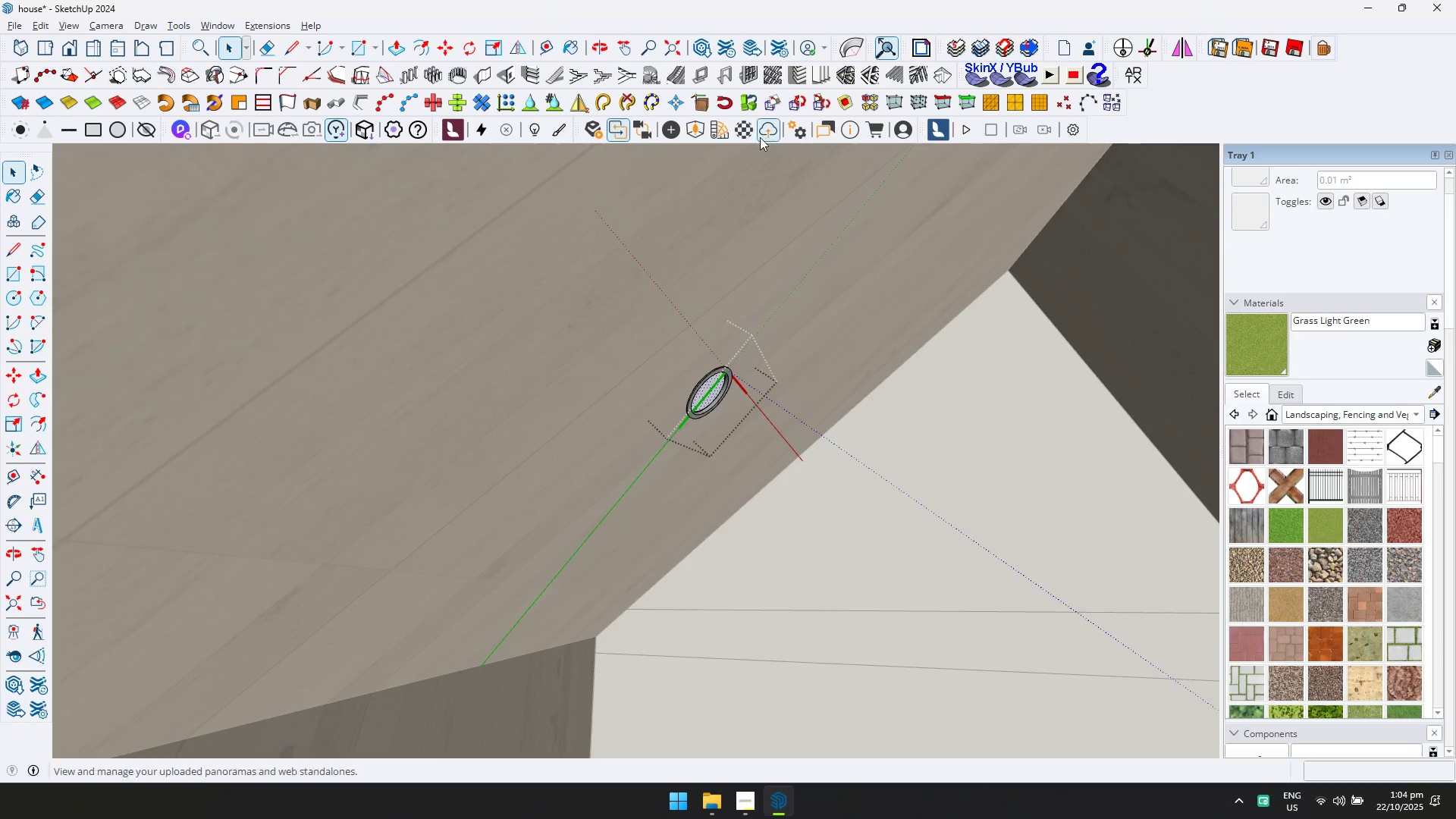 
left_click([748, 132])
 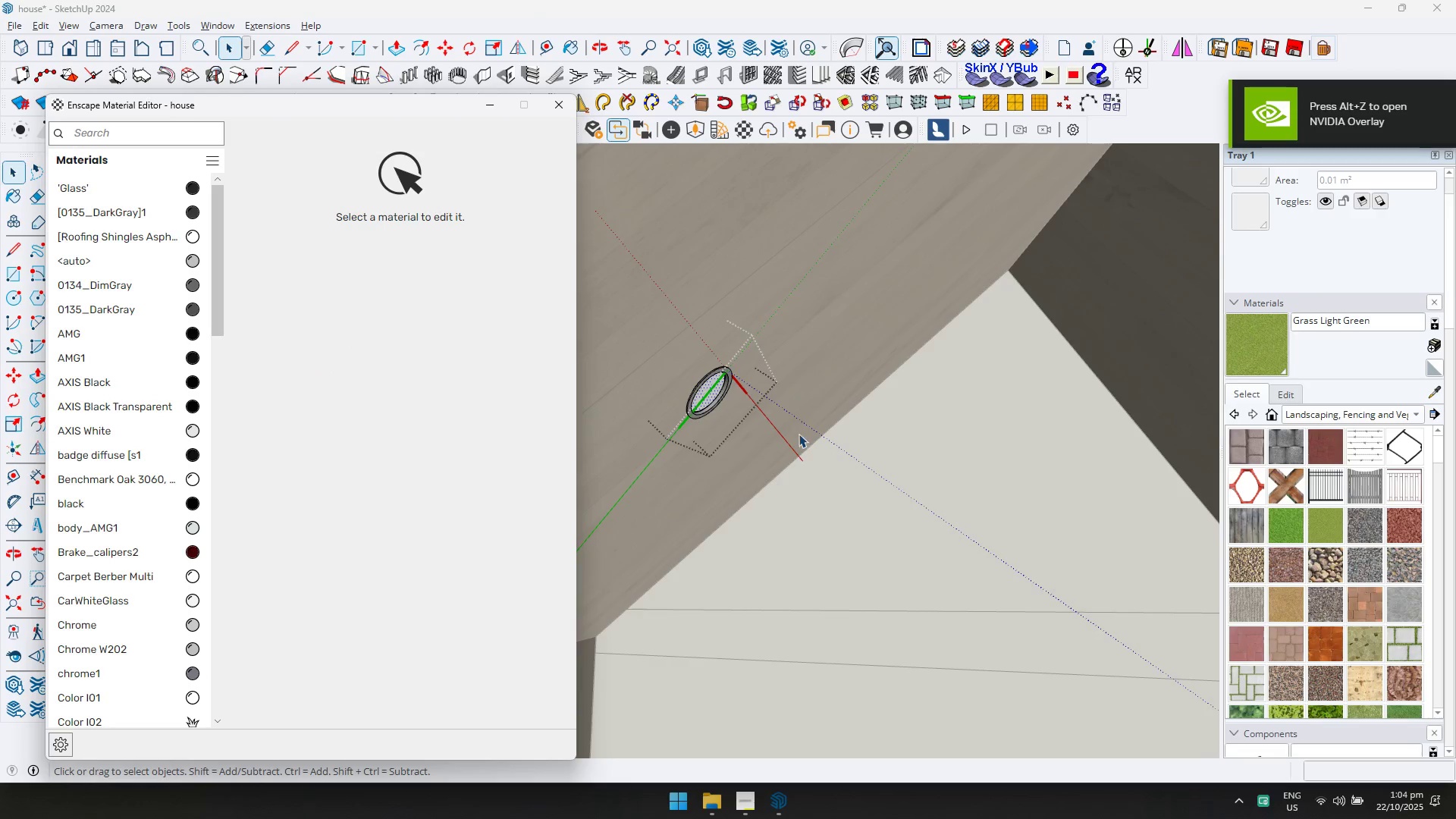 
left_click([1298, 422])
 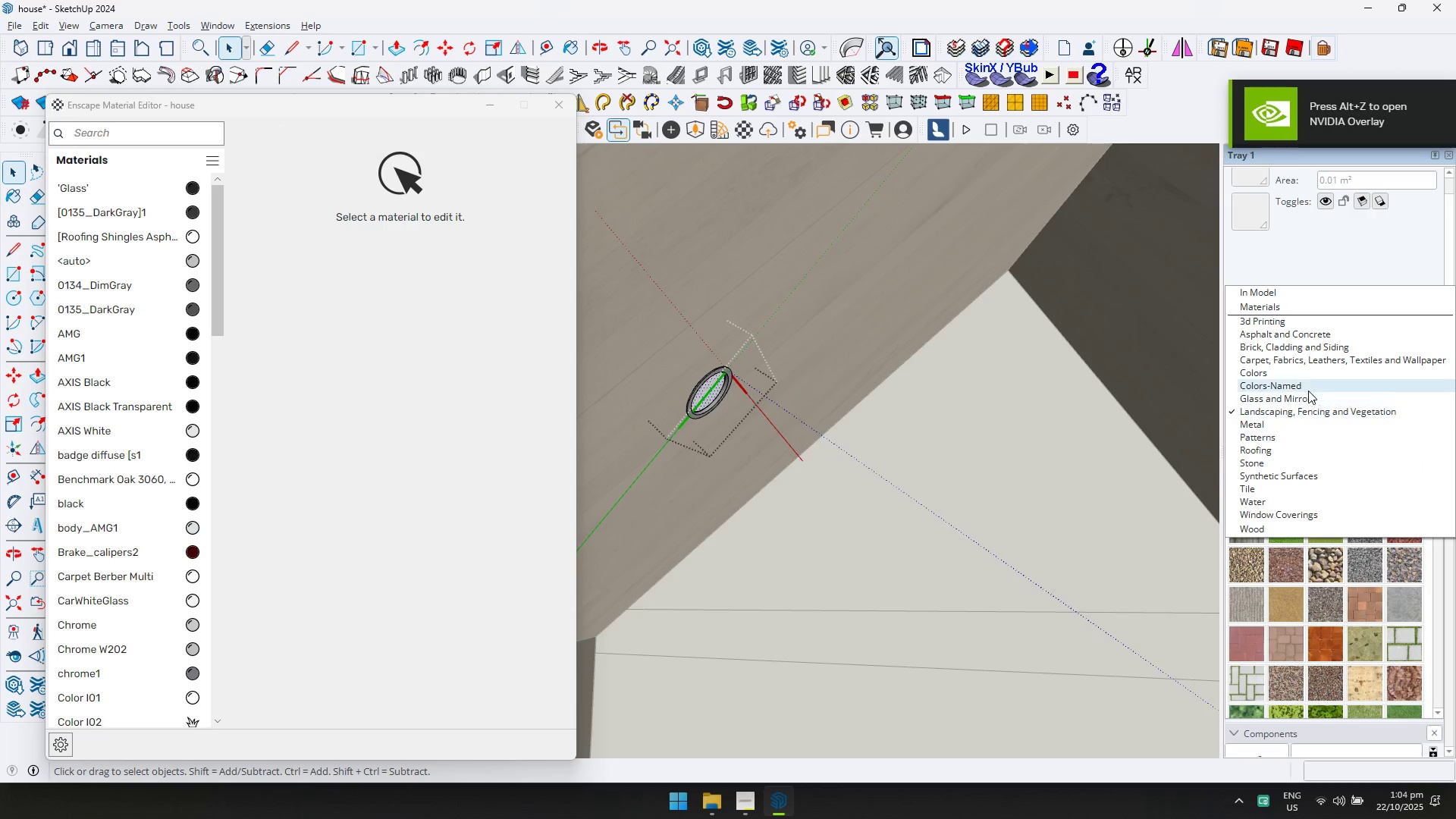 
left_click([1309, 387])
 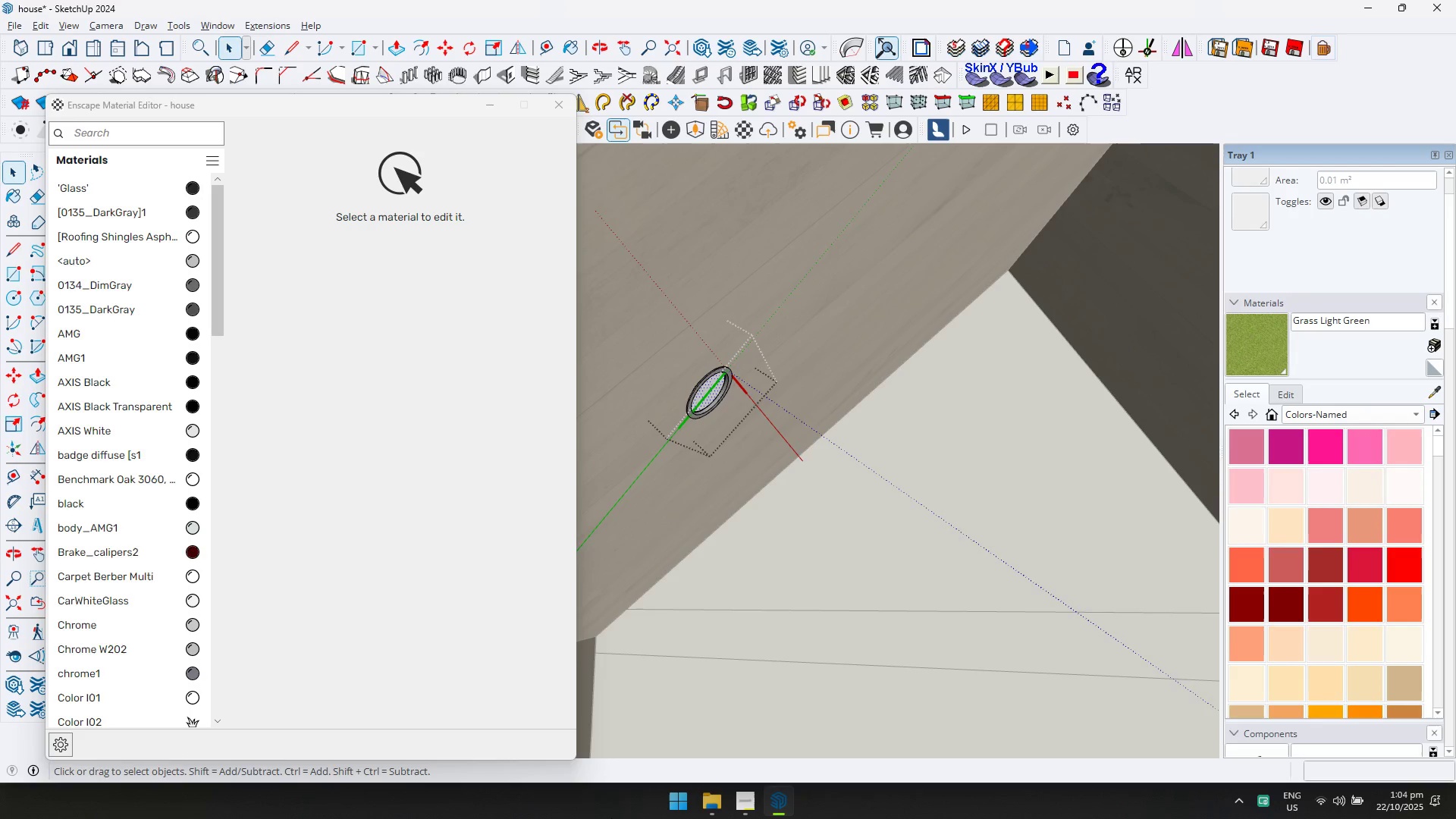 
wait(6.24)
 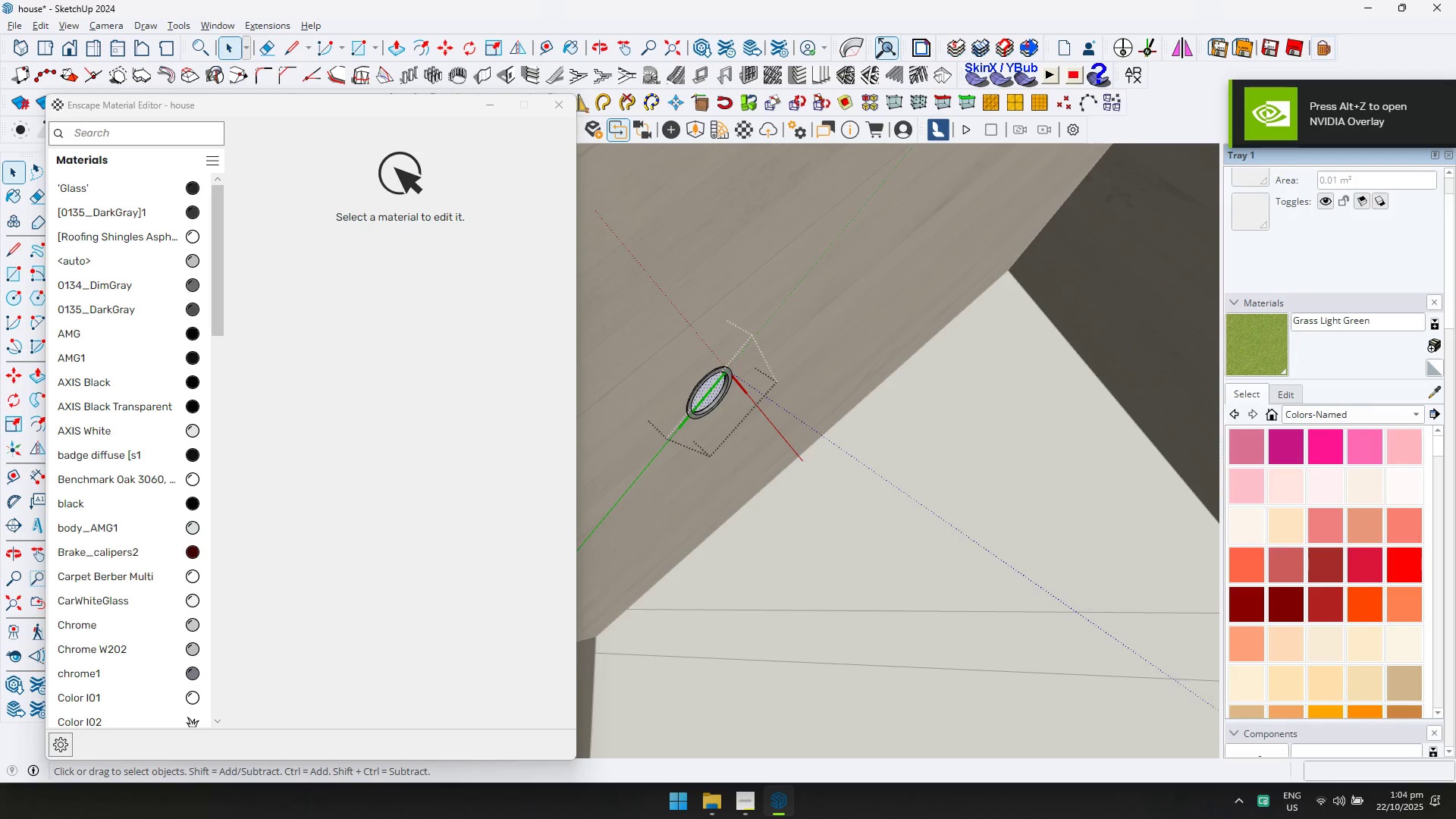 
scroll: coordinate [1264, 675], scroll_direction: down, amount: 6.0
 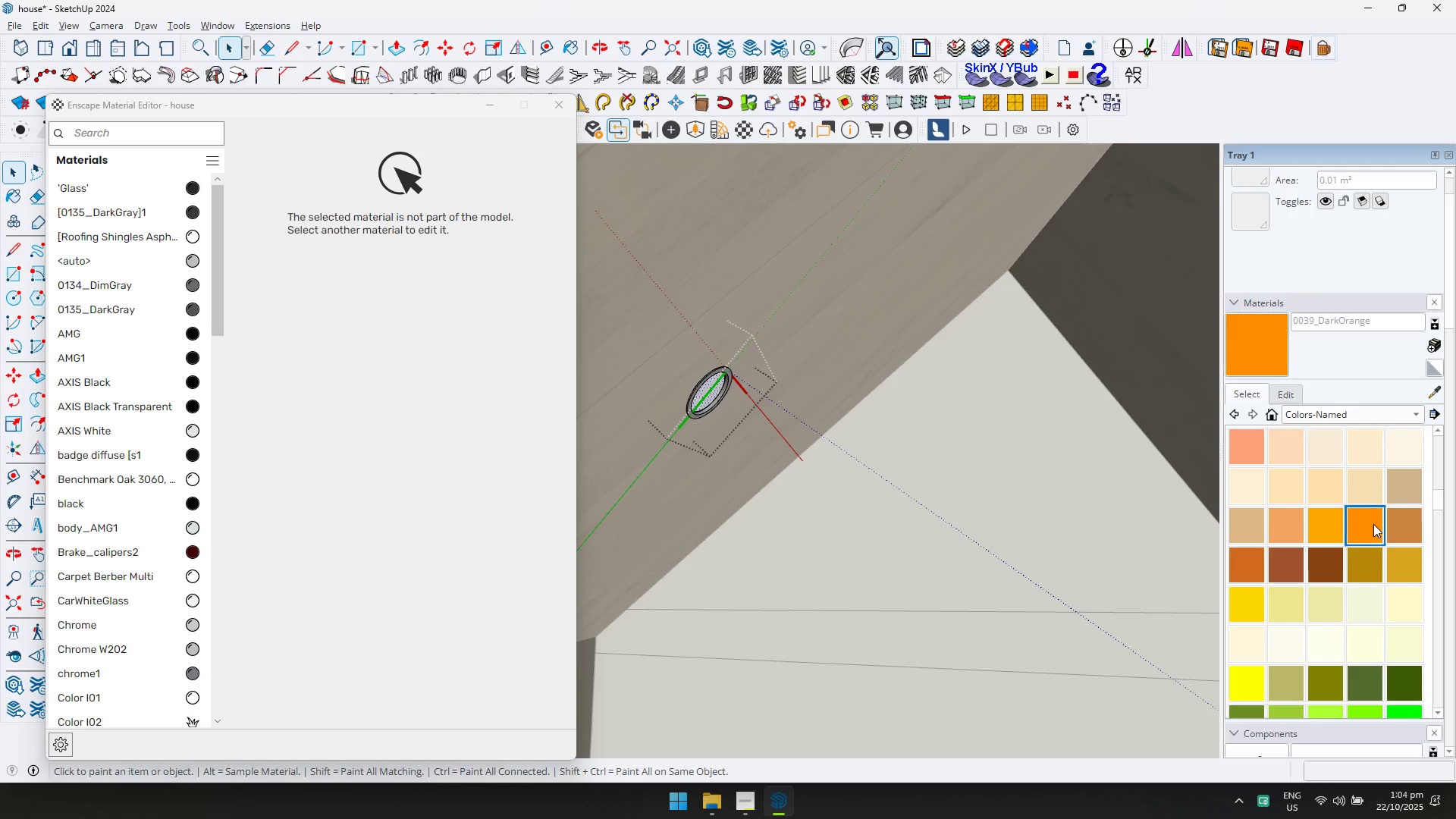 
double_click([1322, 524])
 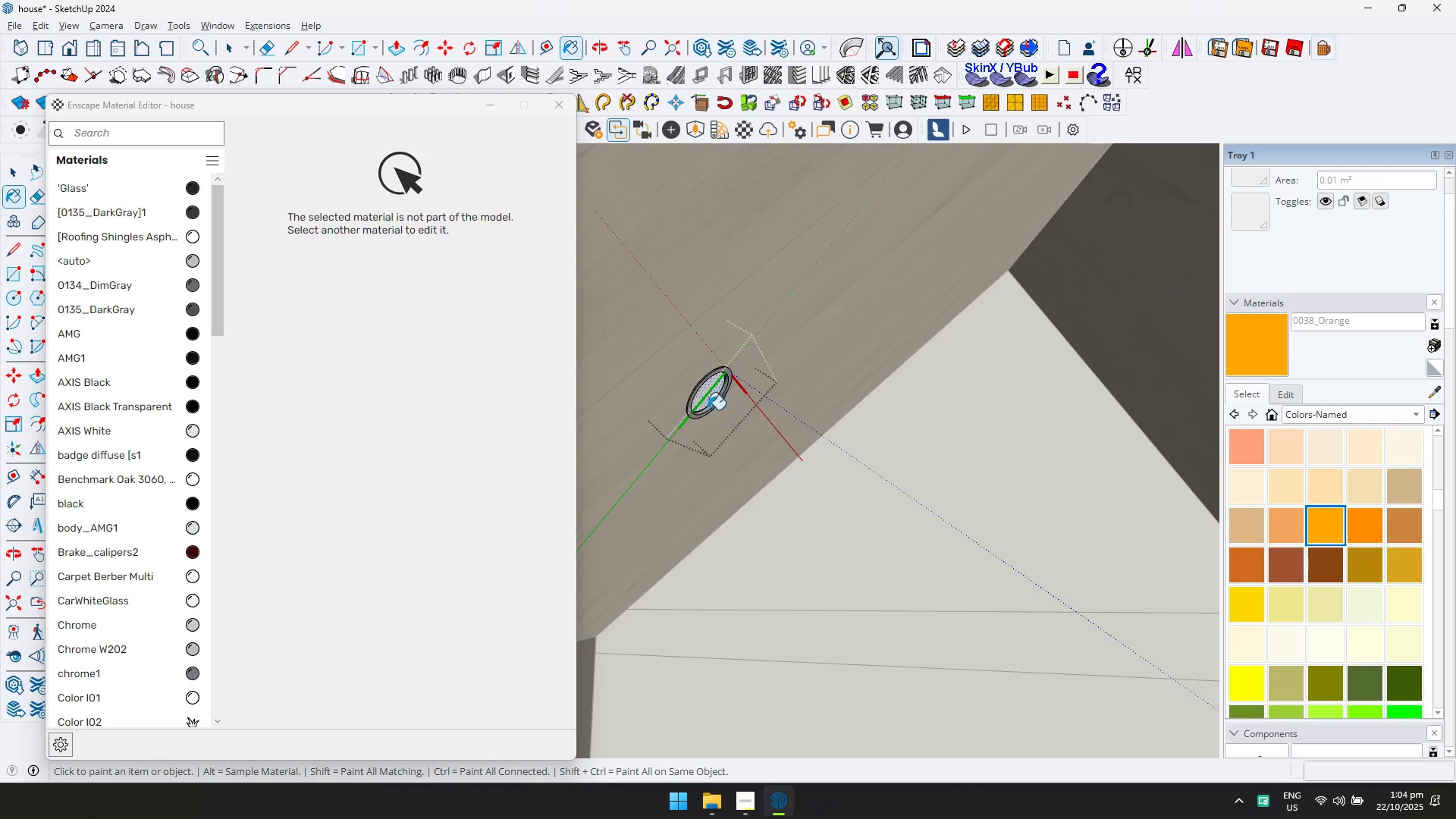 
left_click([704, 400])
 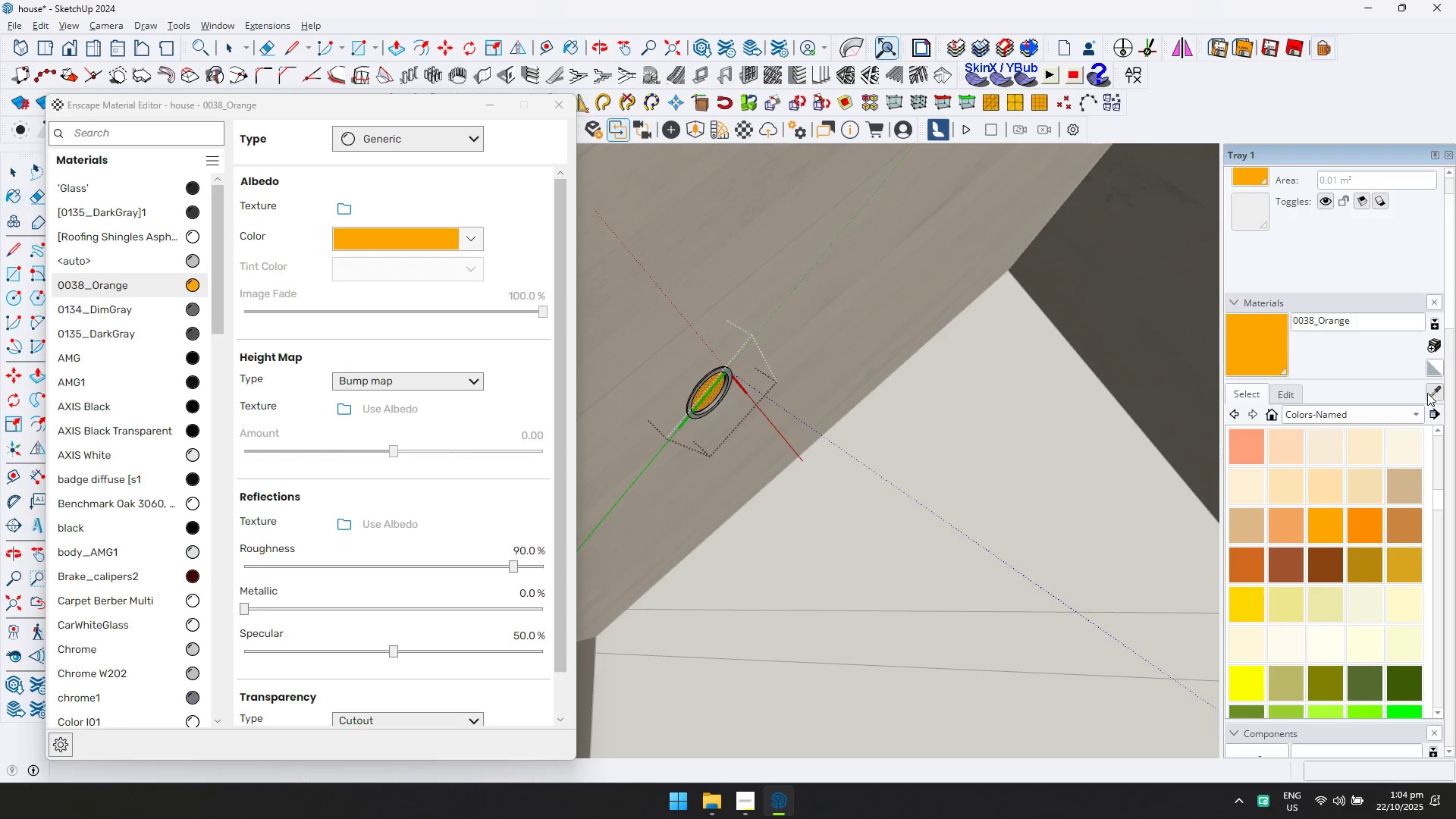 
left_click([710, 395])
 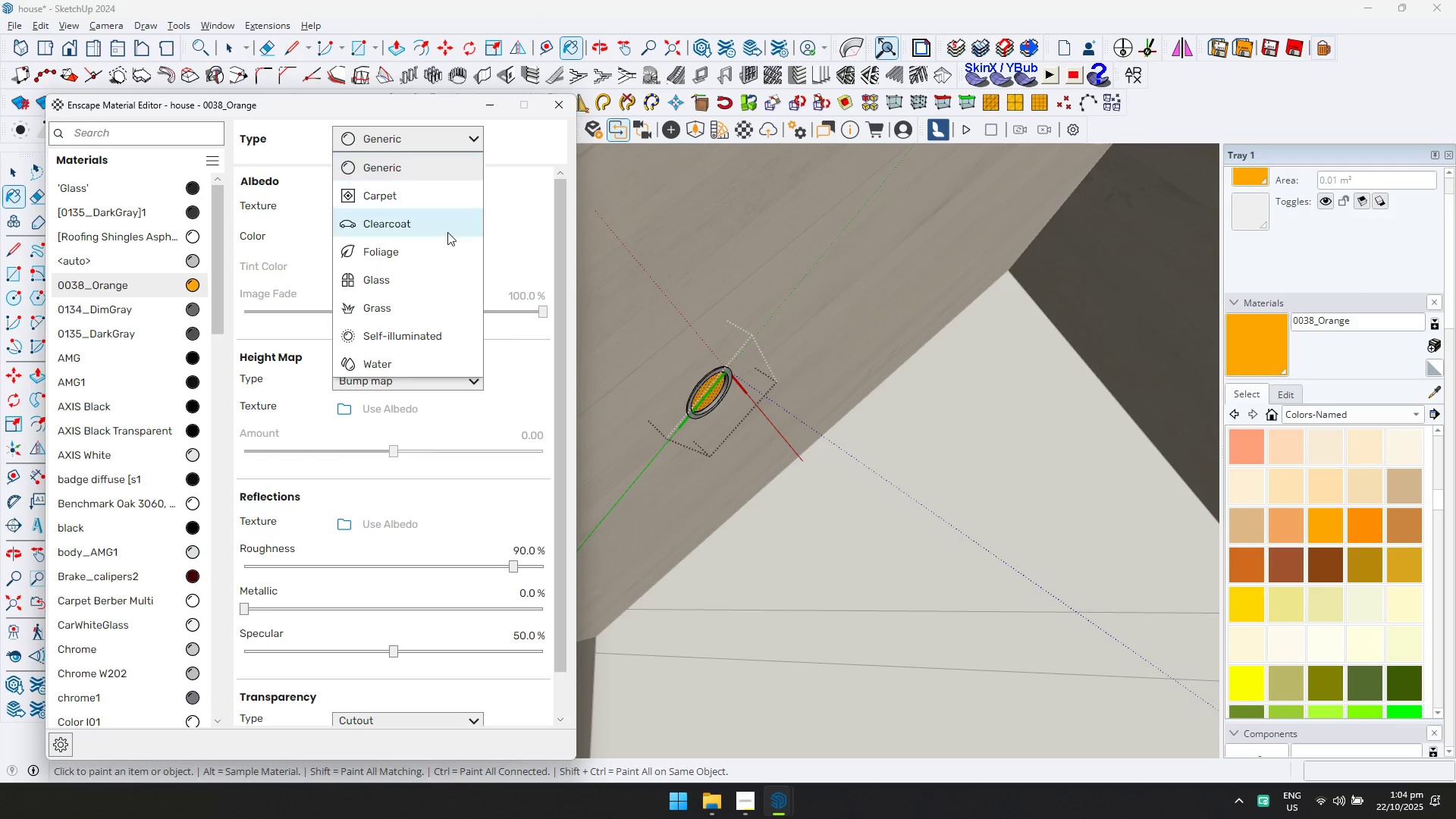 
left_click([422, 333])
 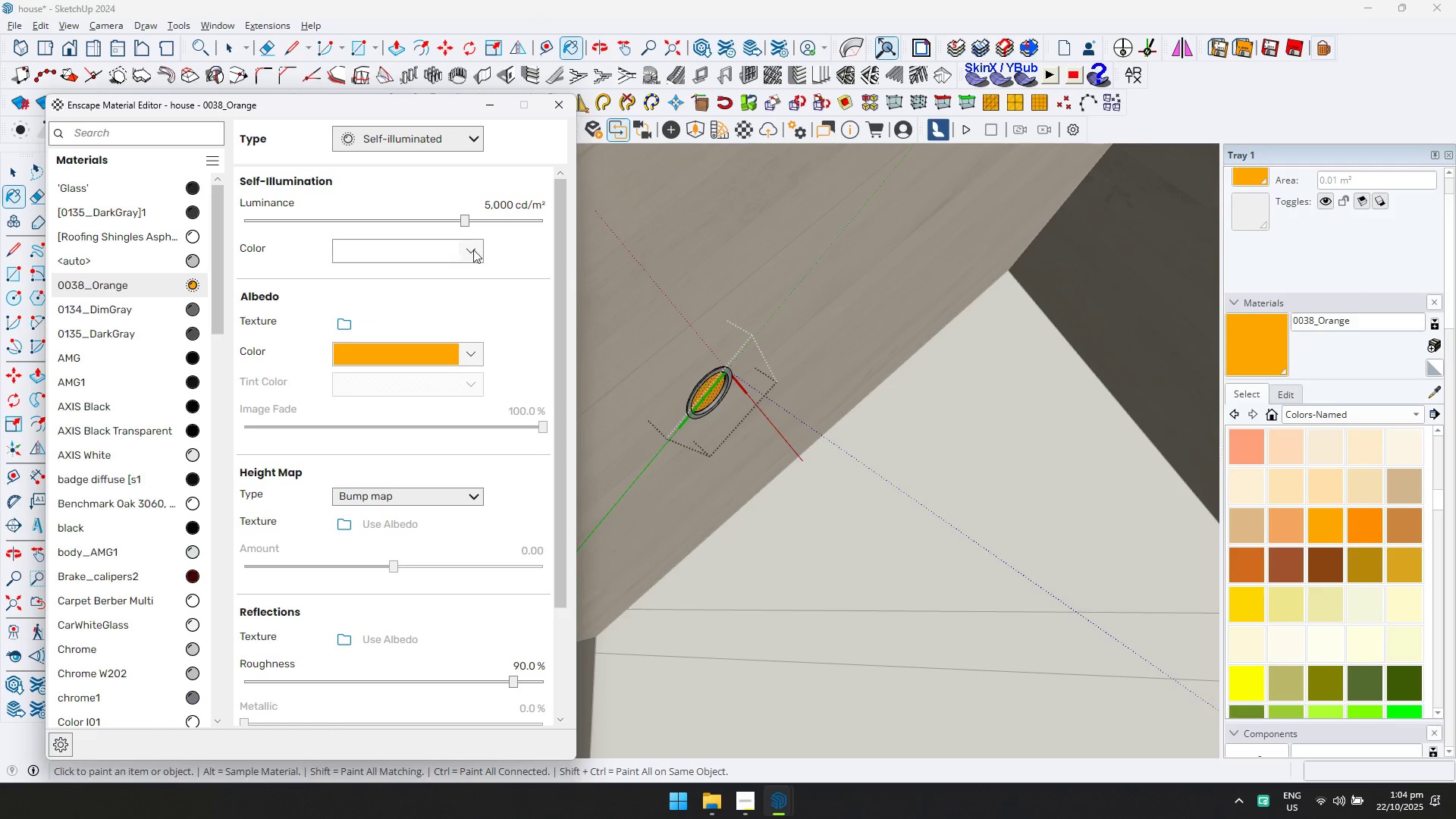 
left_click([482, 221])
 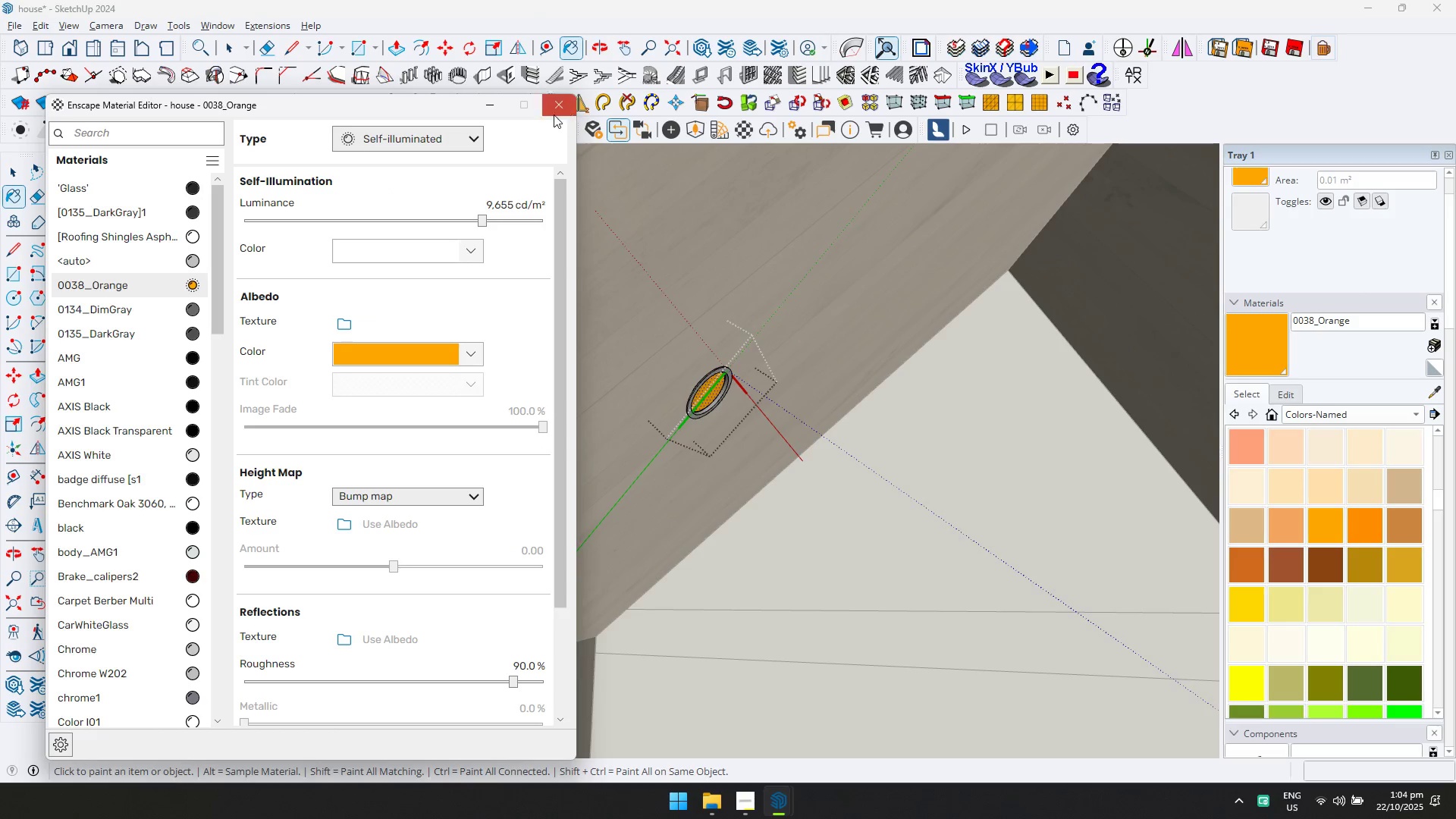 
left_click([555, 108])
 